 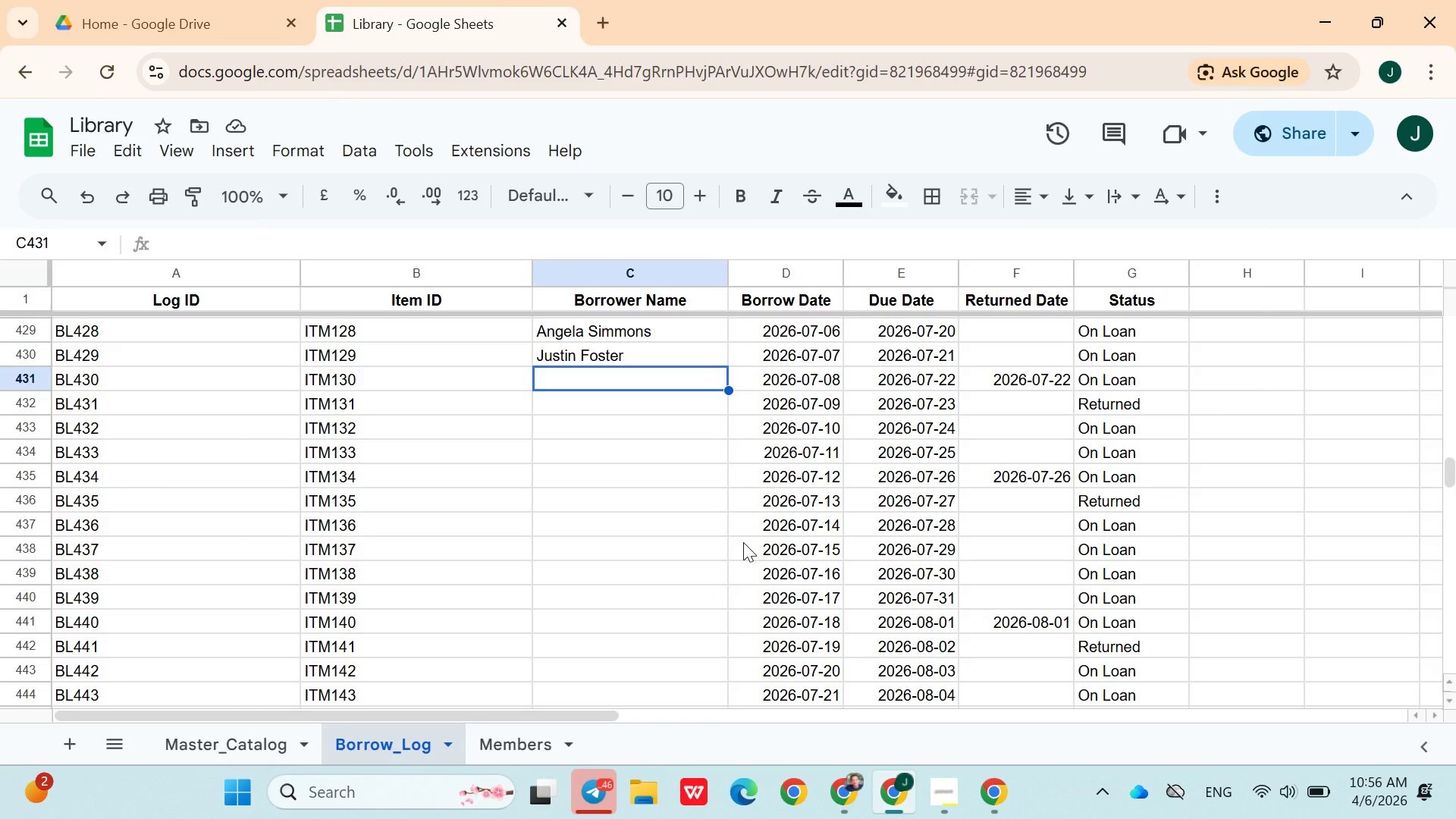 
type(Mellisa Bryat)
 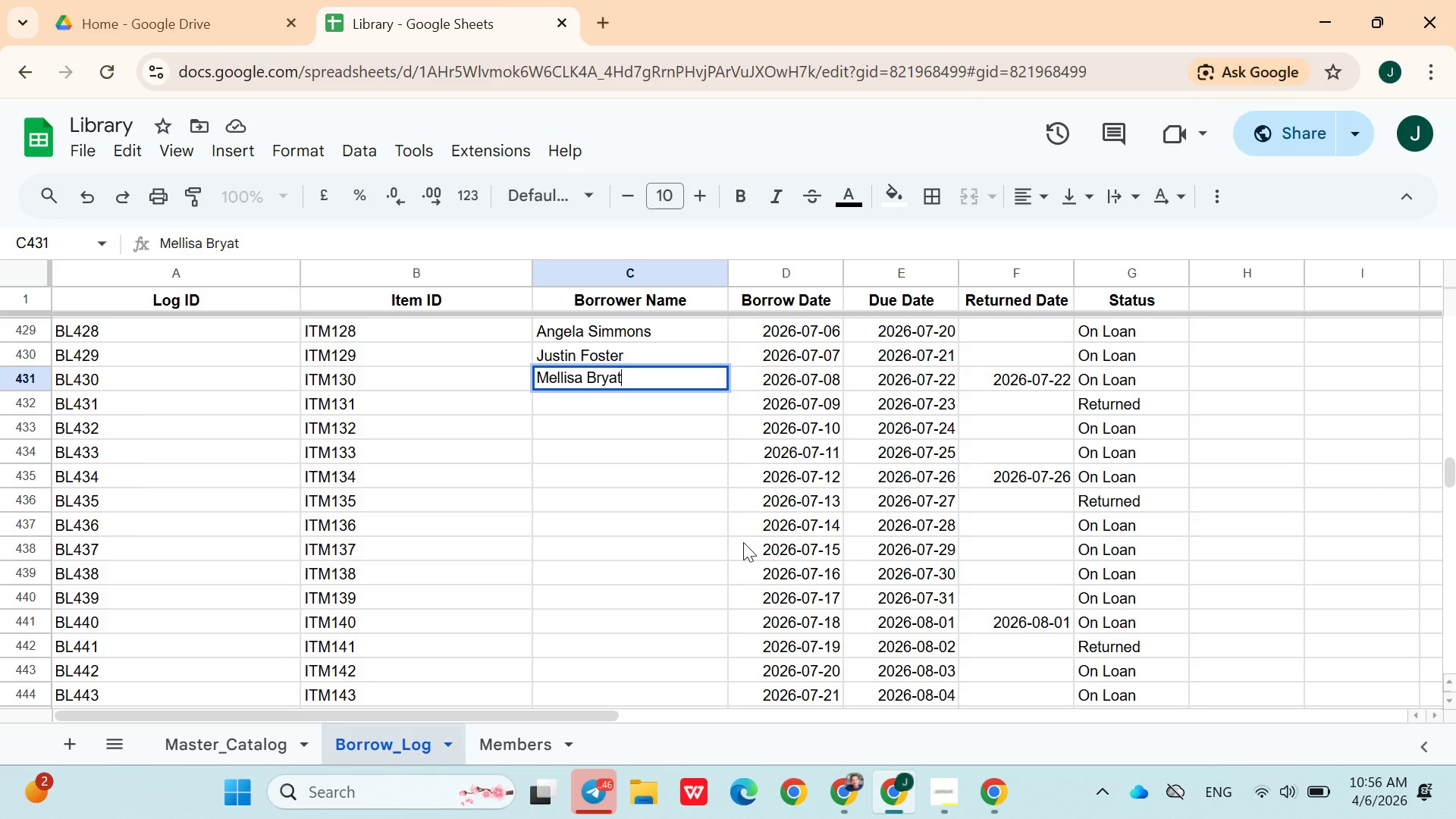 
key(ArrowDown)
 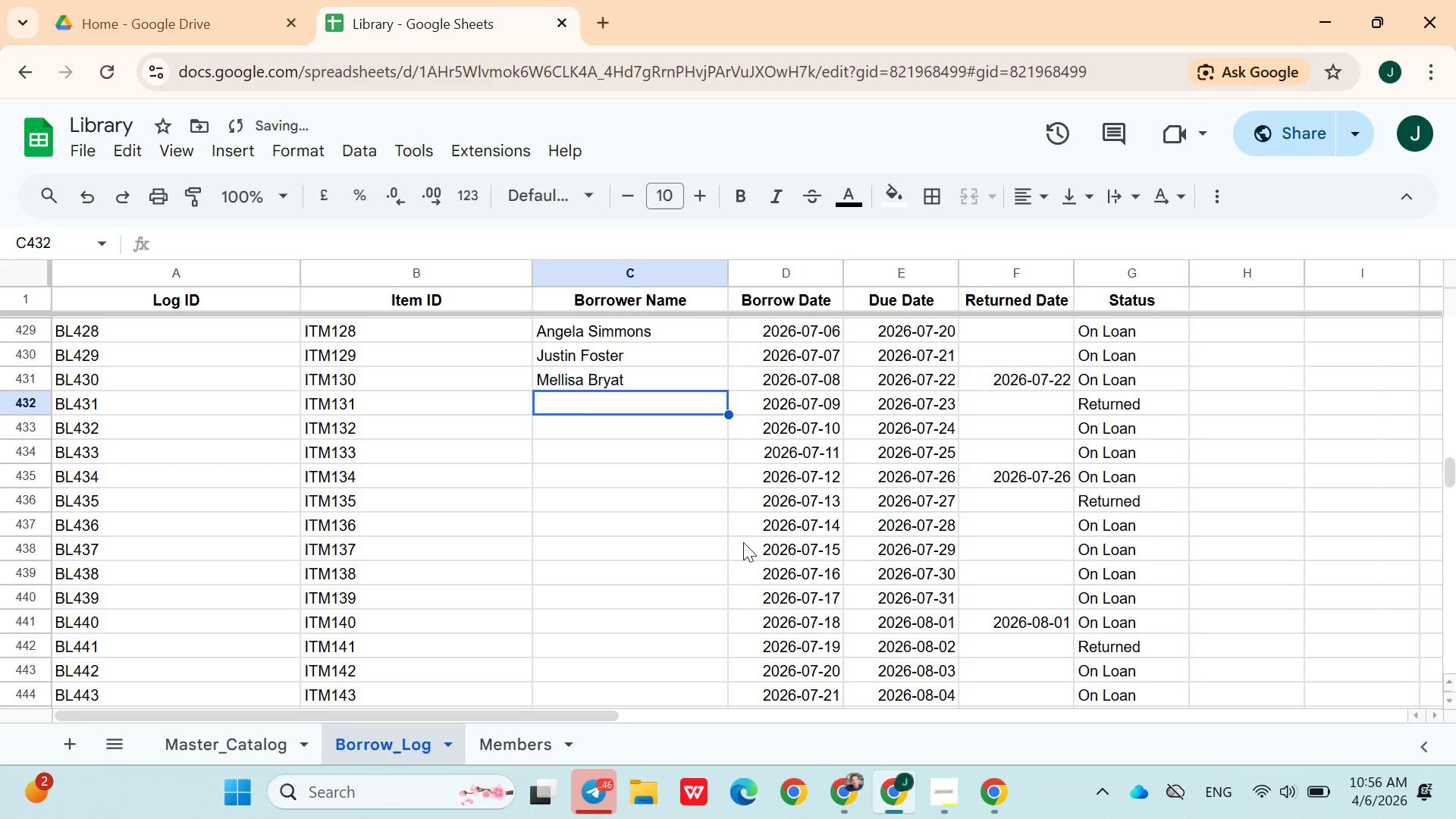 
type(Ryan Richaardson)
 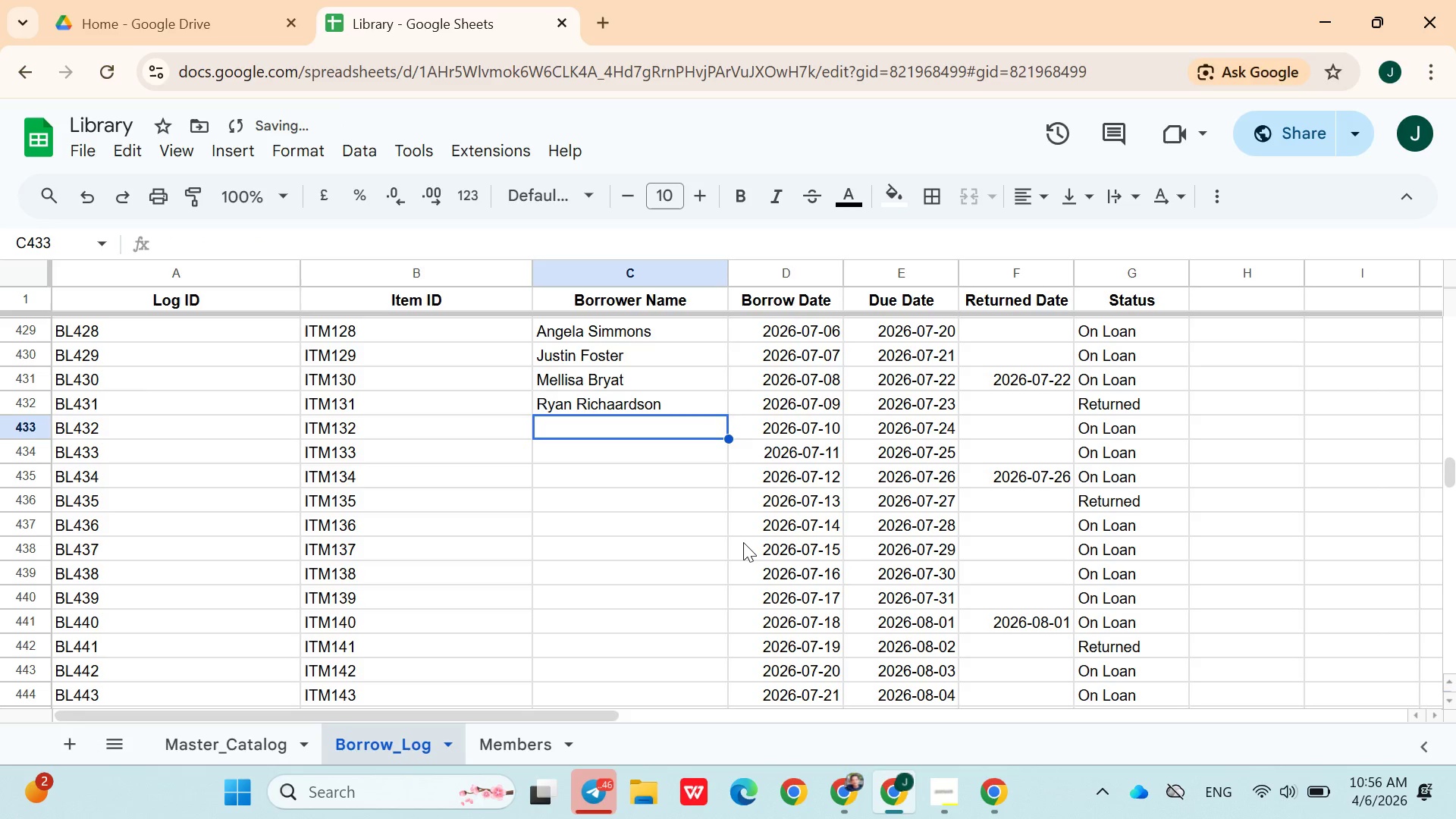 
 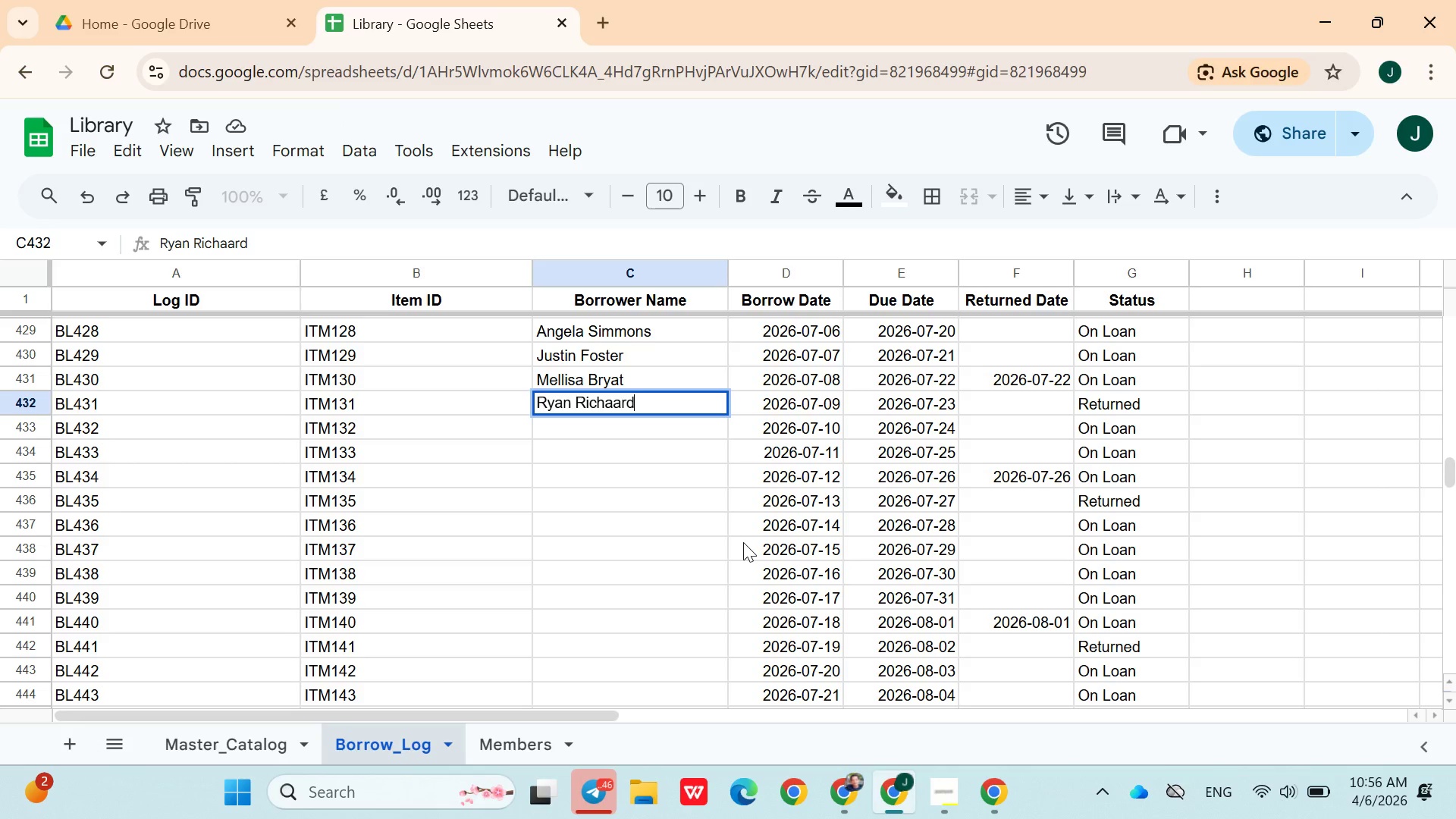 
key(ArrowDown)
 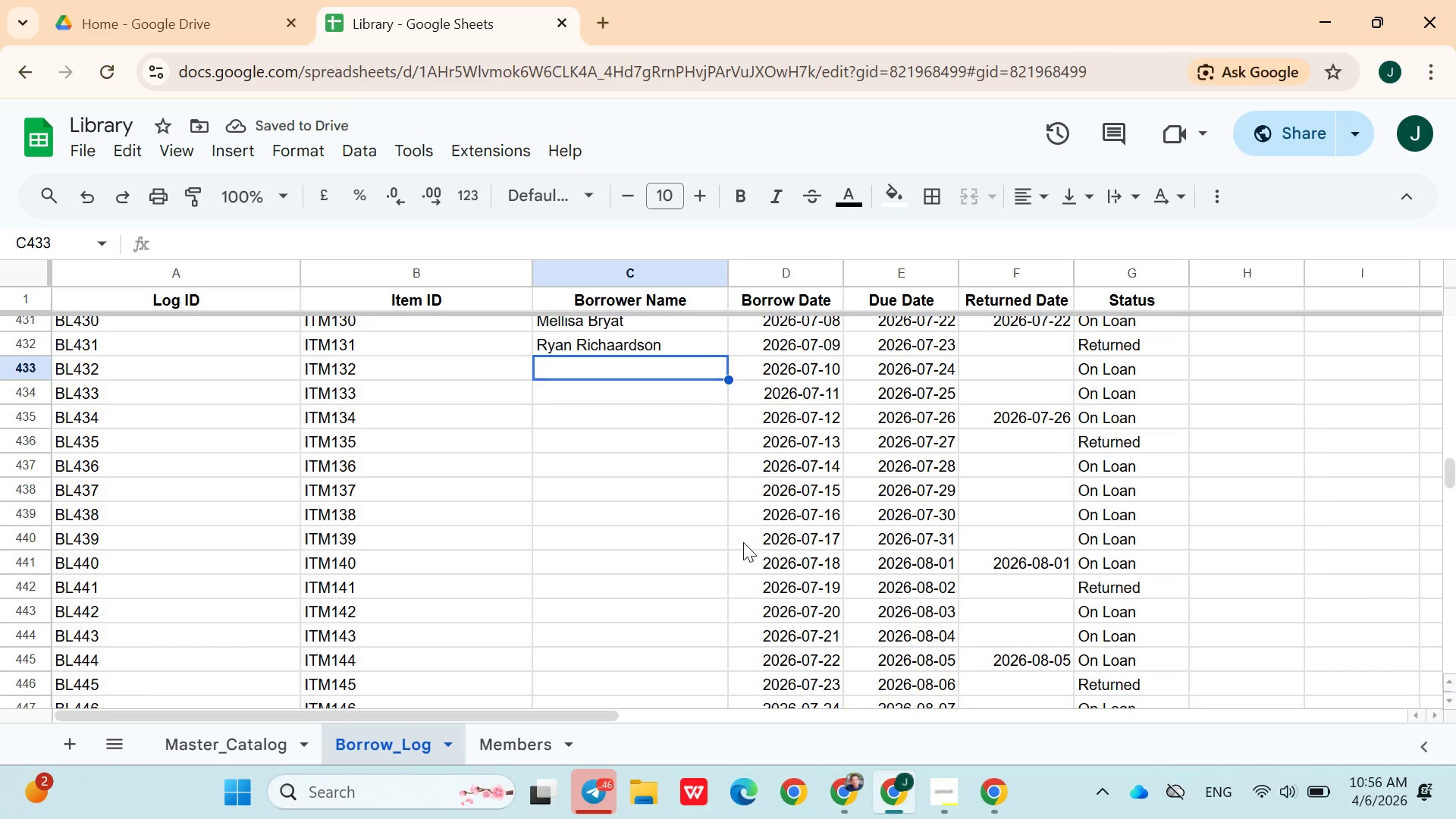 
type(Meg)
 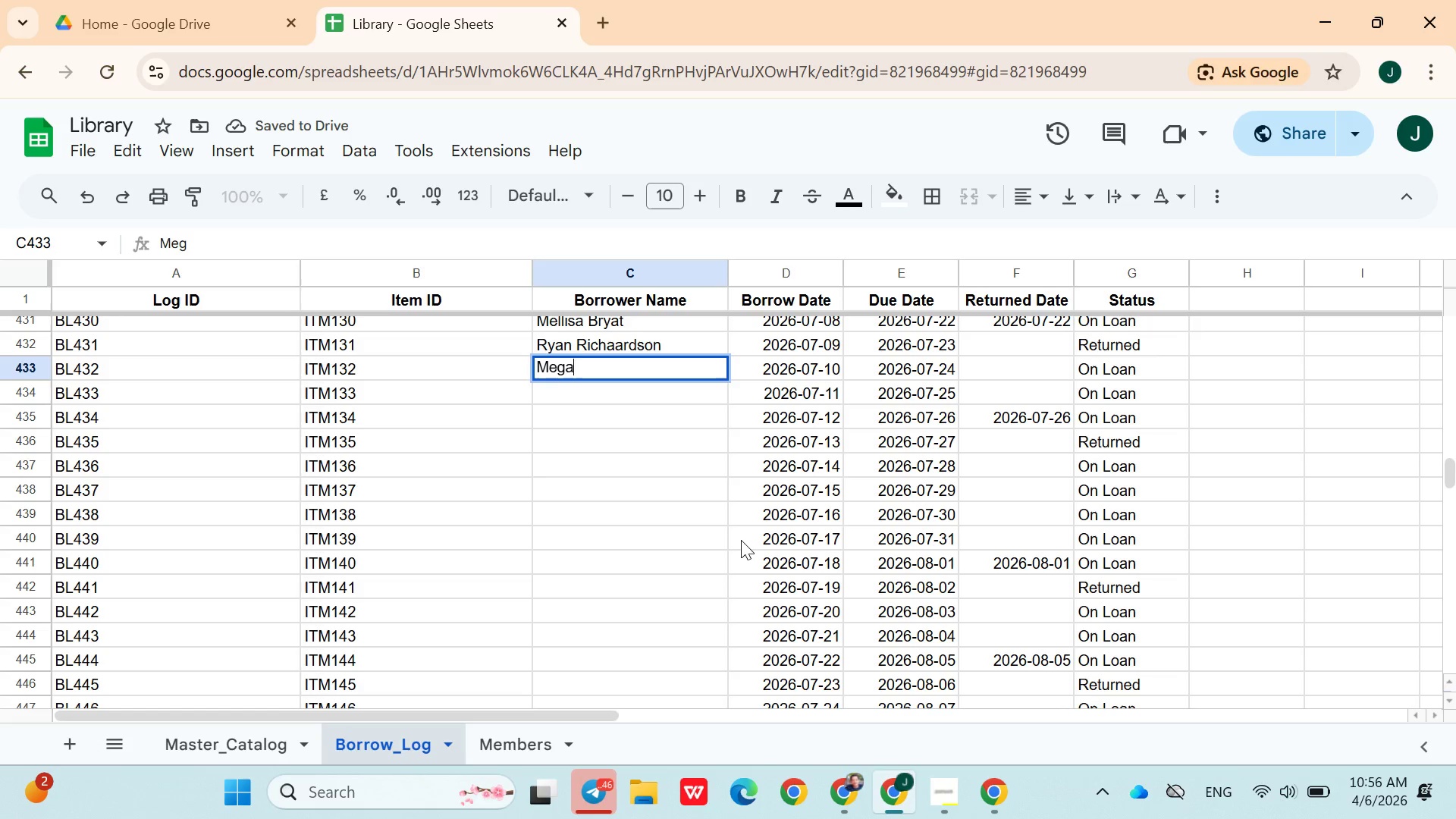 
type(an Patterson)
 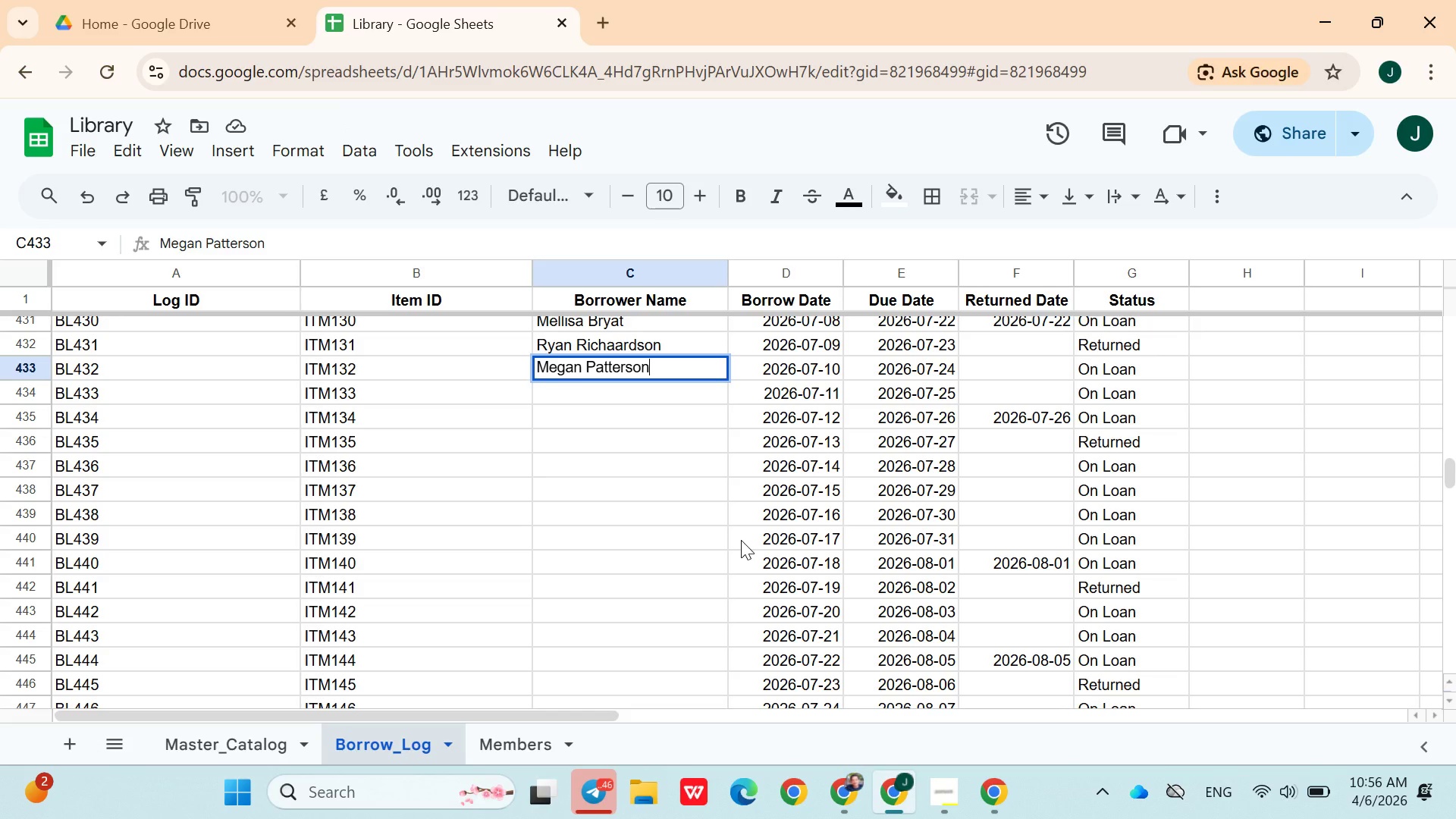 
key(ArrowDown)
 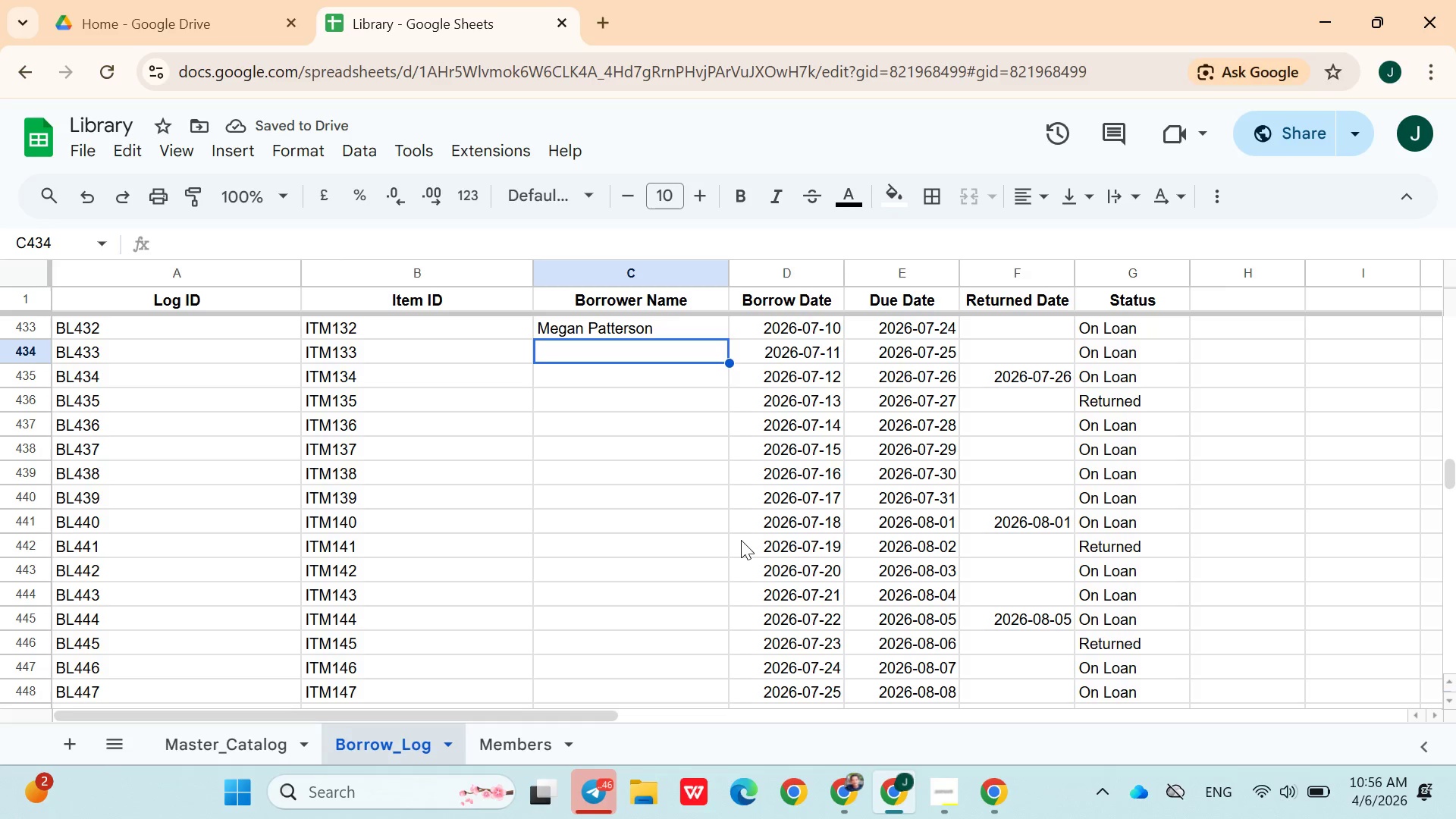 
type(Eric Coleman)
 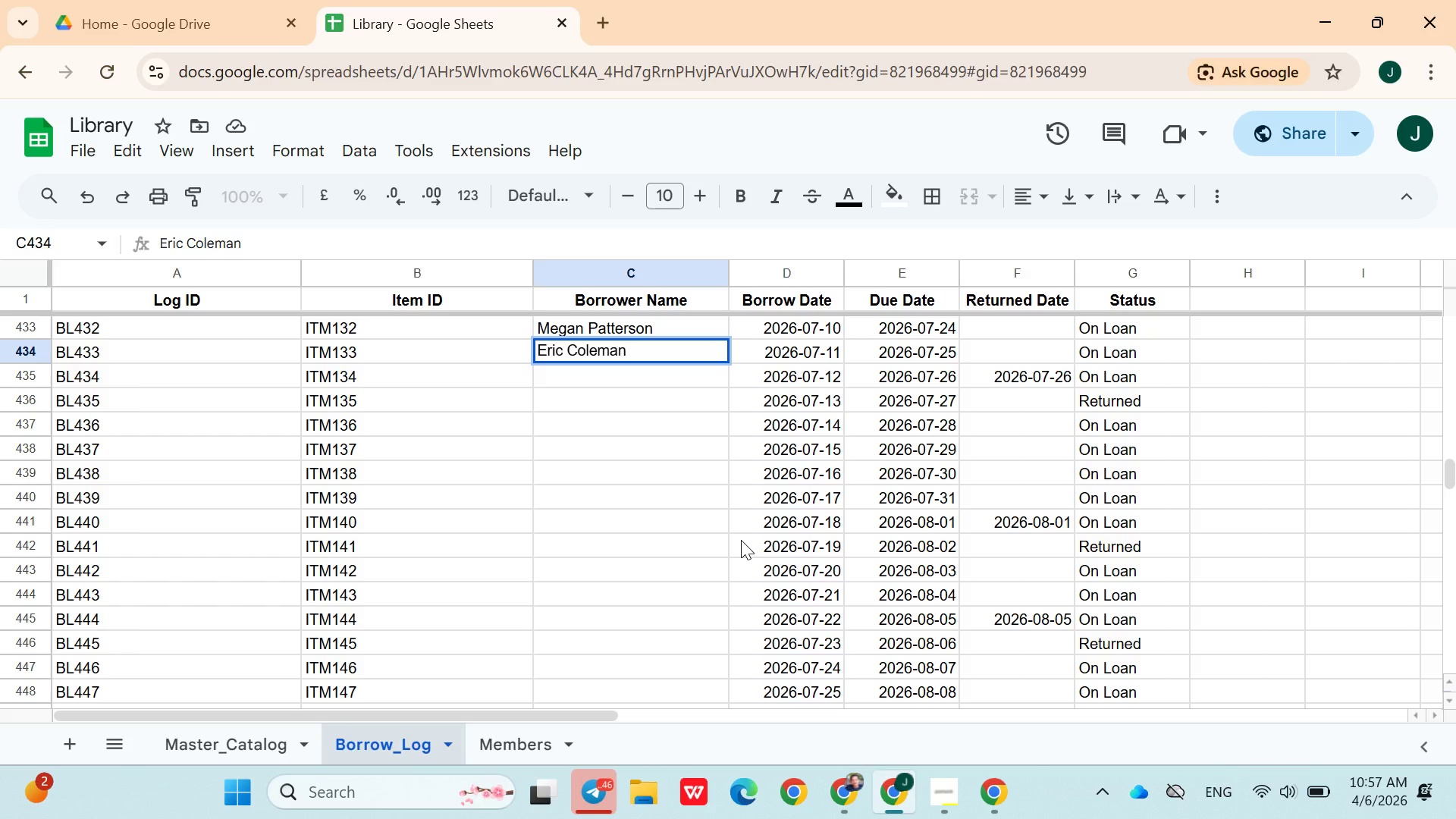 
key(ArrowDown)
 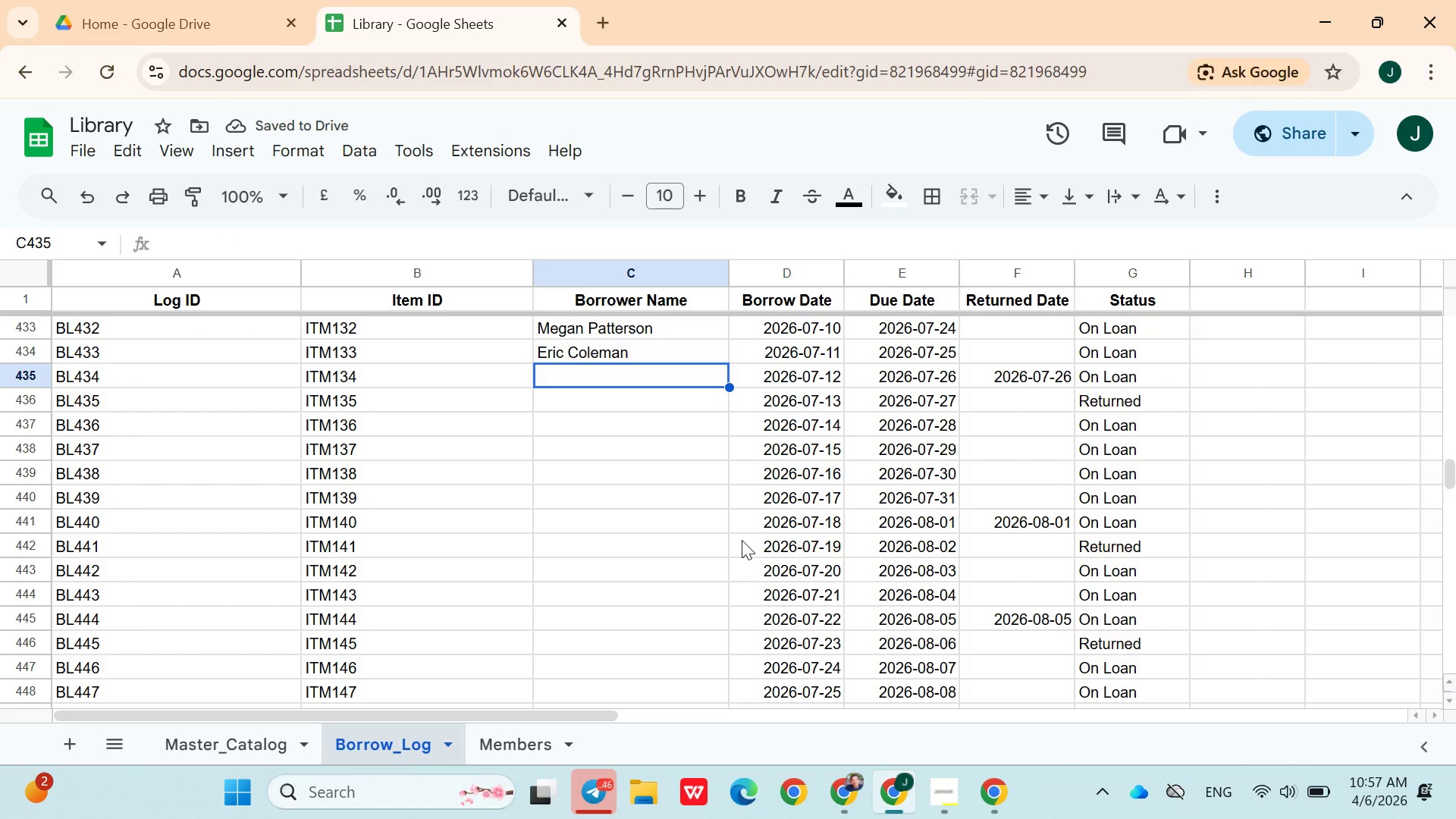 
wait(5.75)
 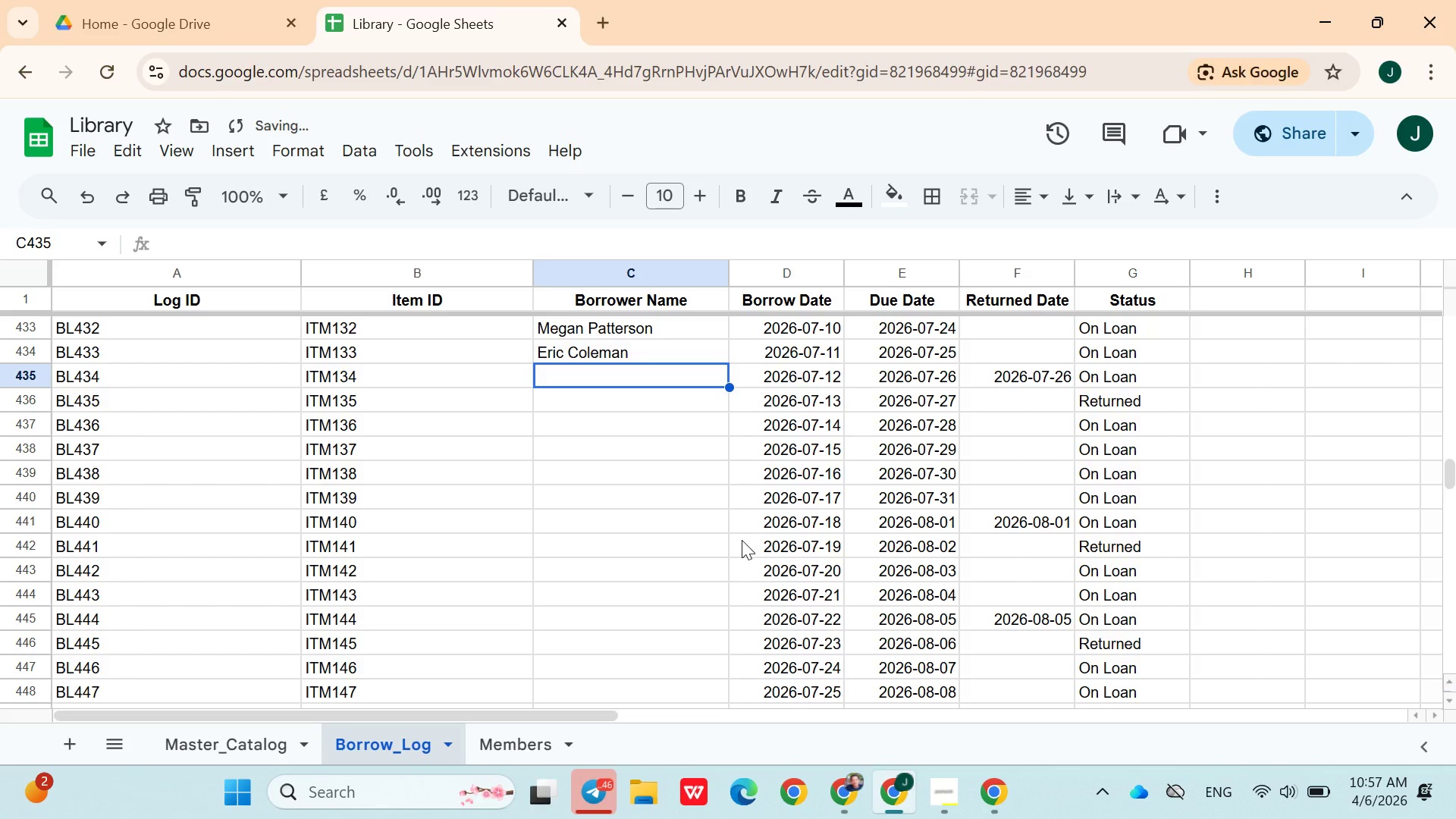 
type(Amanda Bell)
 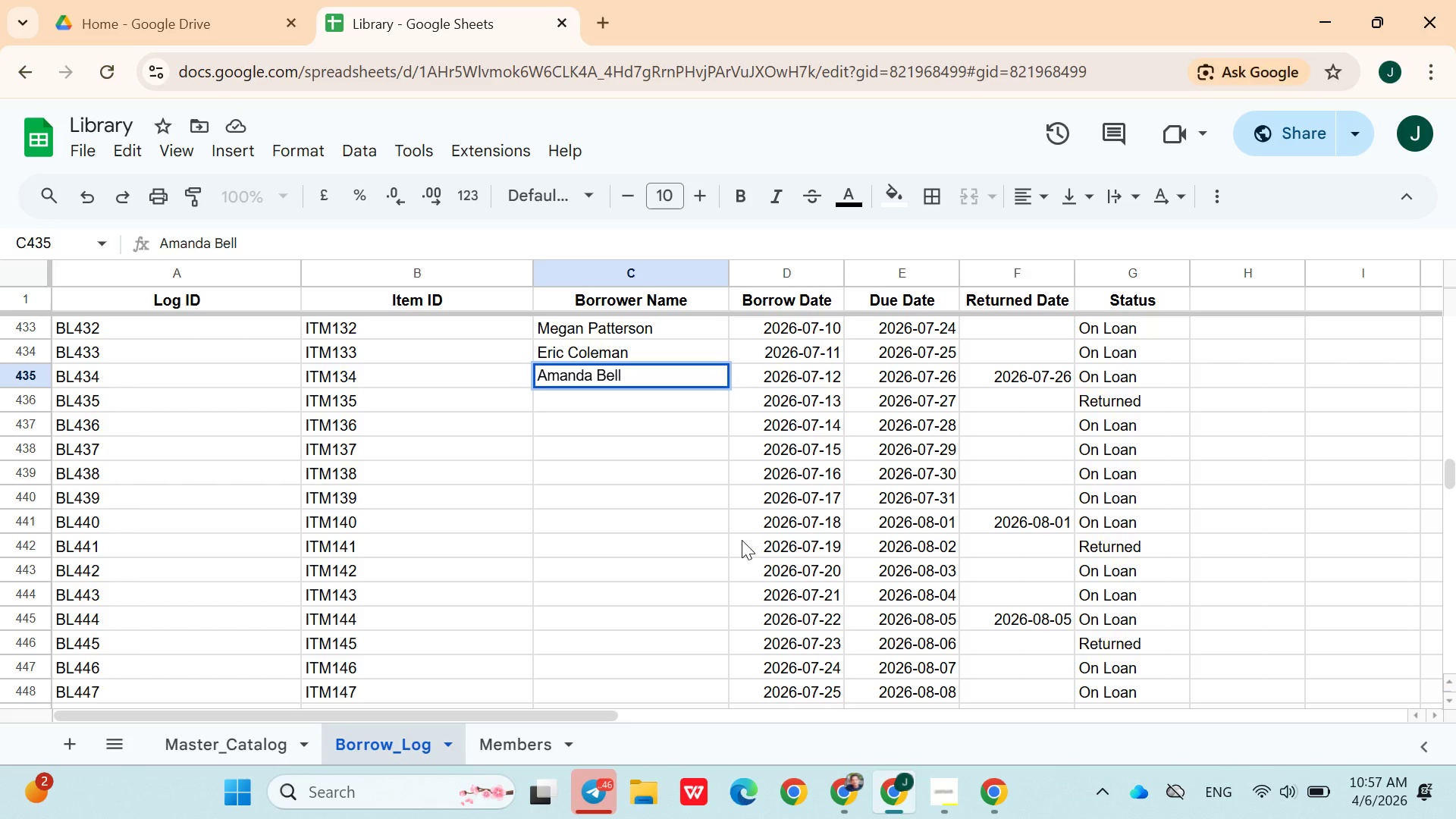 
key(ArrowDown)
 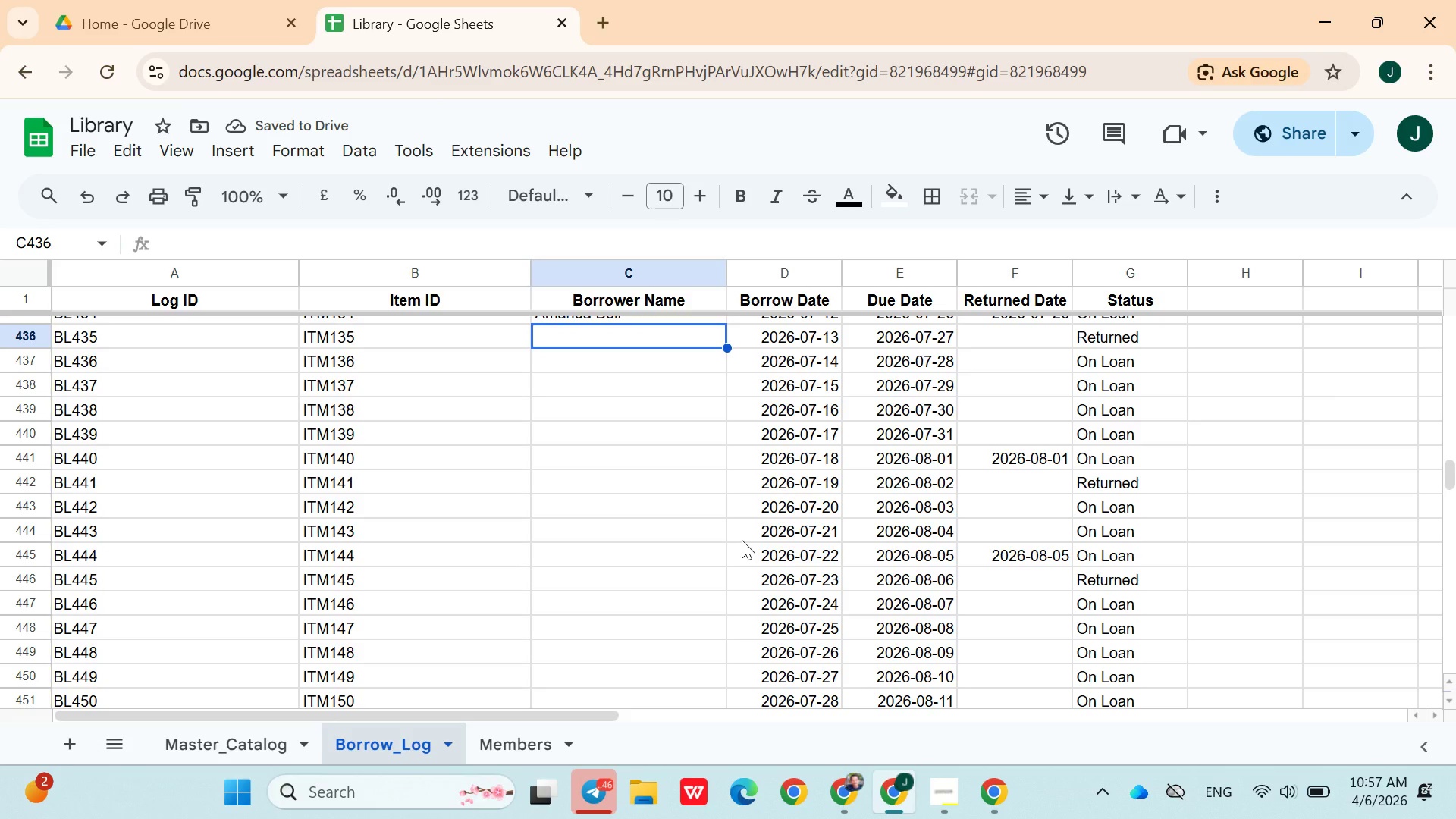 
wait(5.28)
 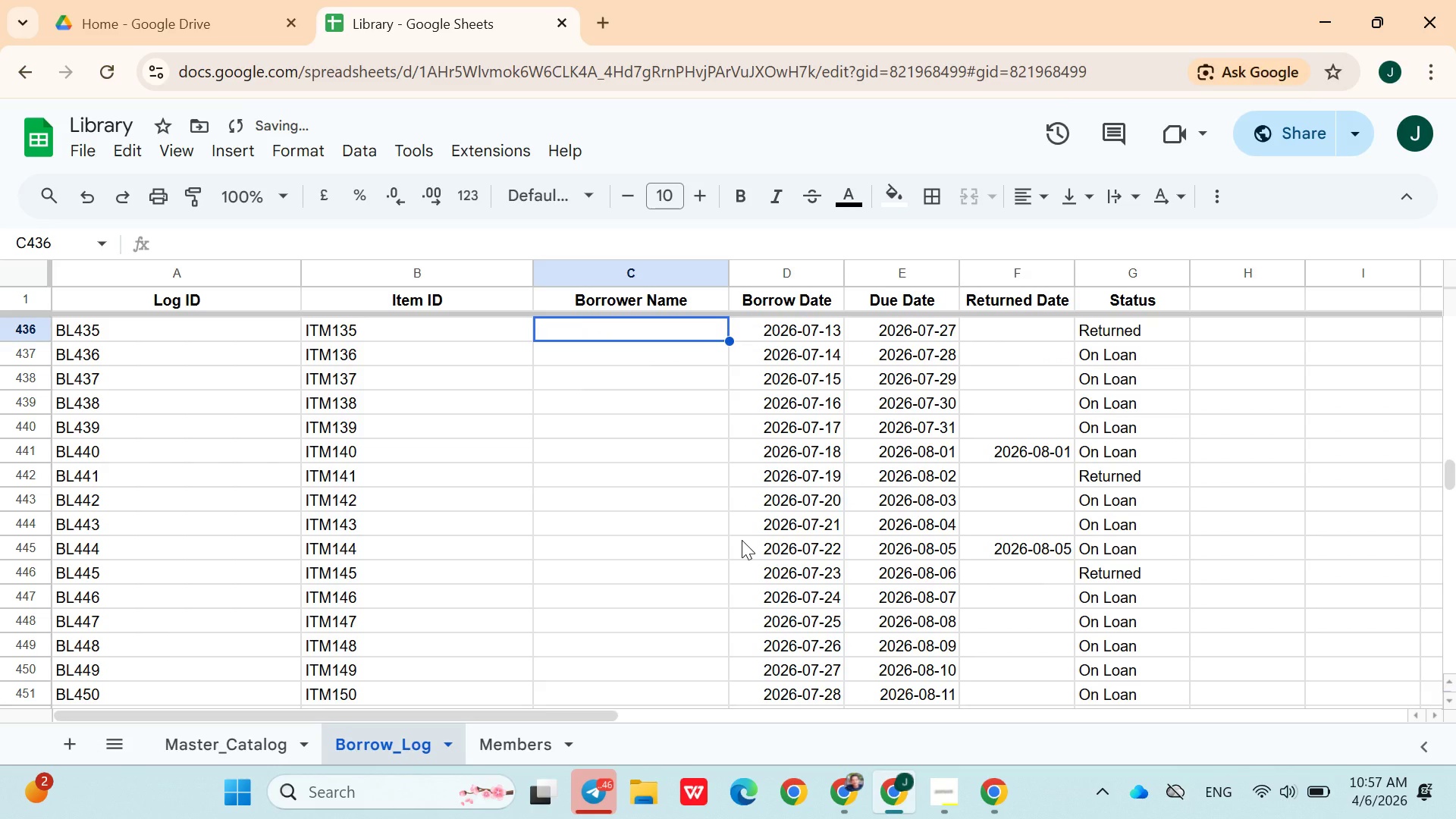 
type(Robert But)
 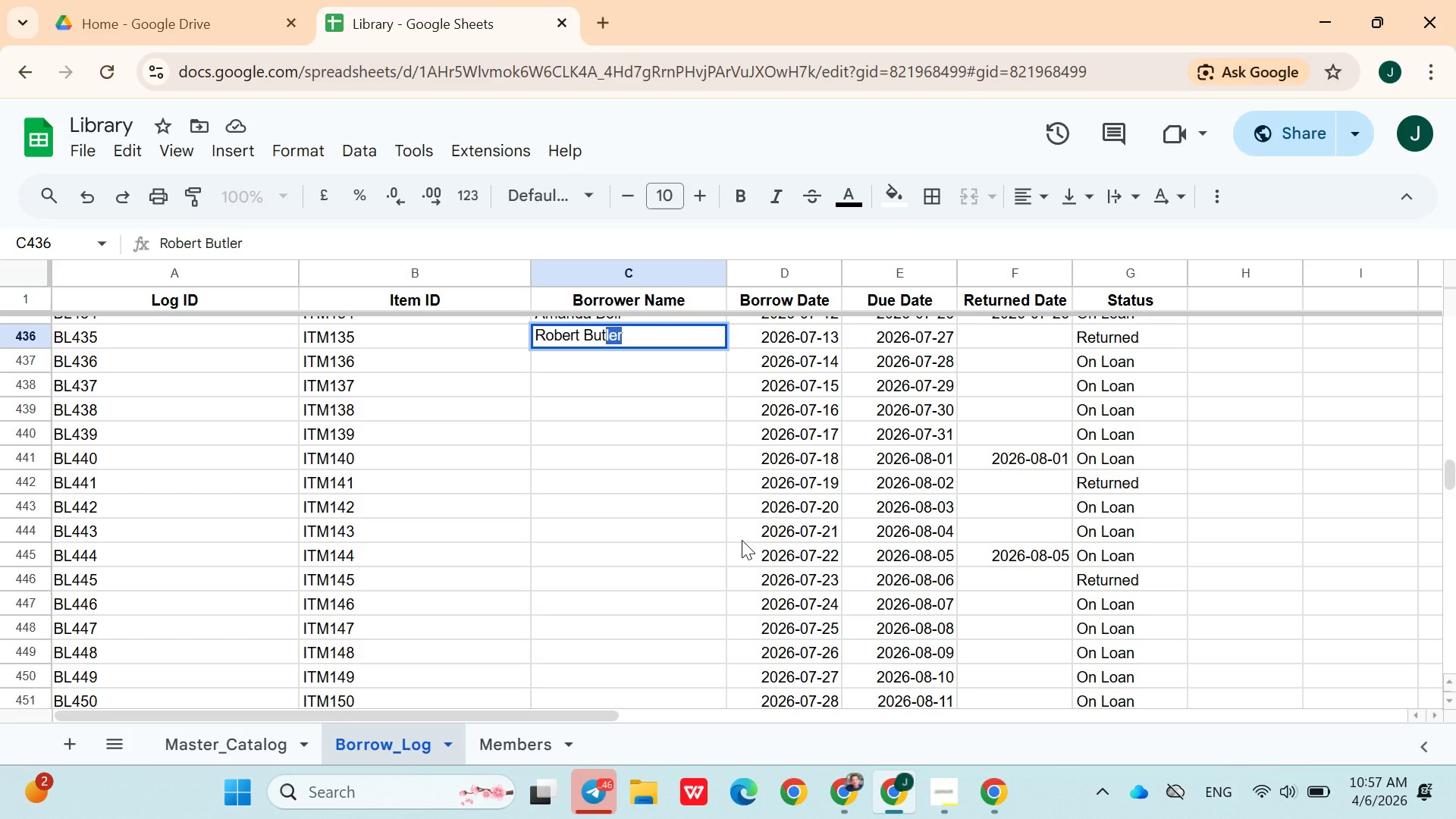 
key(ArrowDown)
 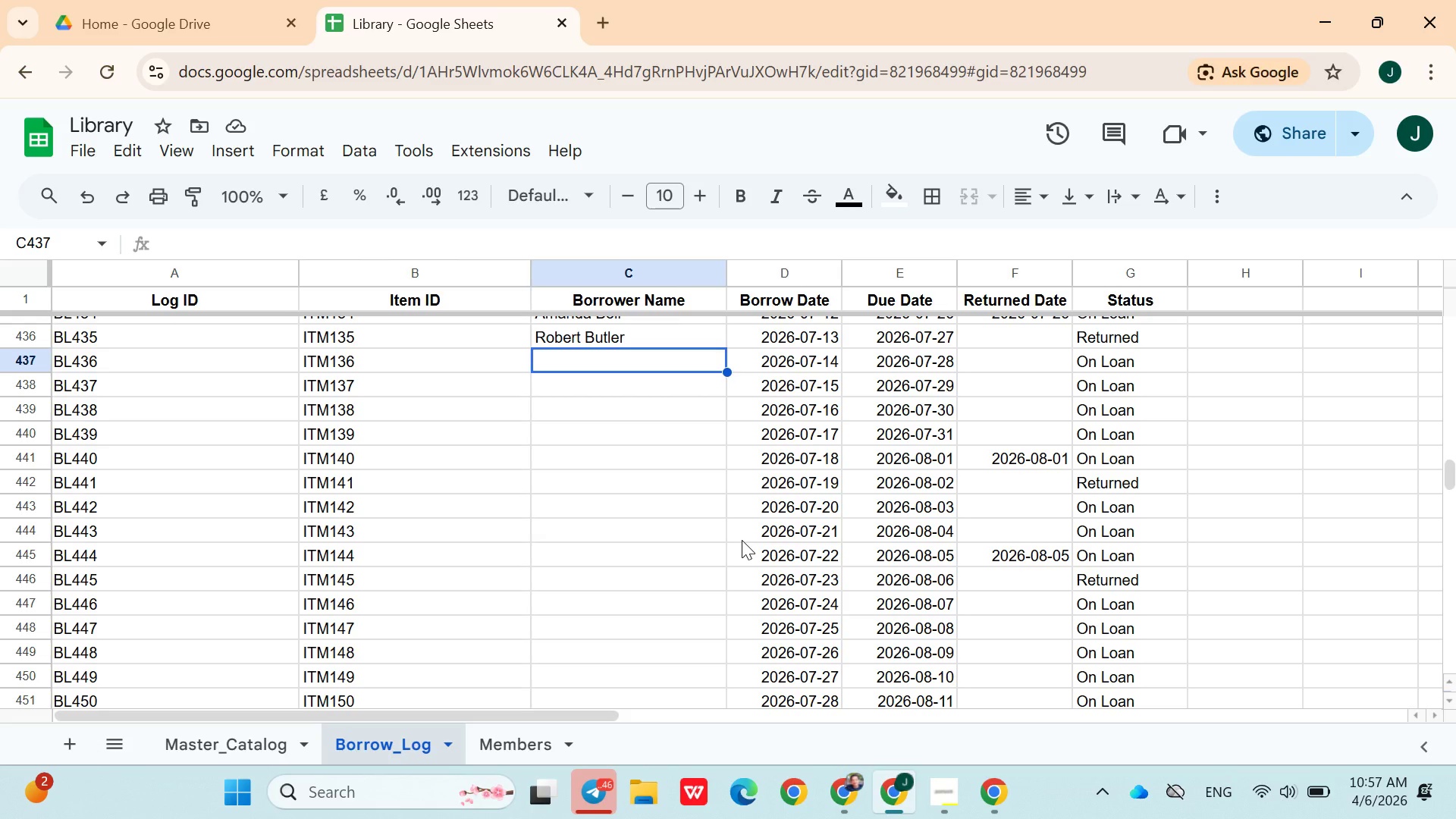 
wait(24.17)
 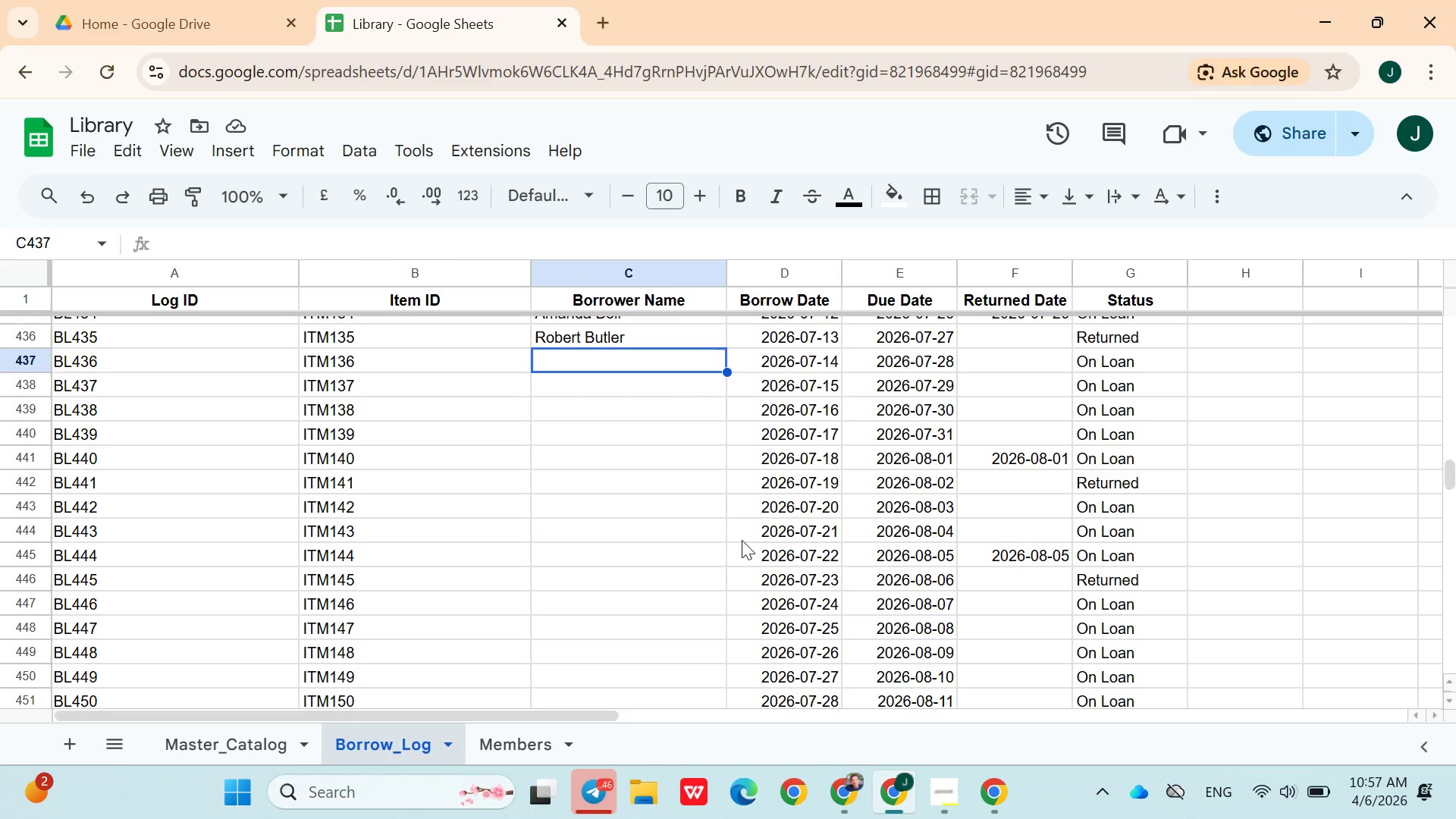 
type(Michelle Sim)
 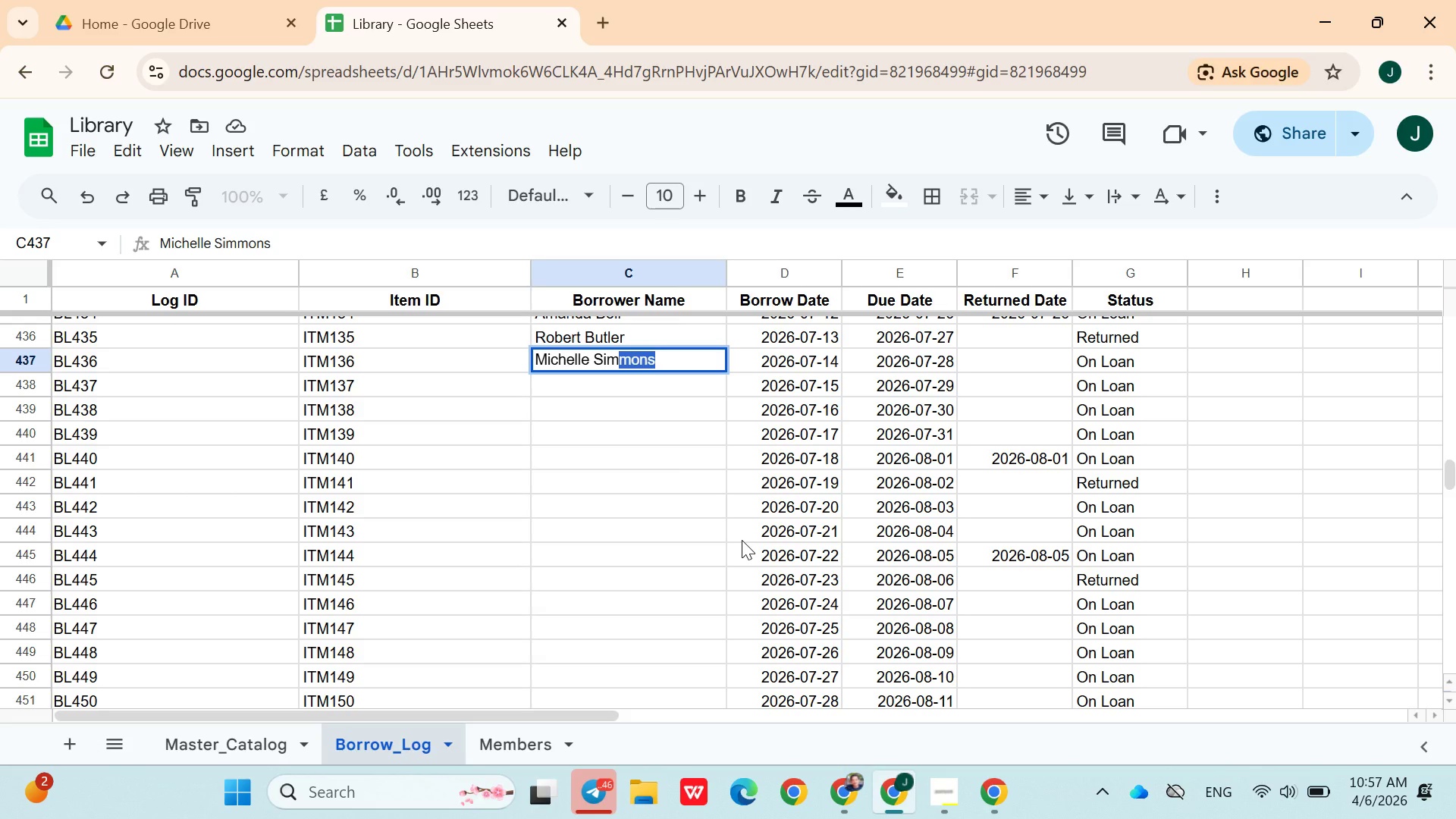 
key(ArrowDown)
 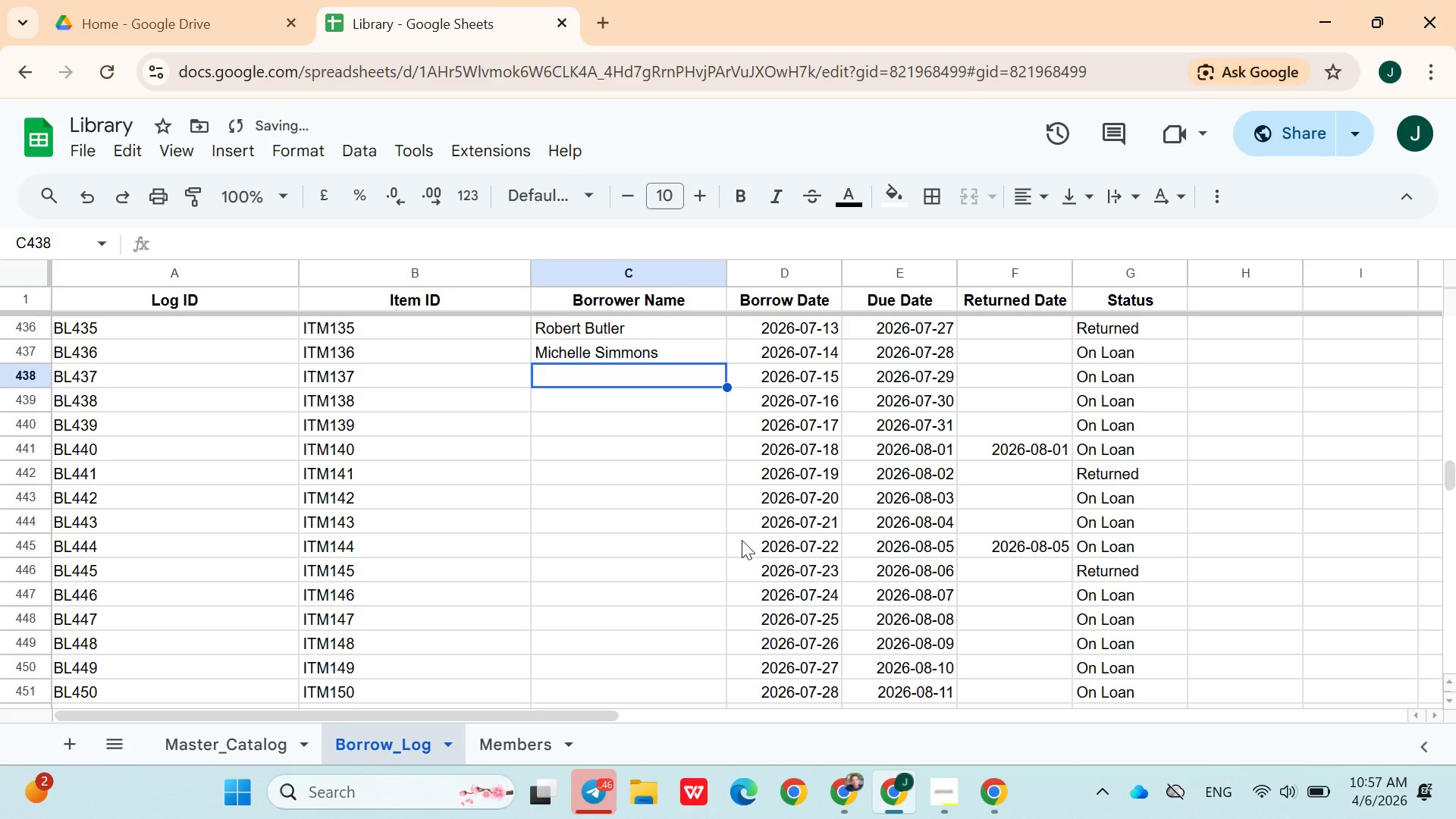 
hold_key(key=ShiftLeft, duration=0.33)
 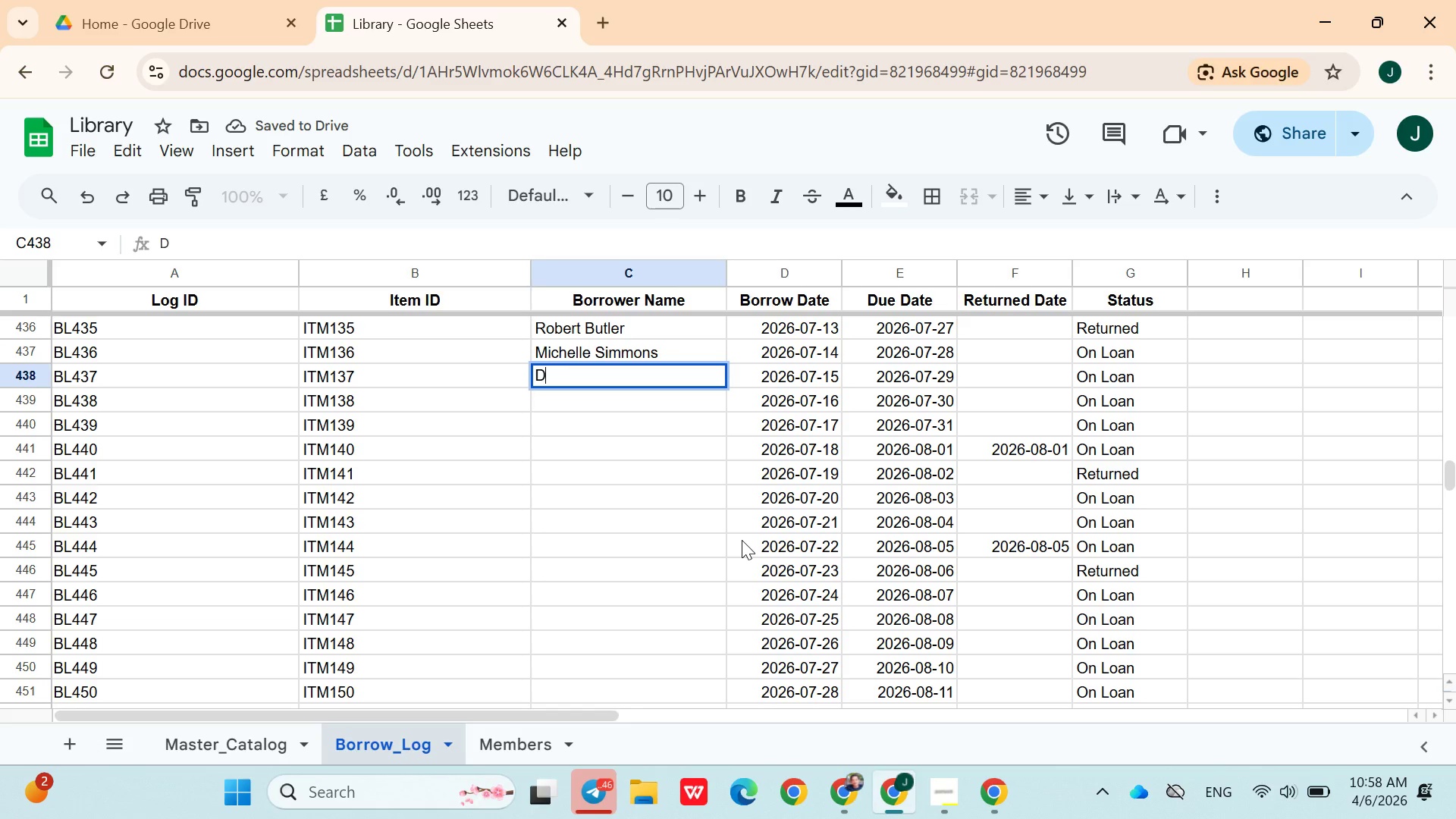 
type(Daniel Foster)
 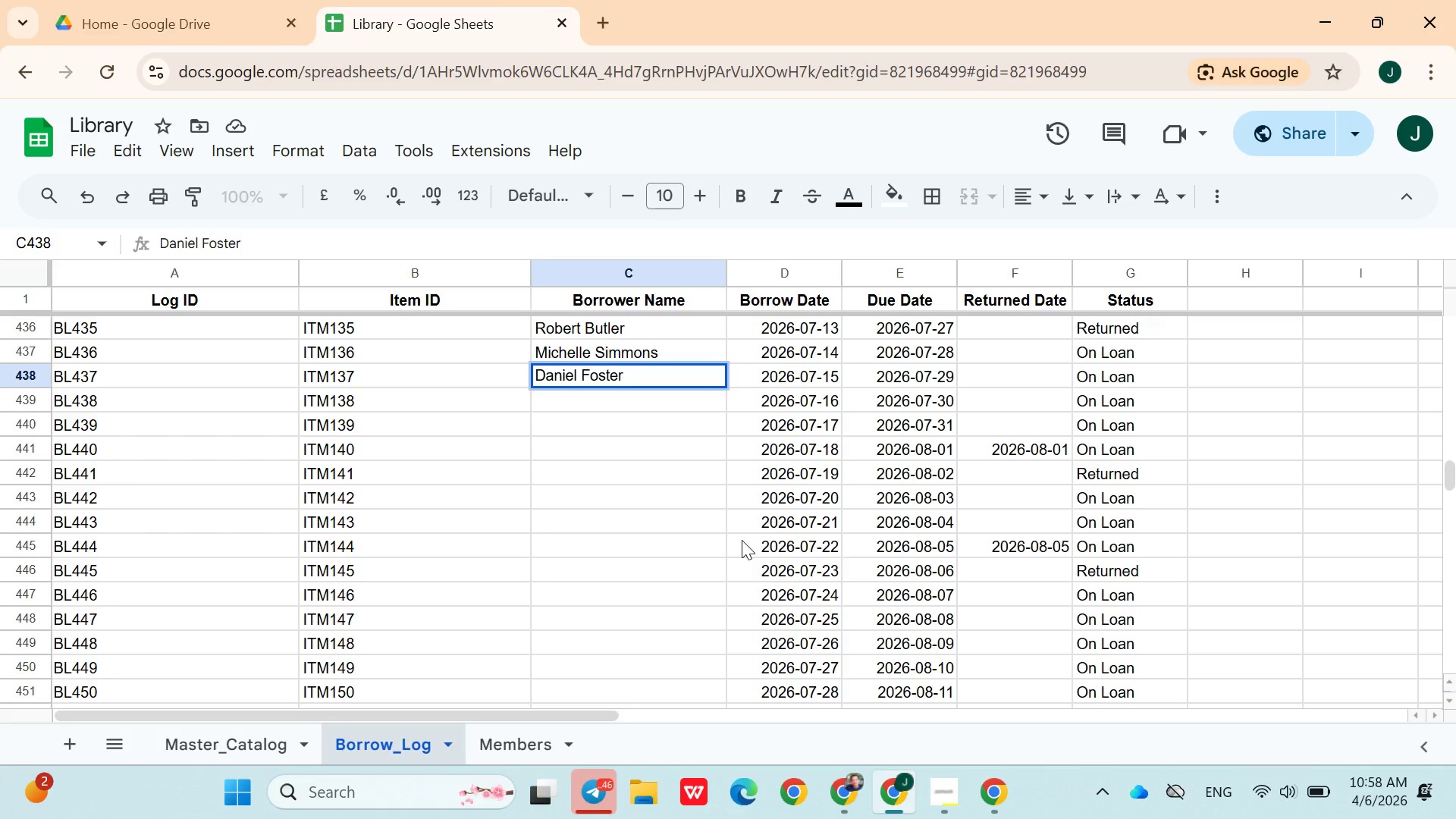 
key(ArrowDown)
 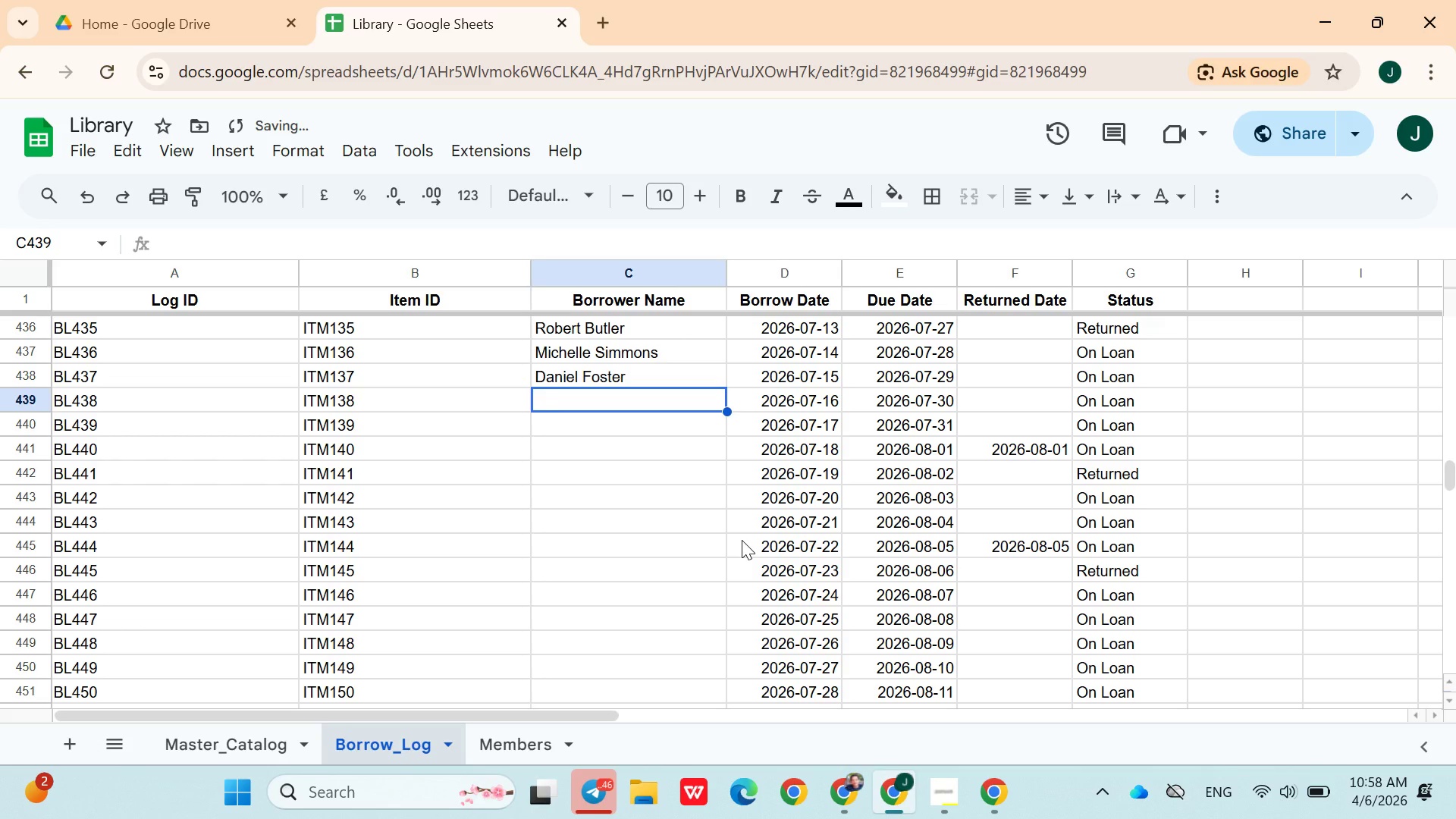 
type(Angela Re)
key(Backspace)
type(amir)
 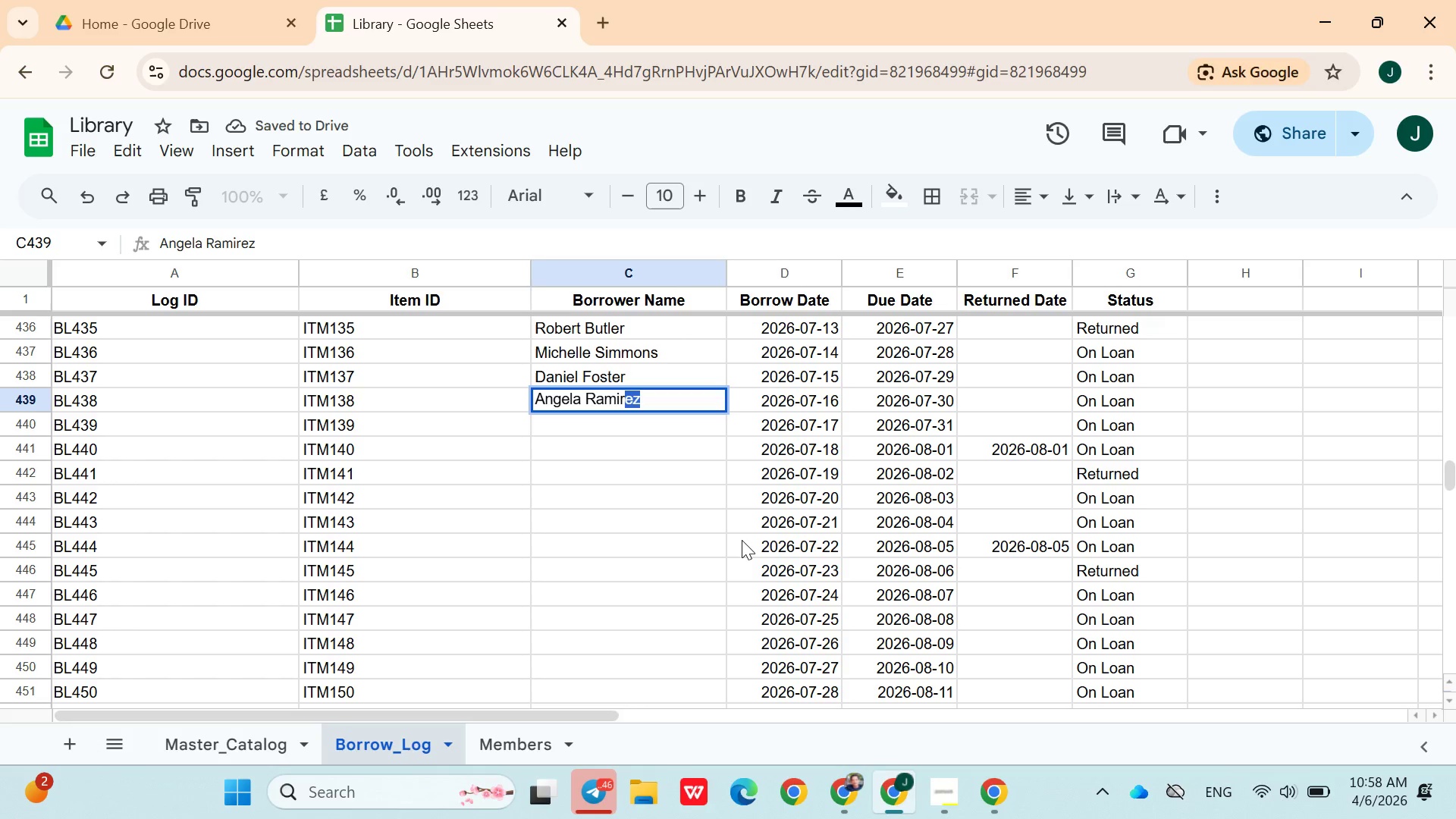 
key(ArrowDown)
 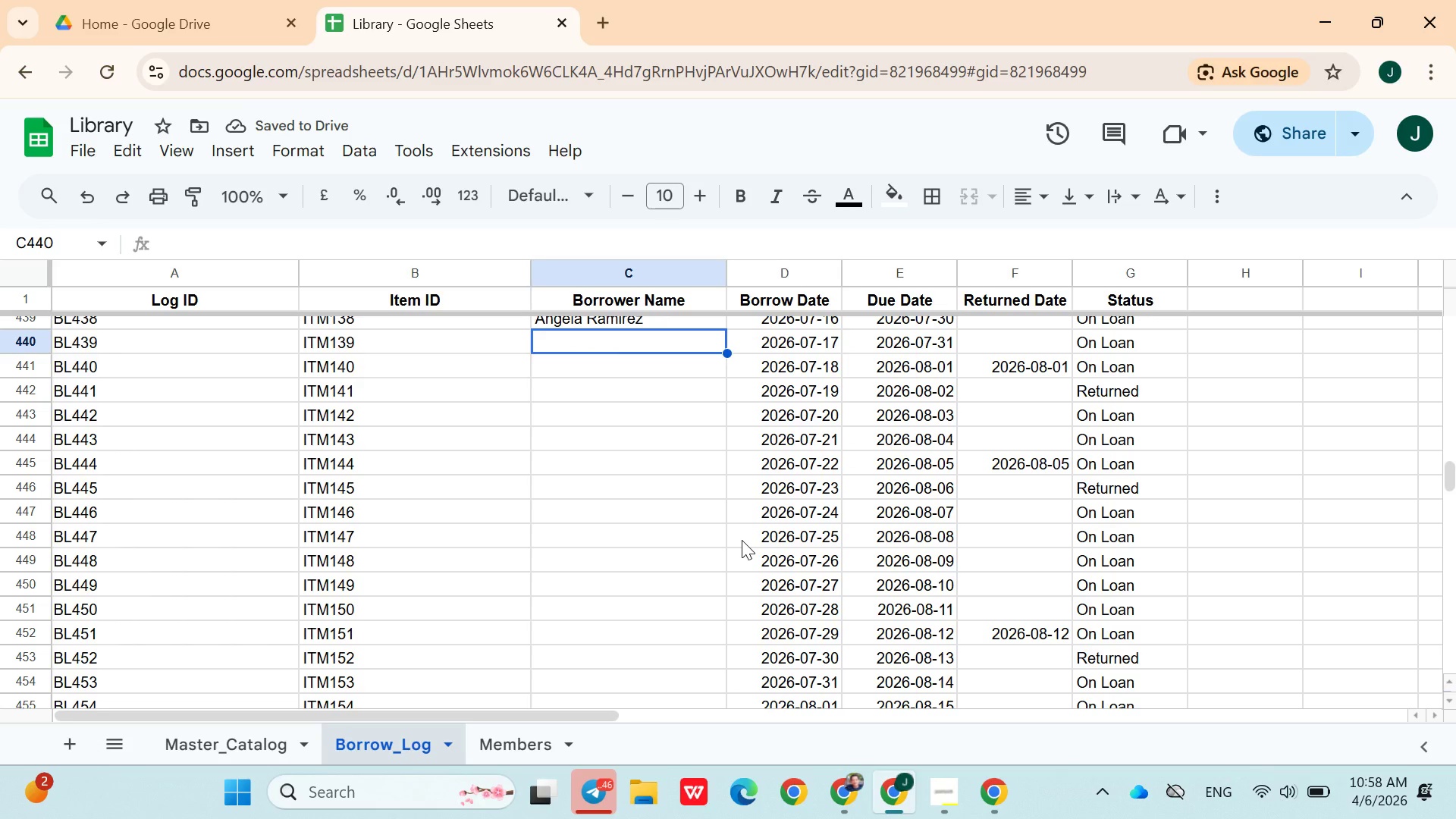 
type(Justin hay)
 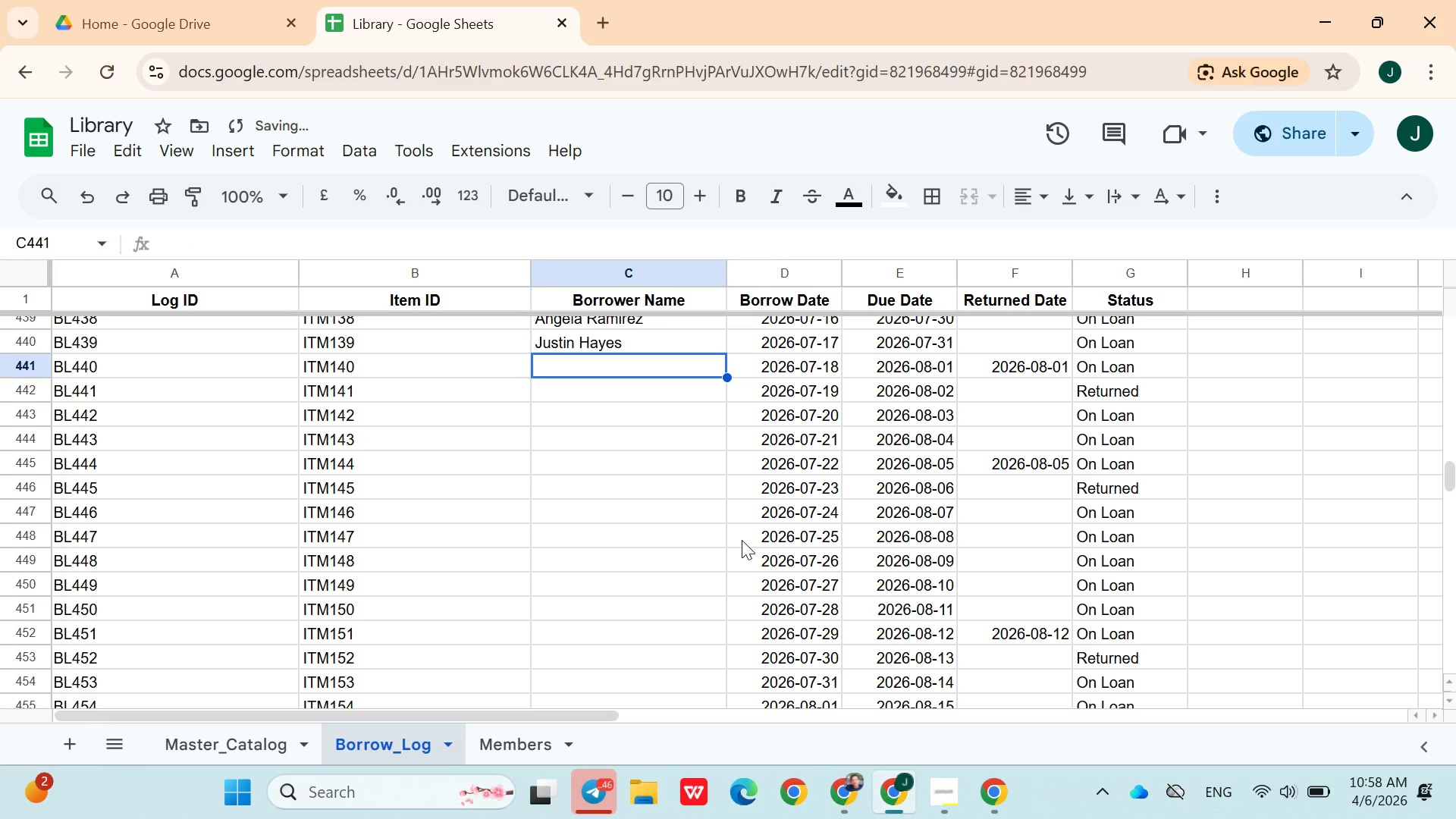 
 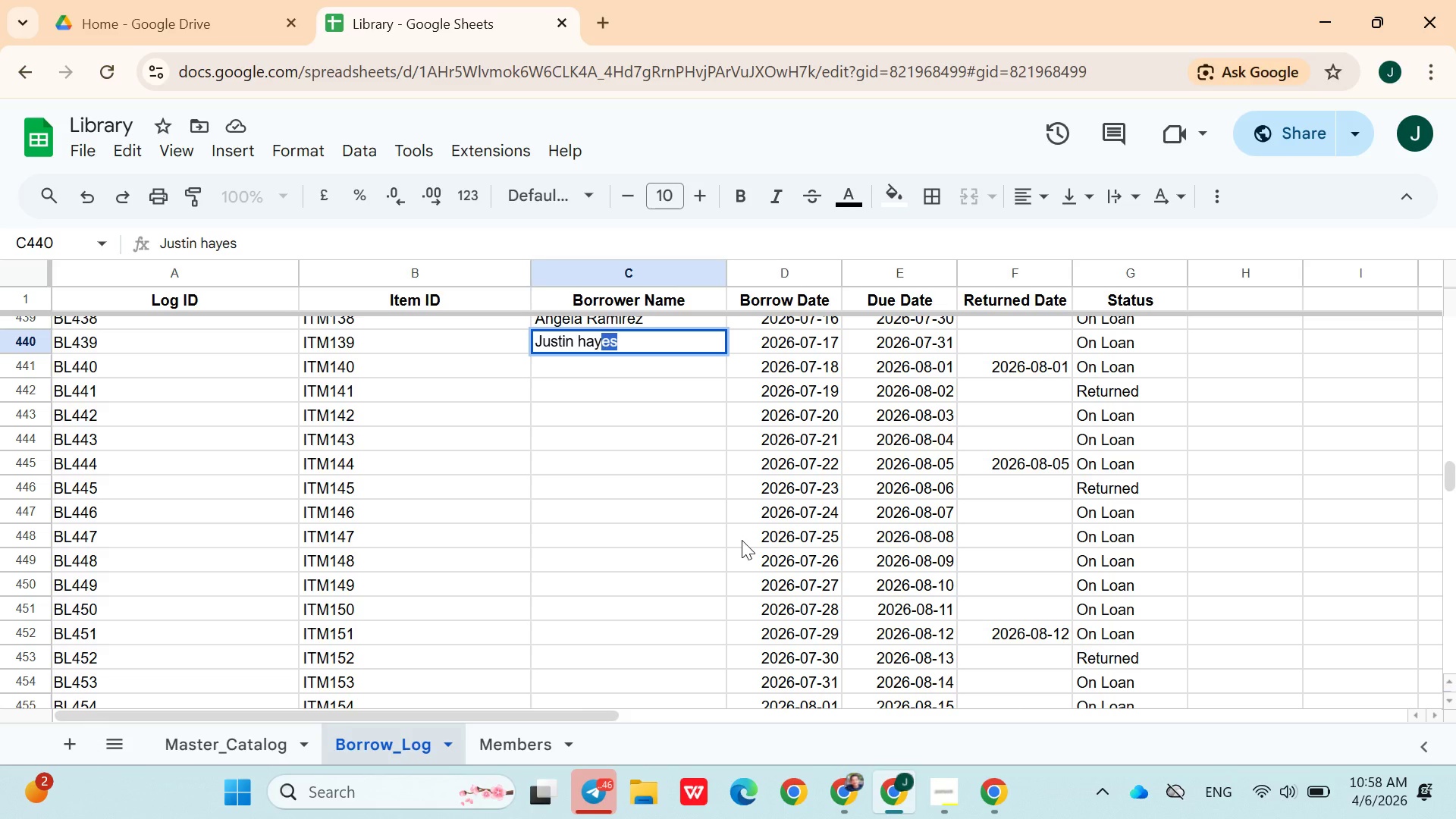 
key(ArrowDown)
 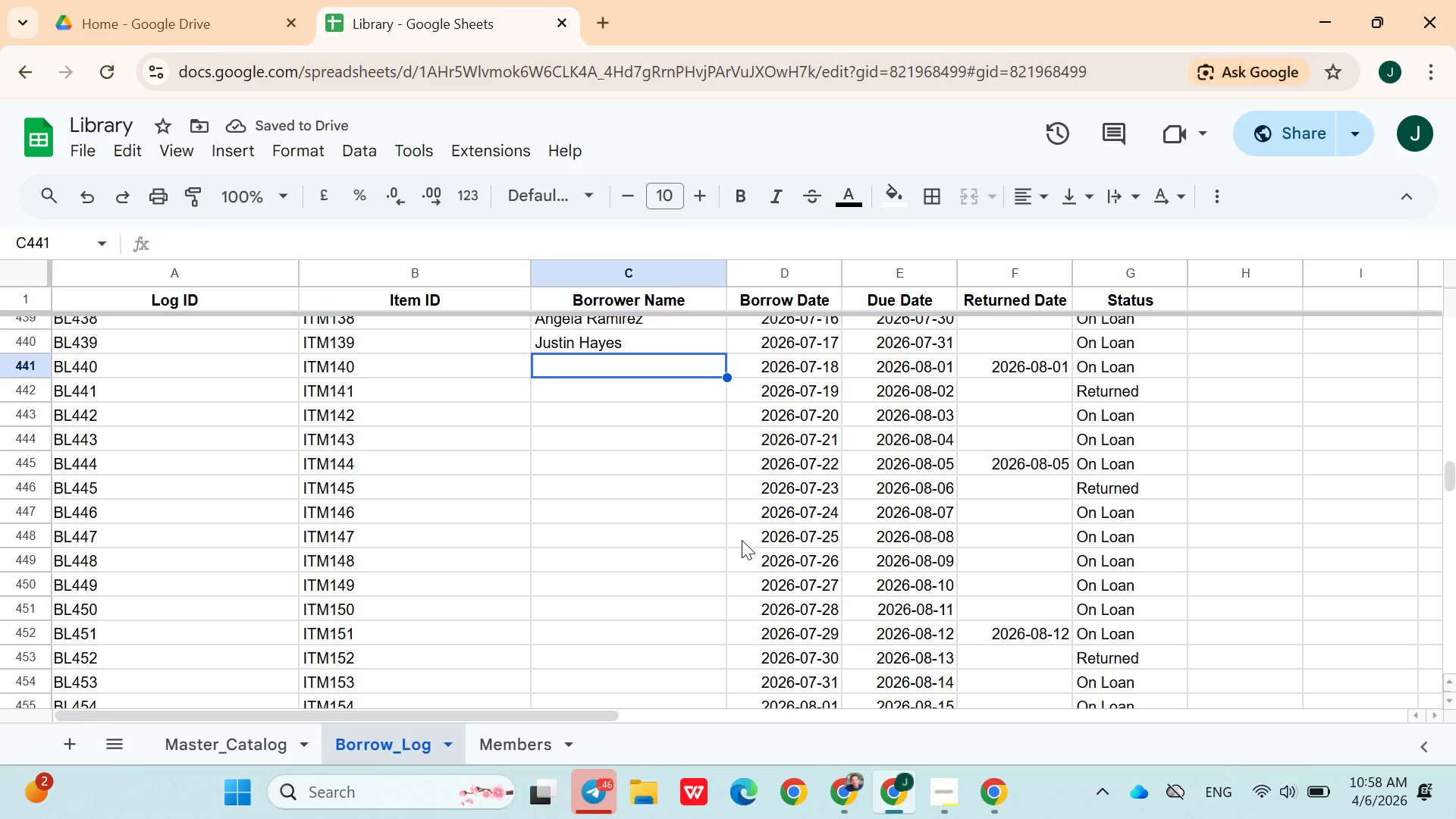 
hold_key(key=ShiftLeft, duration=0.58)
 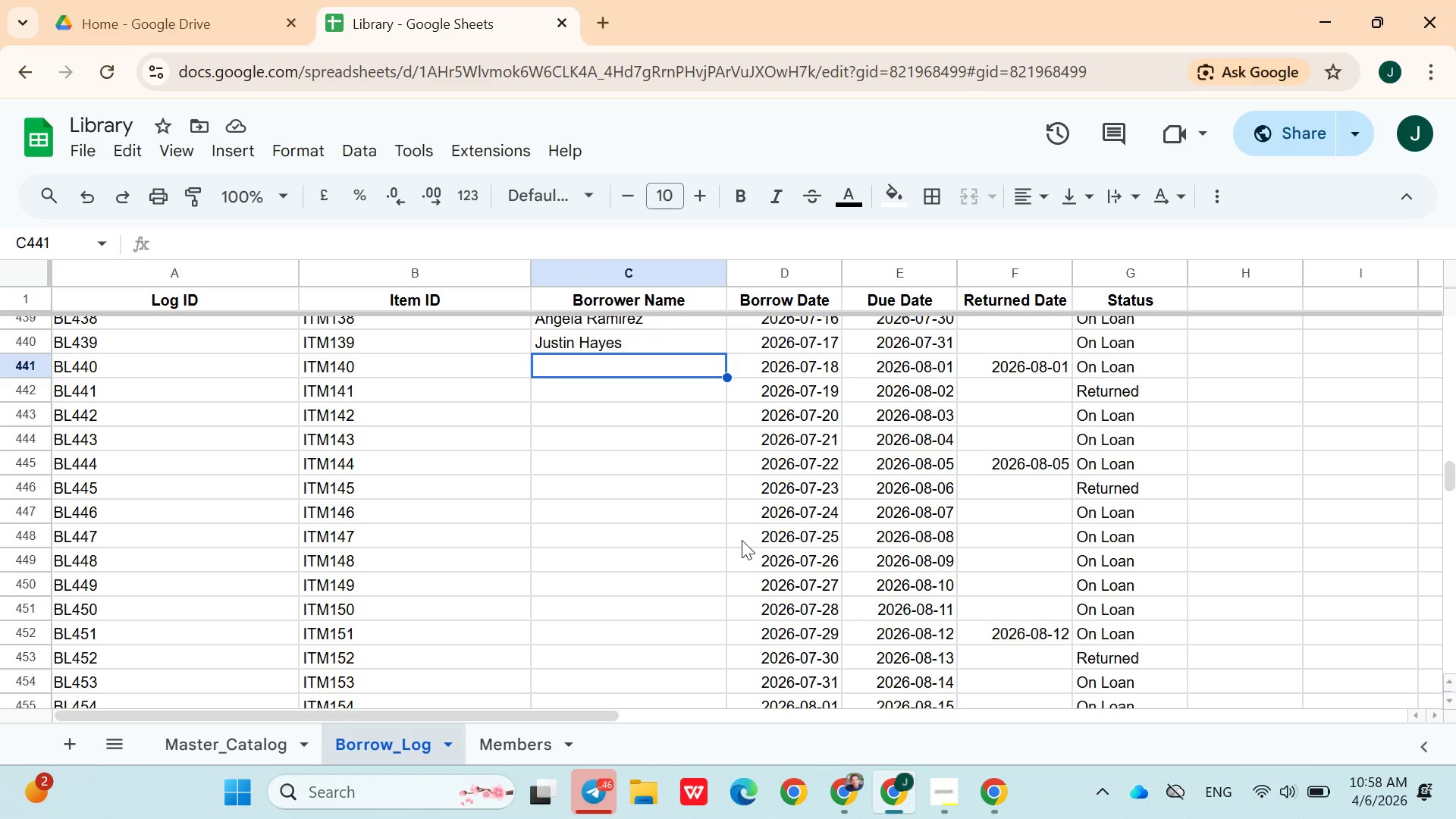 
type(Melissa Coop)
 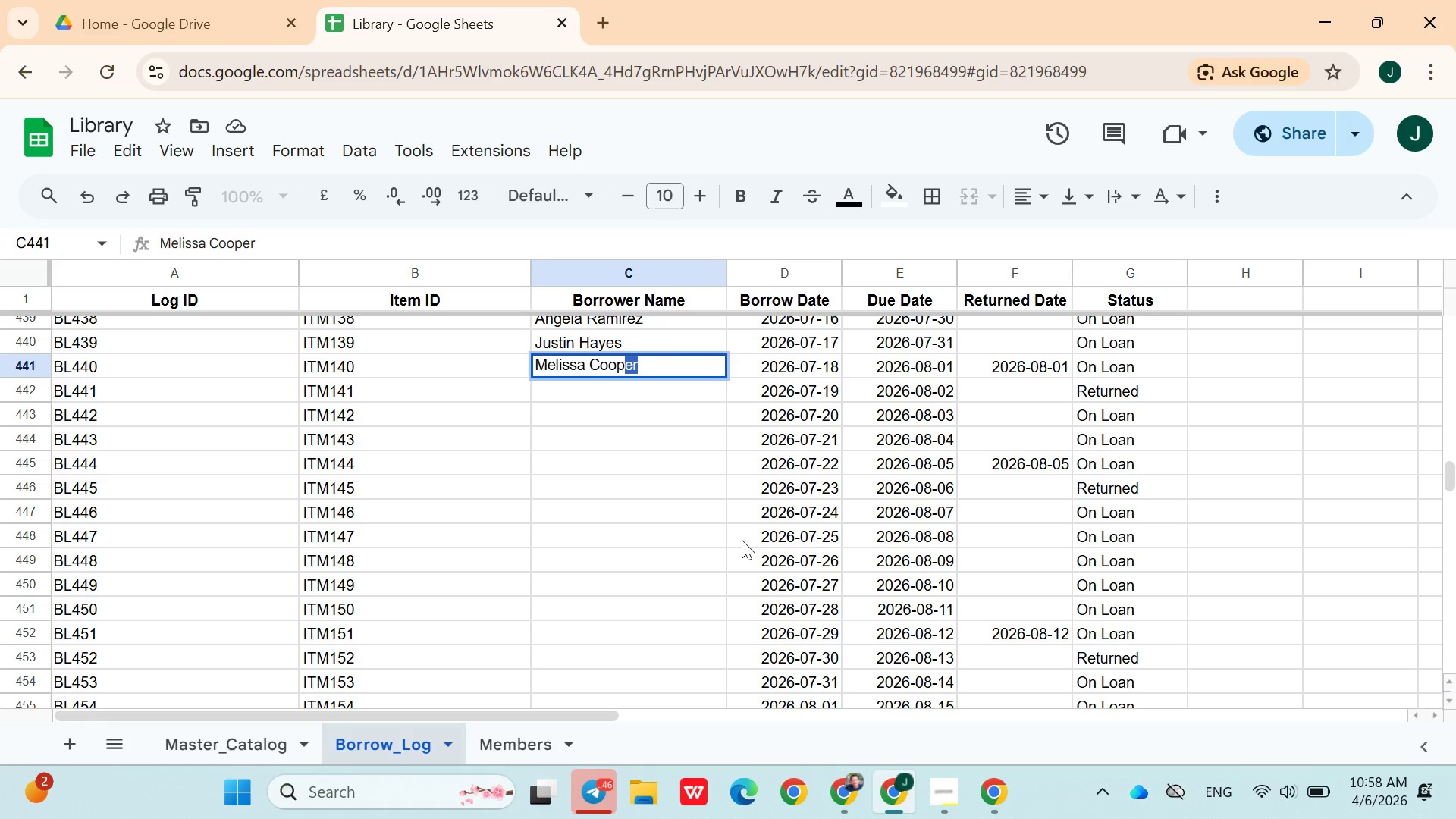 
key(ArrowDown)
 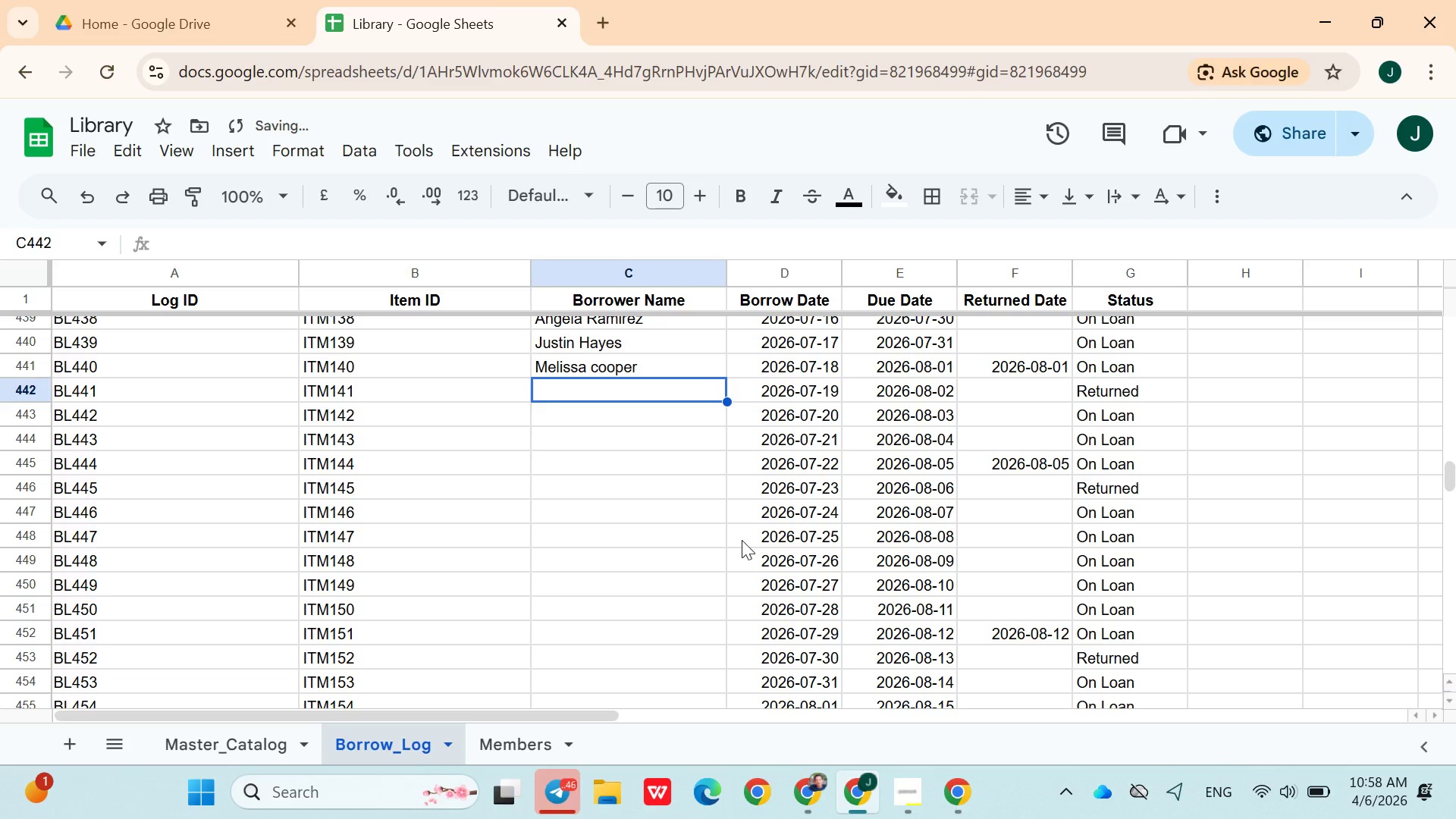 
wait(10.31)
 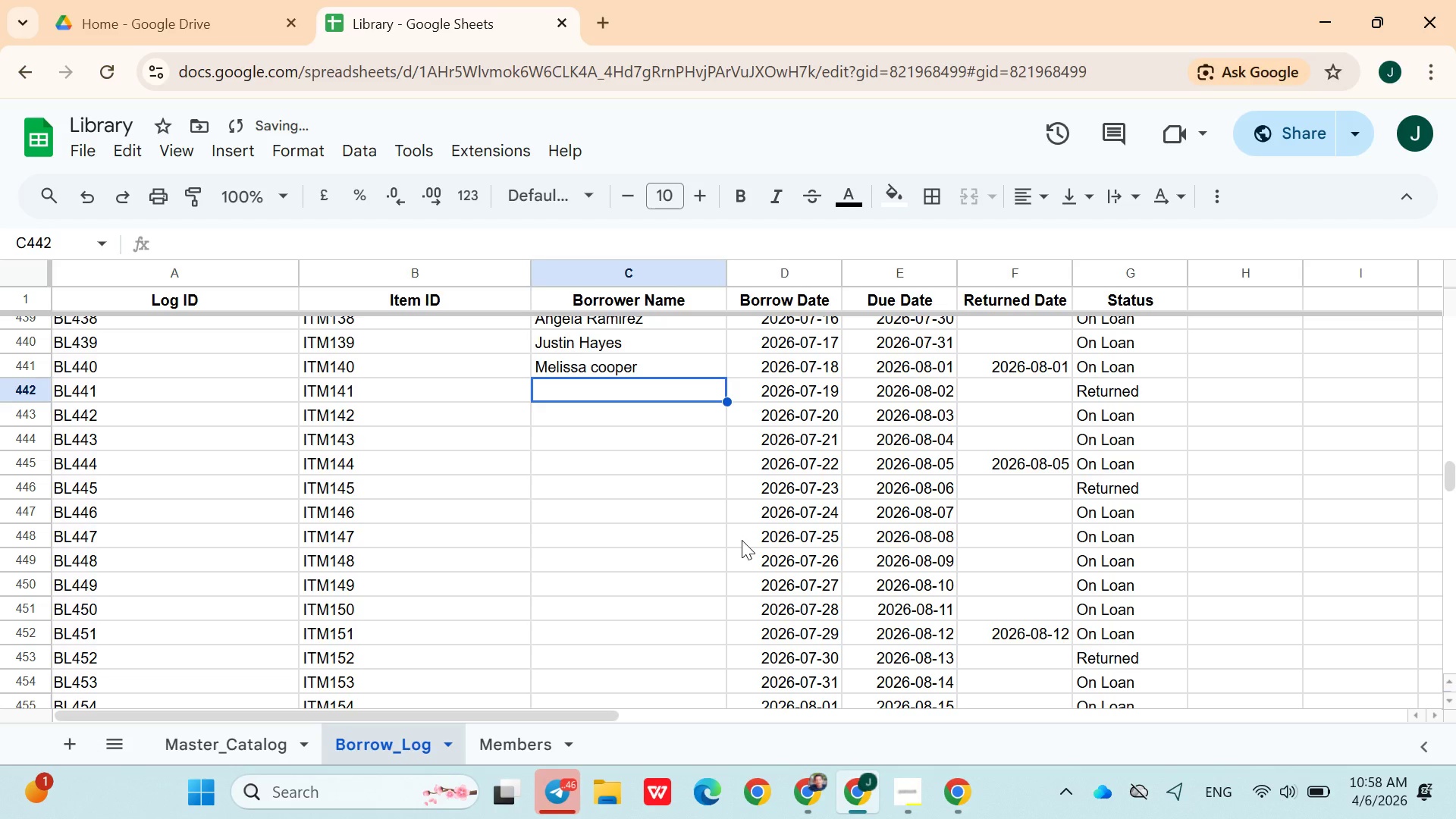 
type(Ryan Cox)
 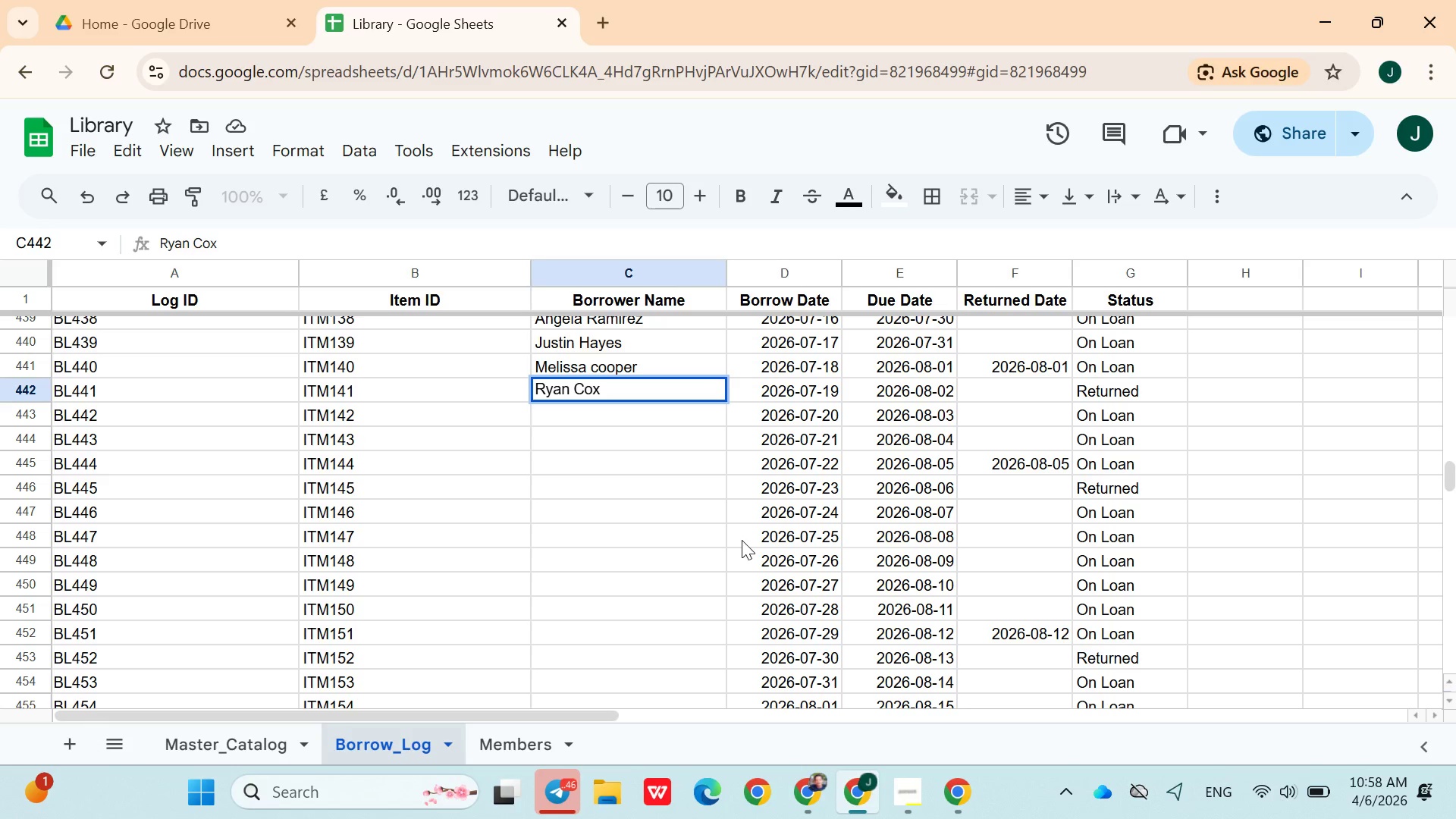 
key(ArrowDown)
 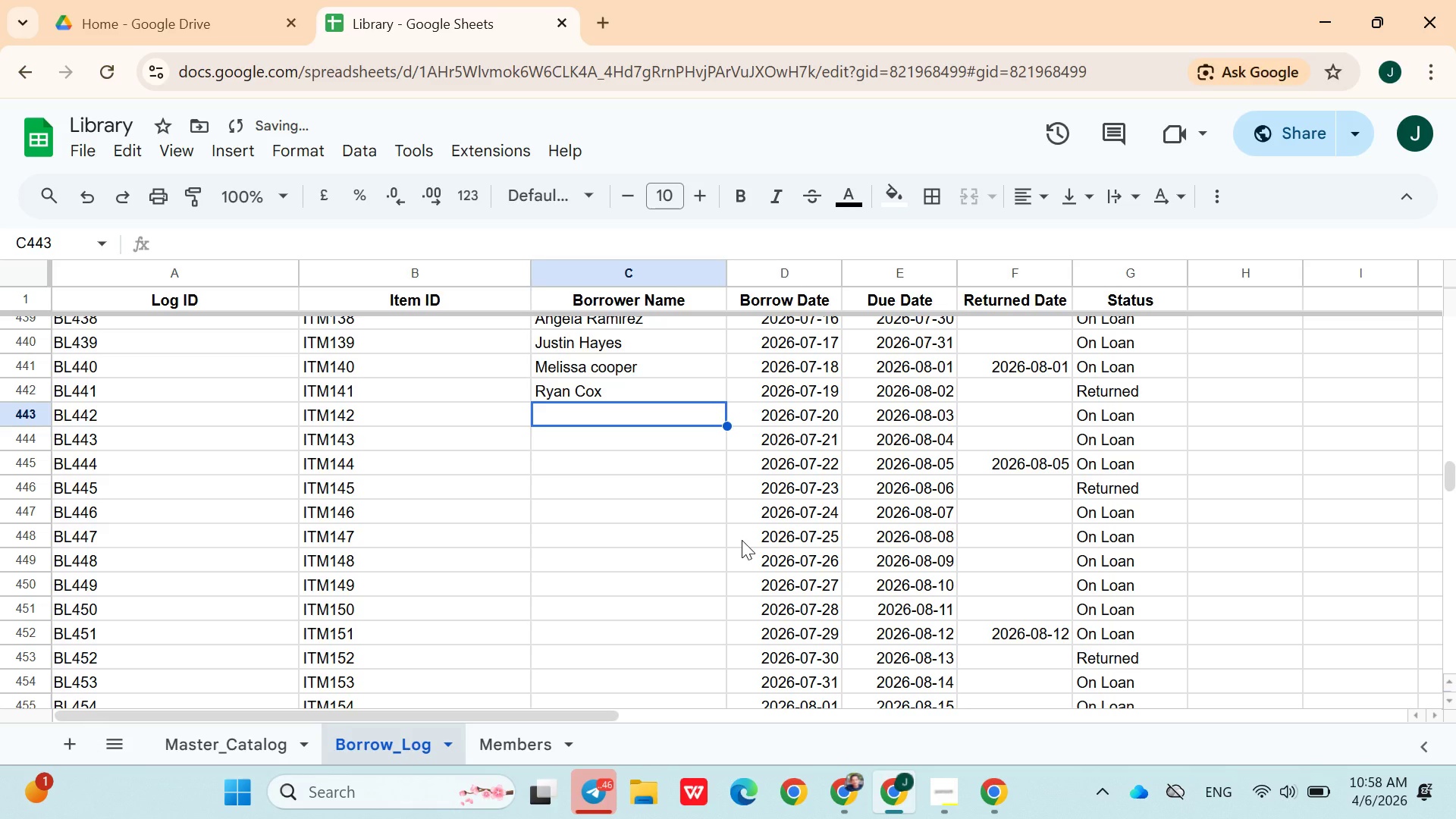 
type(Megan foster)
 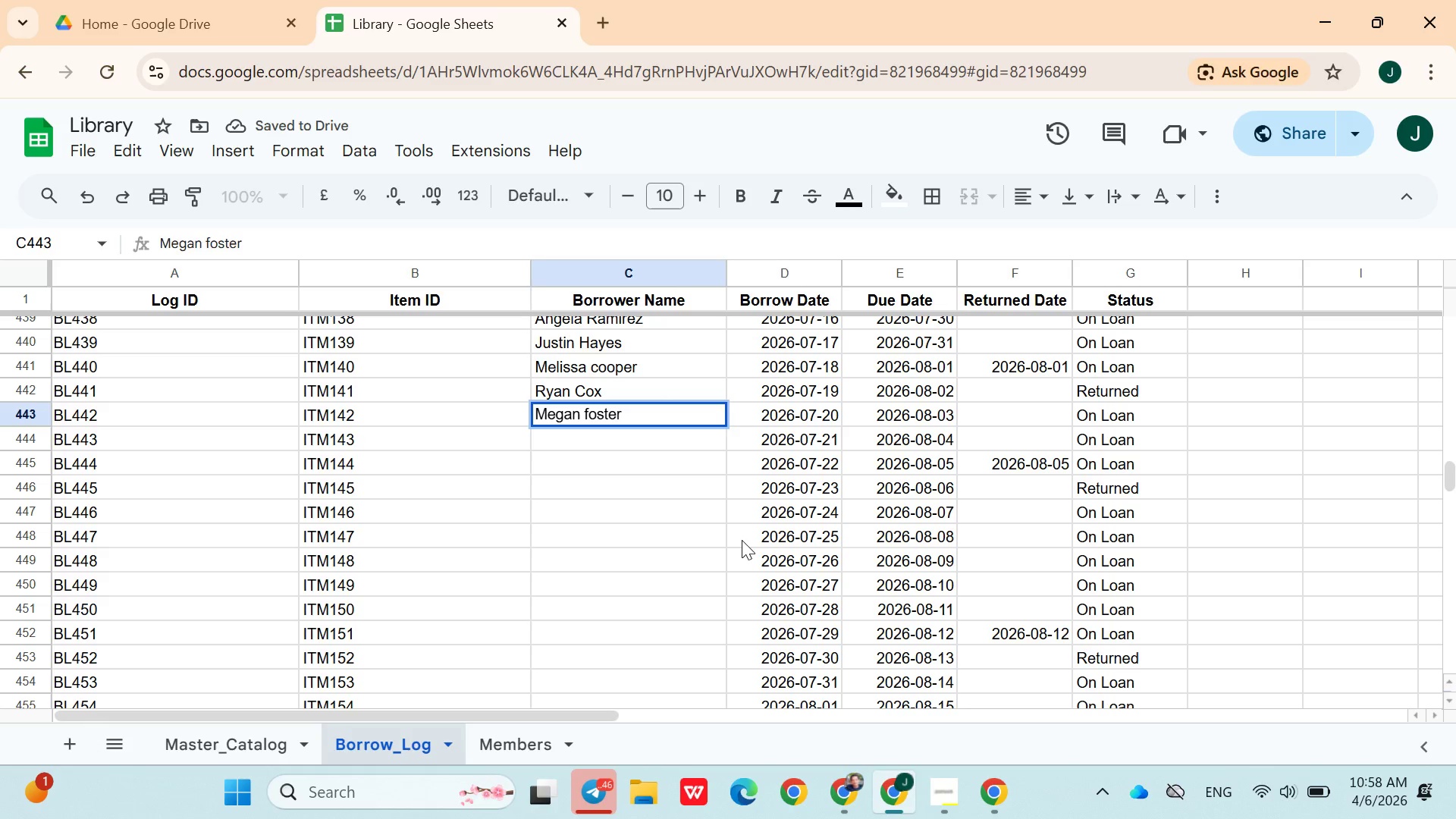 
key(ArrowDown)
 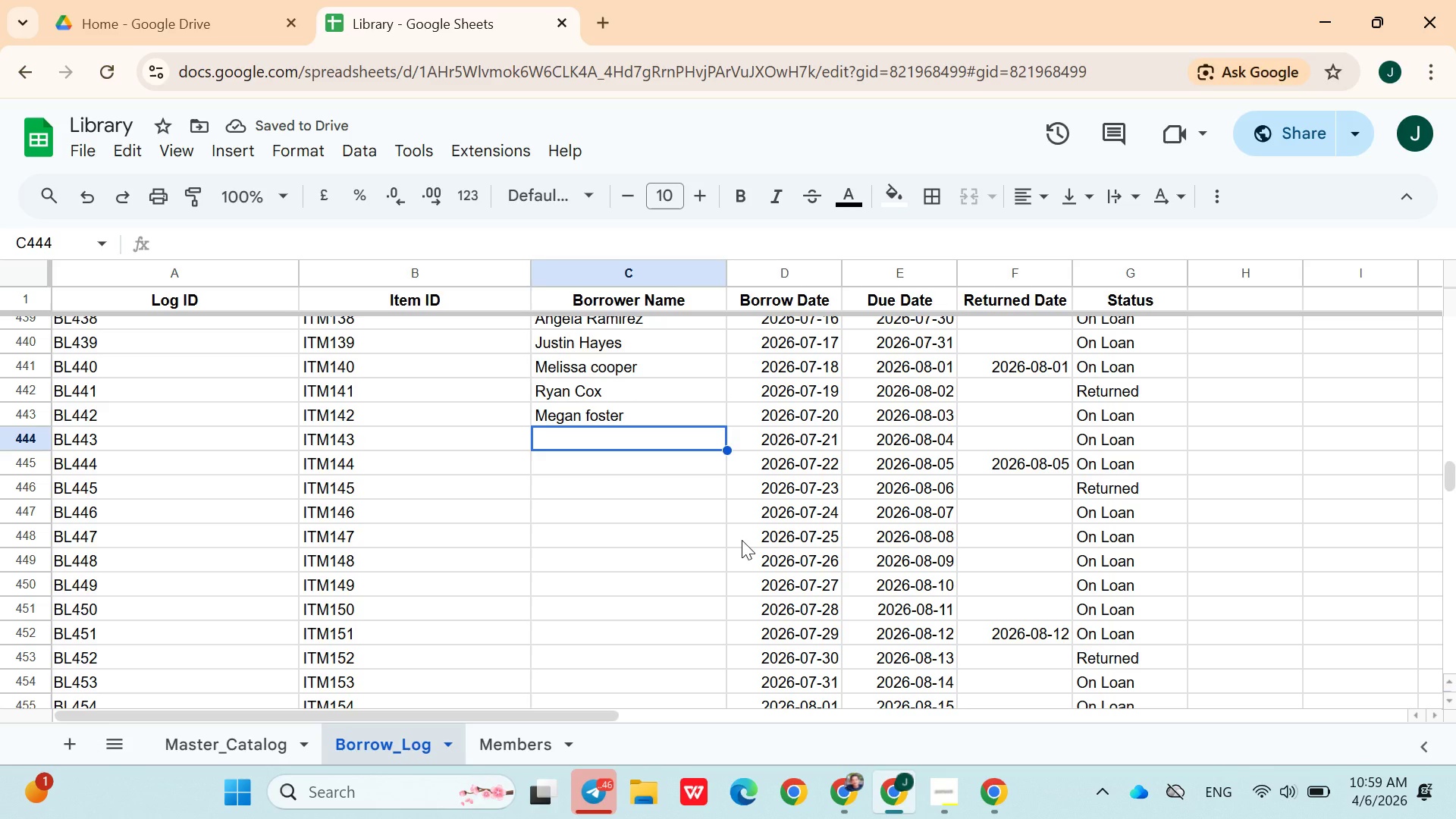 
type(Eric Morgan)
 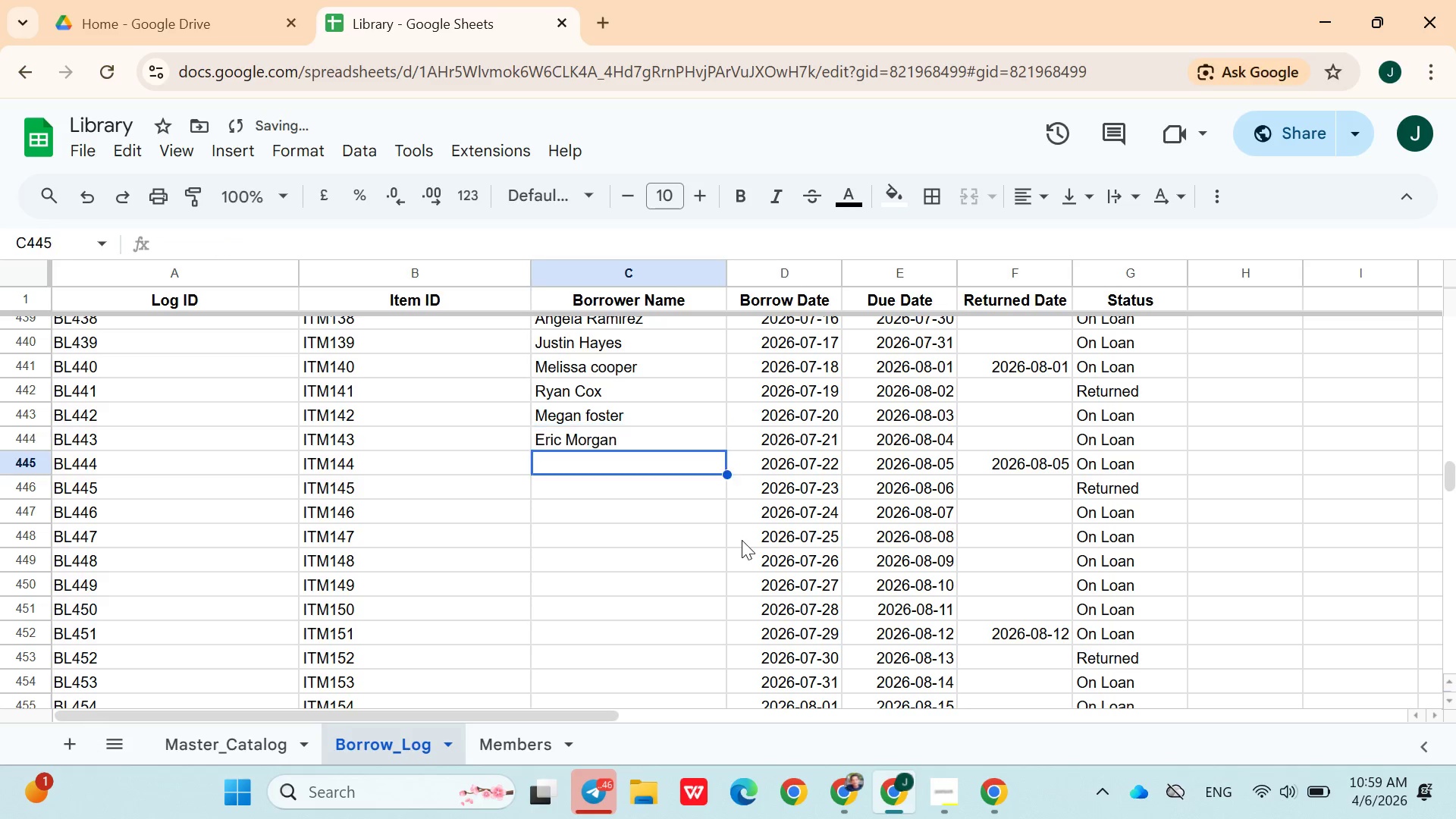 
key(ArrowDown)
 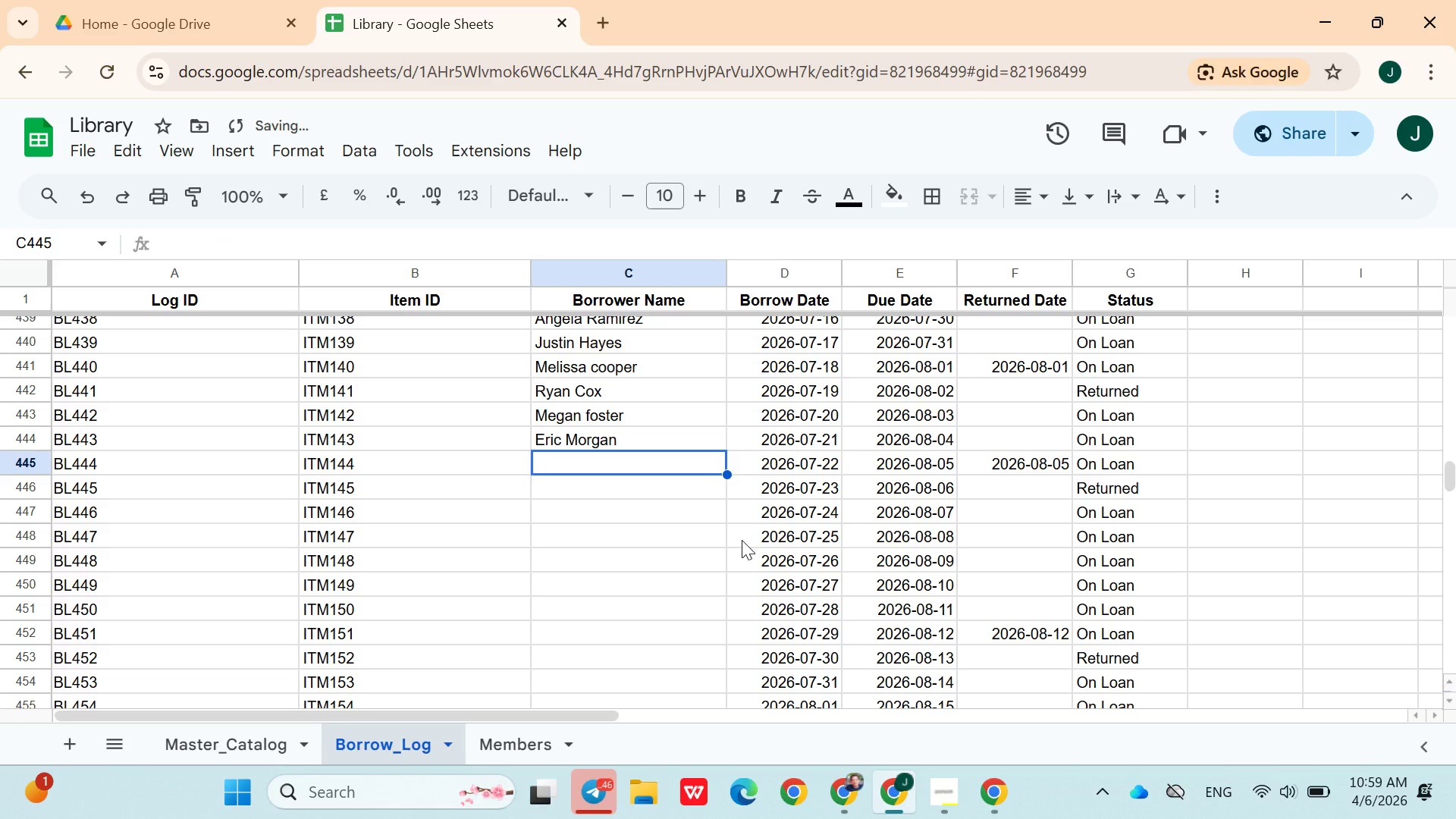 
type(Aanda)
 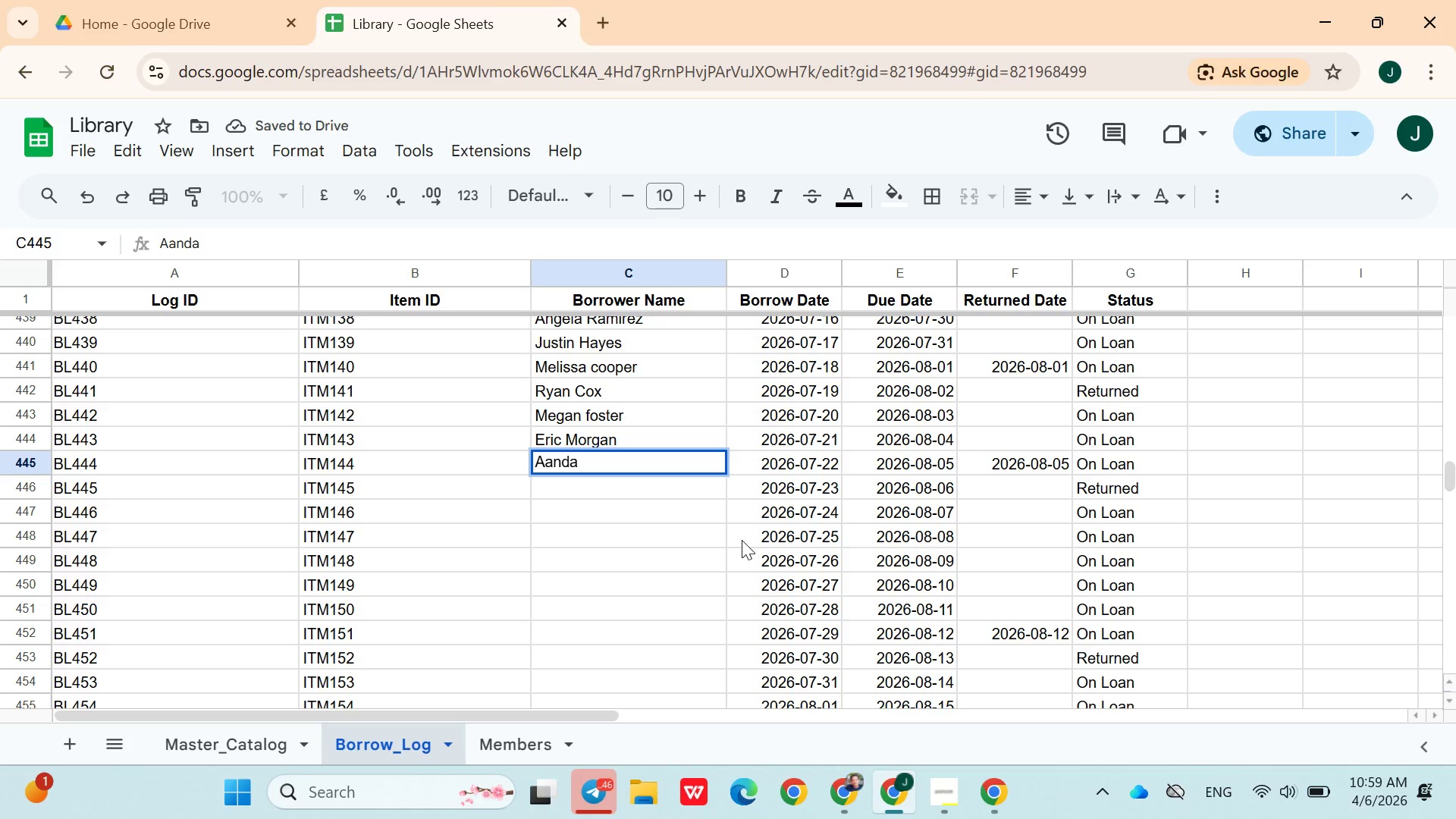 
key(ArrowDown)
 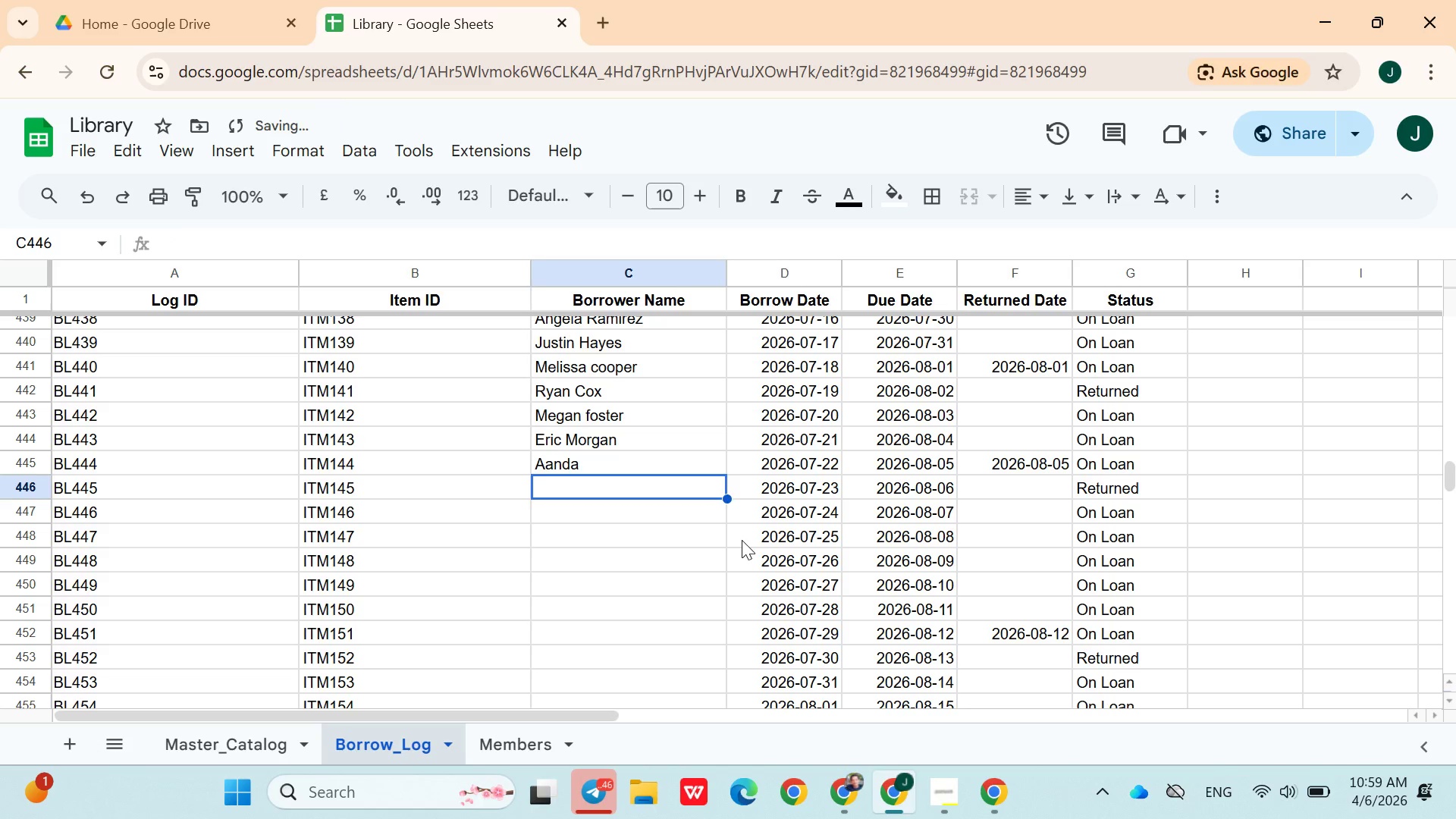 
type(Sim)
key(Backspace)
key(Backspace)
key(Backspace)
 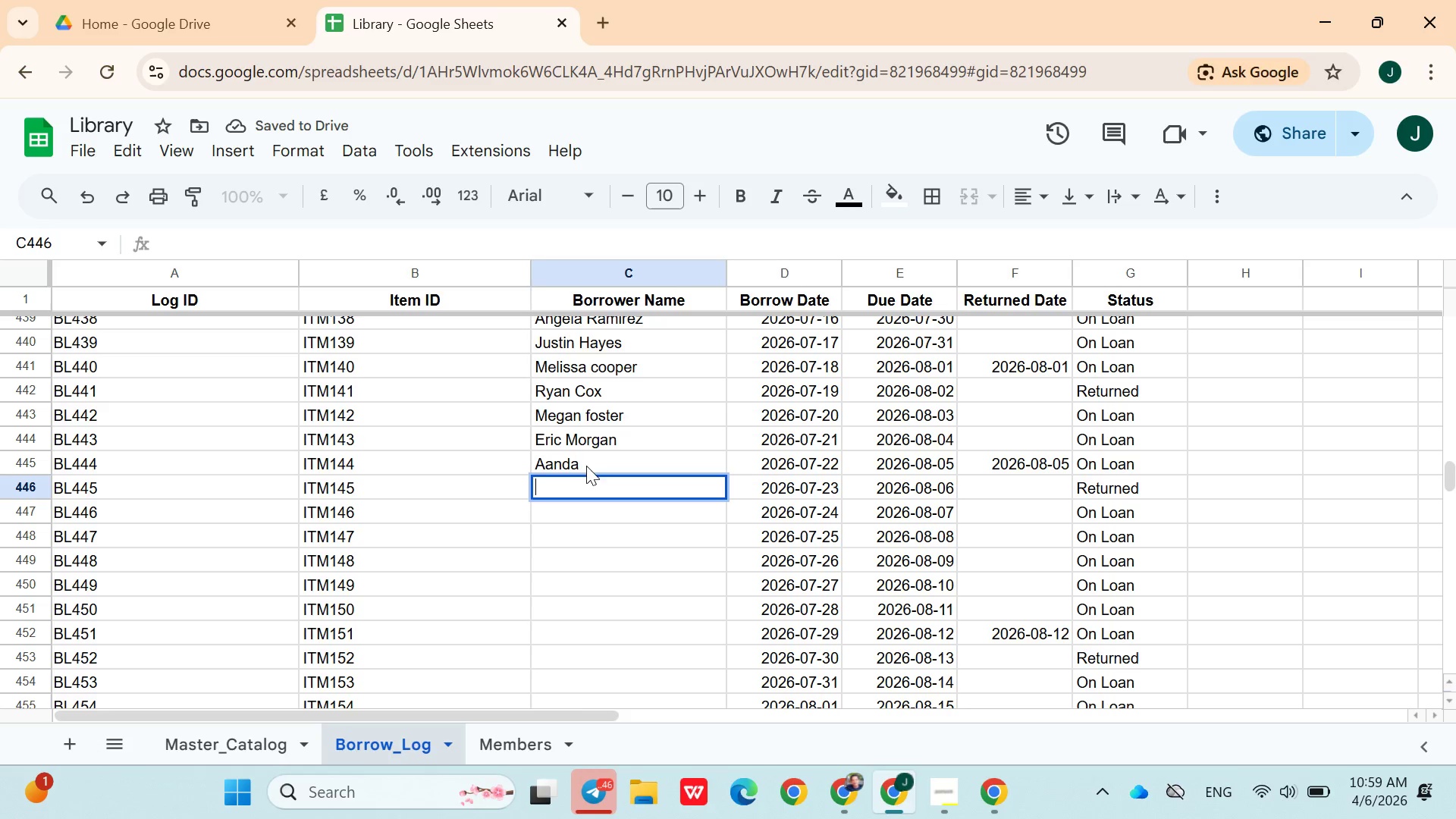 
left_click([589, 465])
 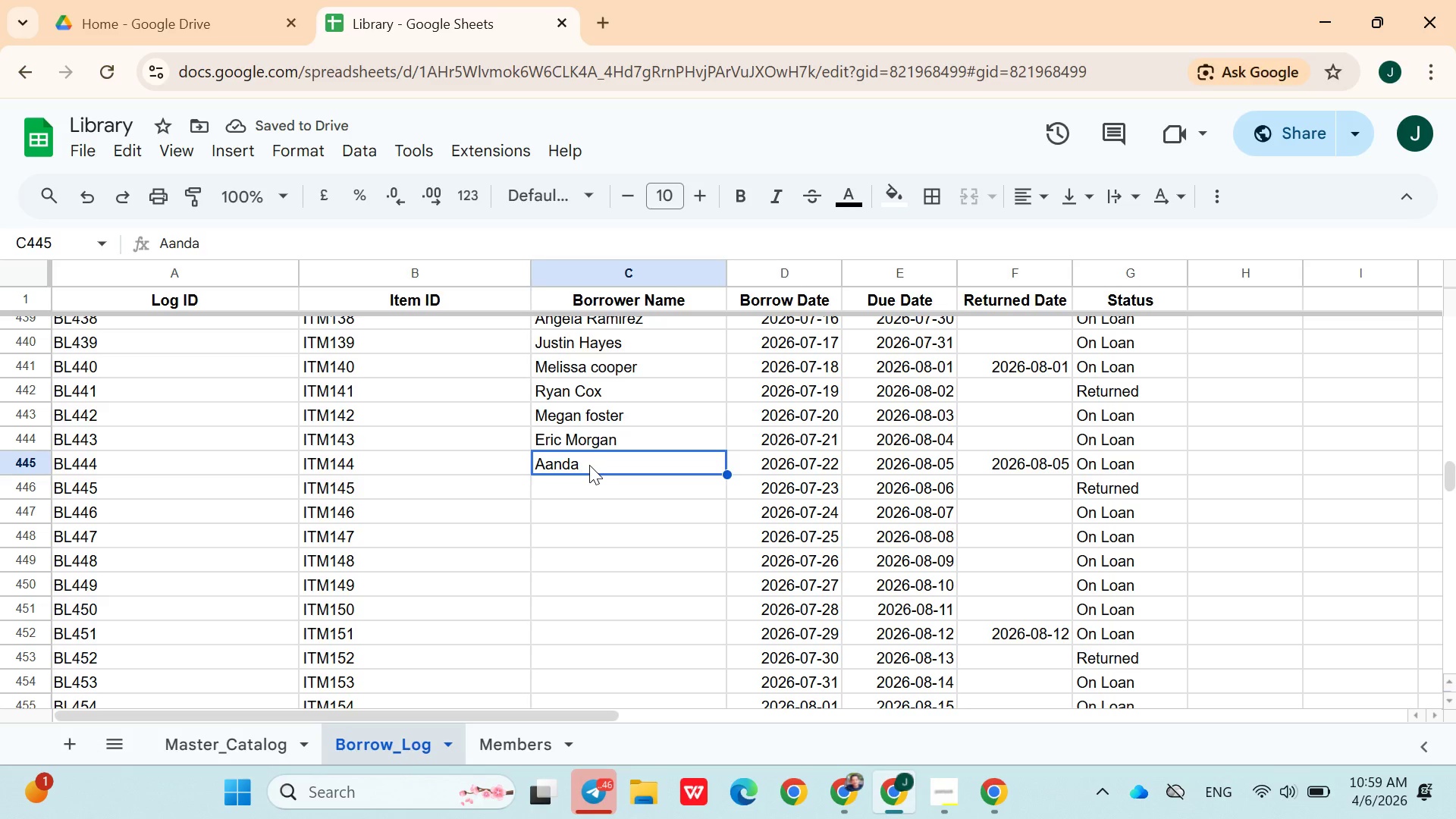 
double_click([589, 465])
 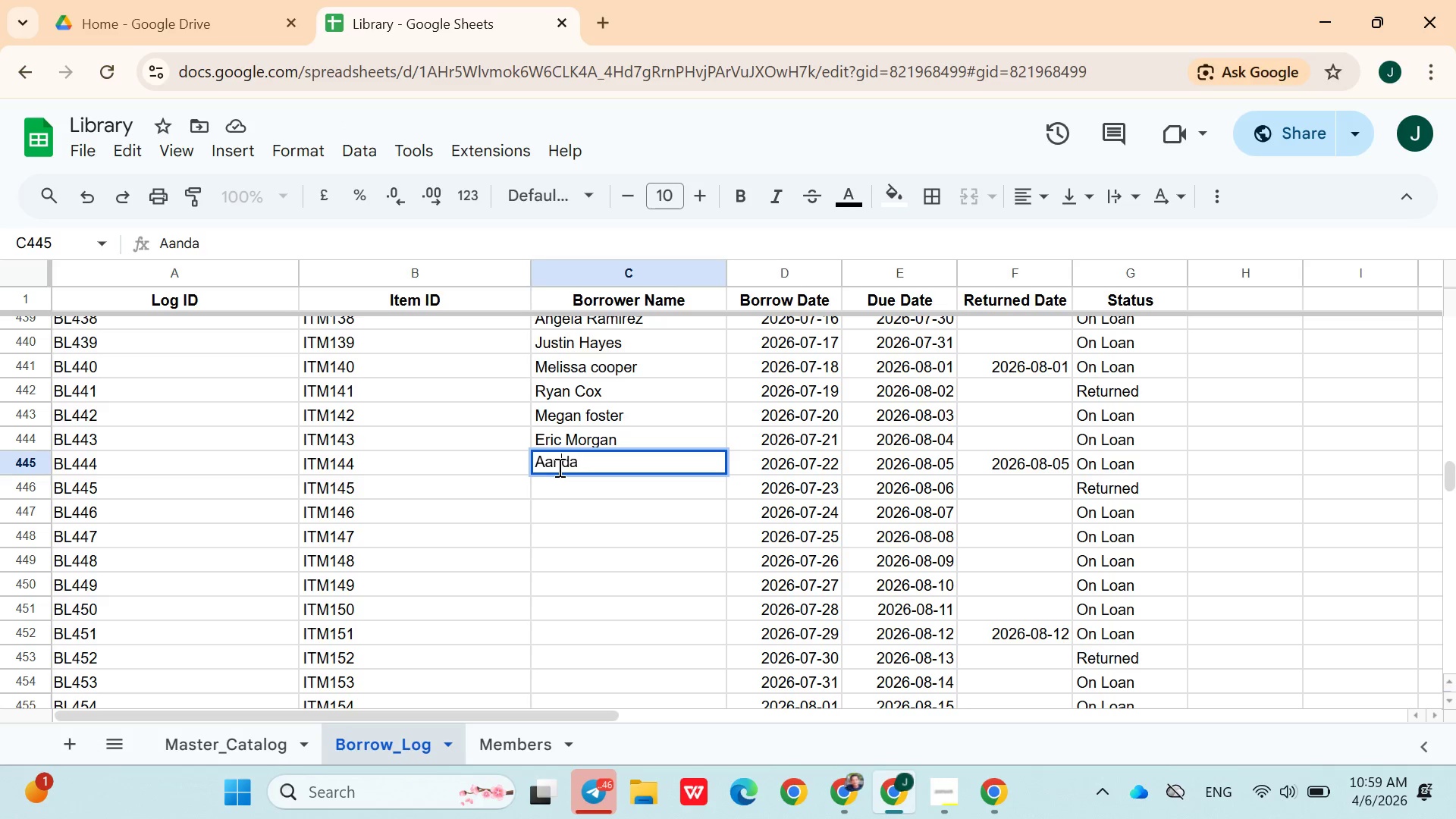 
double_click([558, 467])
 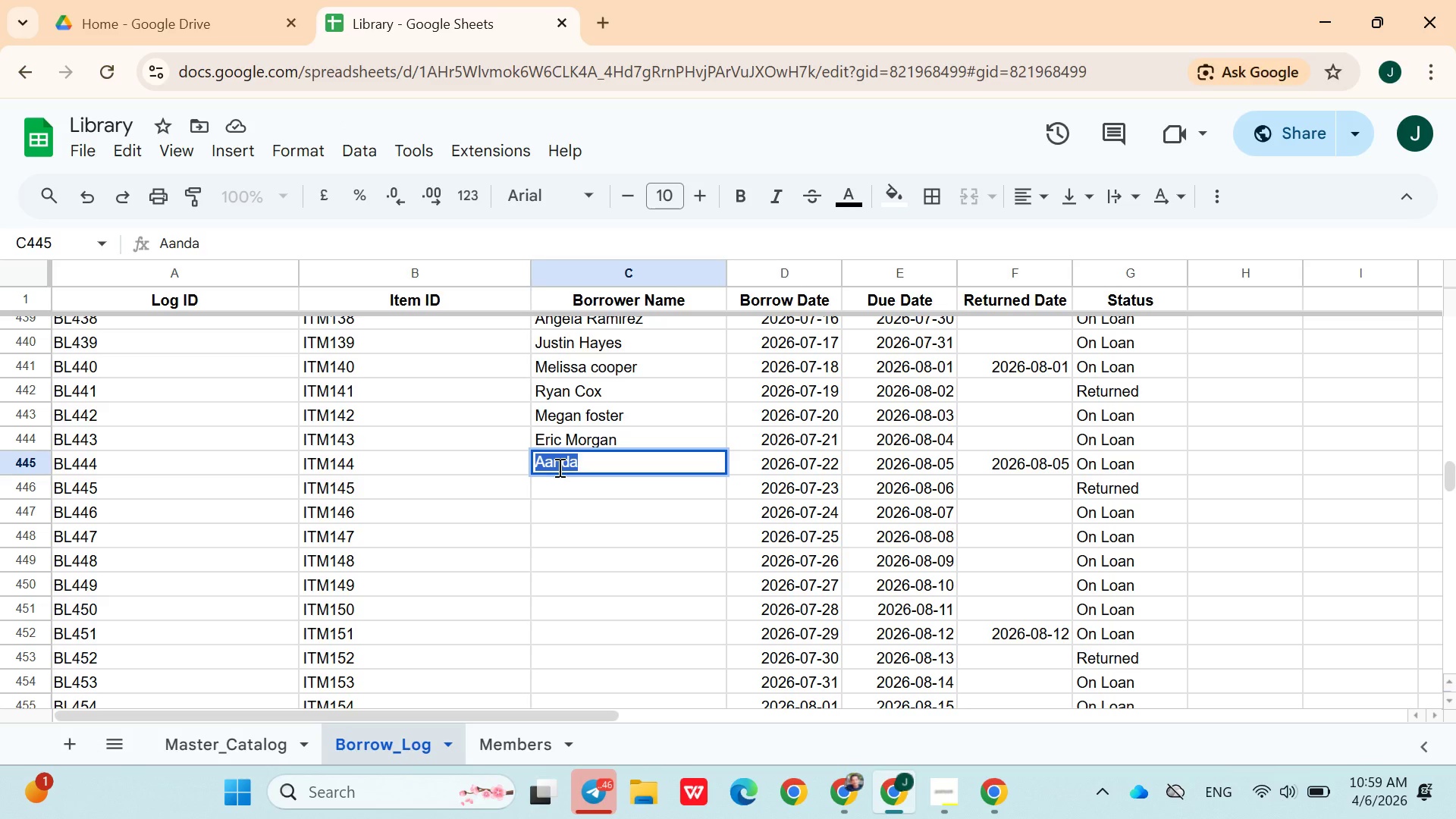 
type(Amanda Si)
 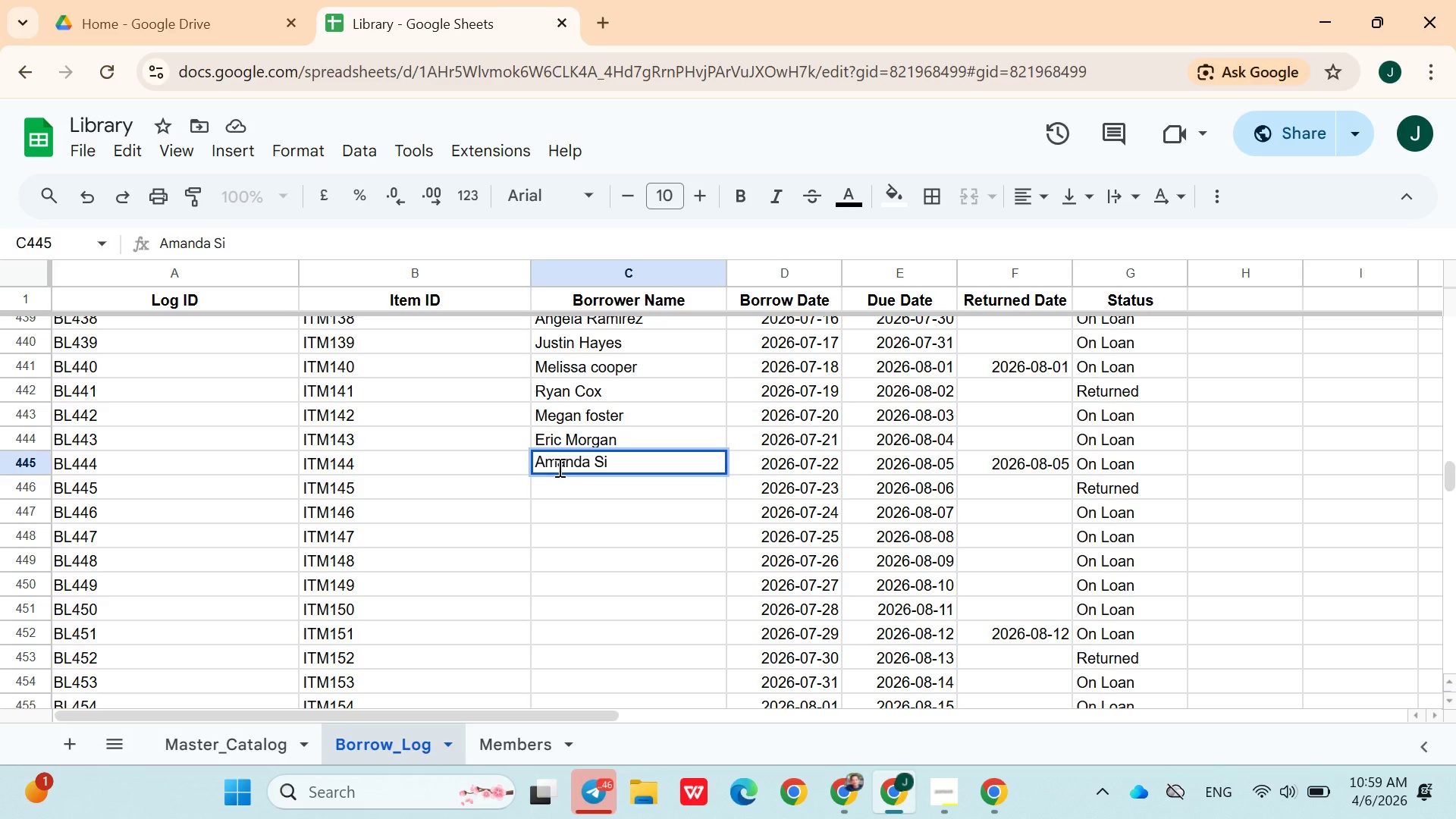 
type(mm)
 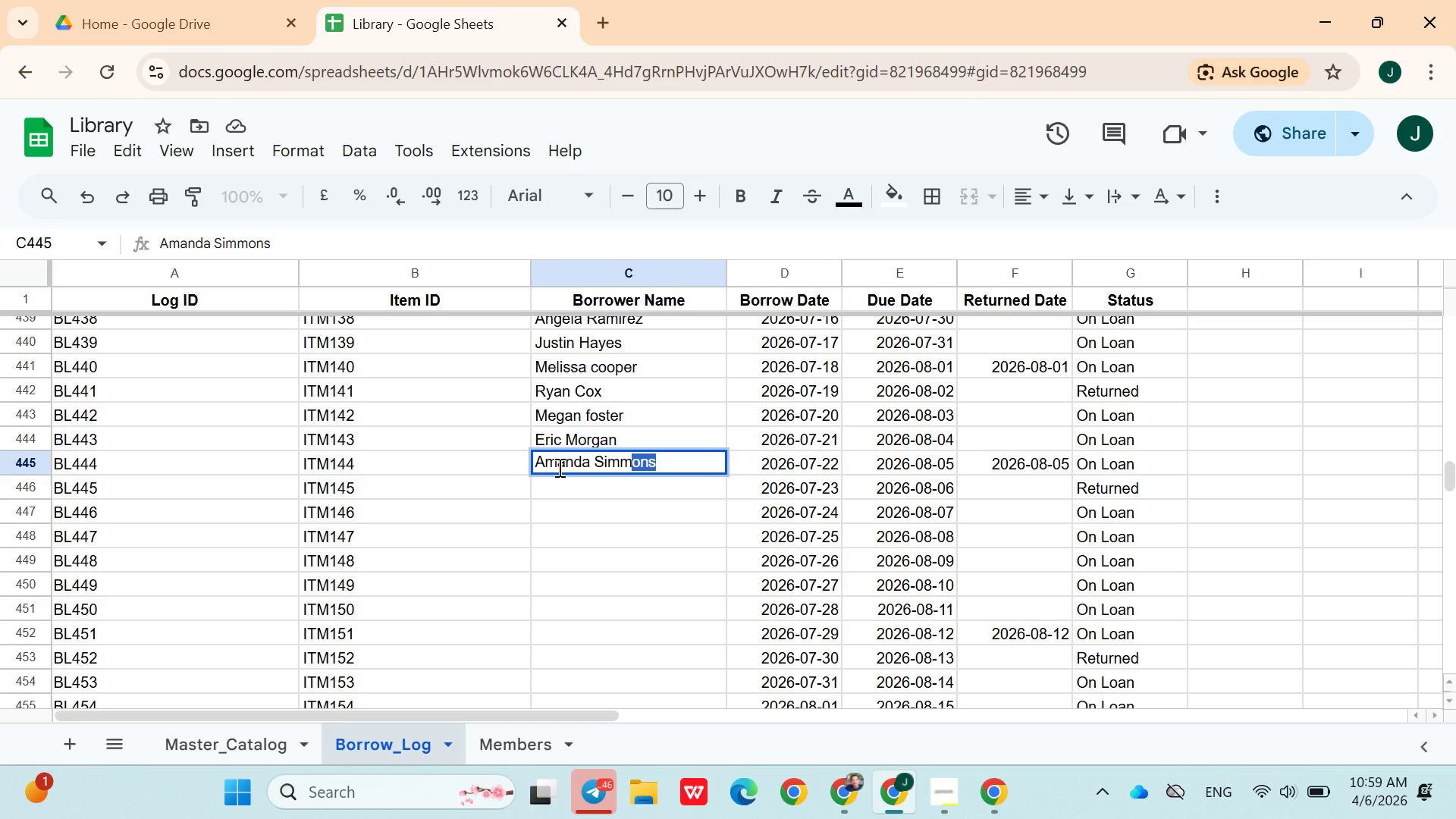 
key(ArrowDown)
 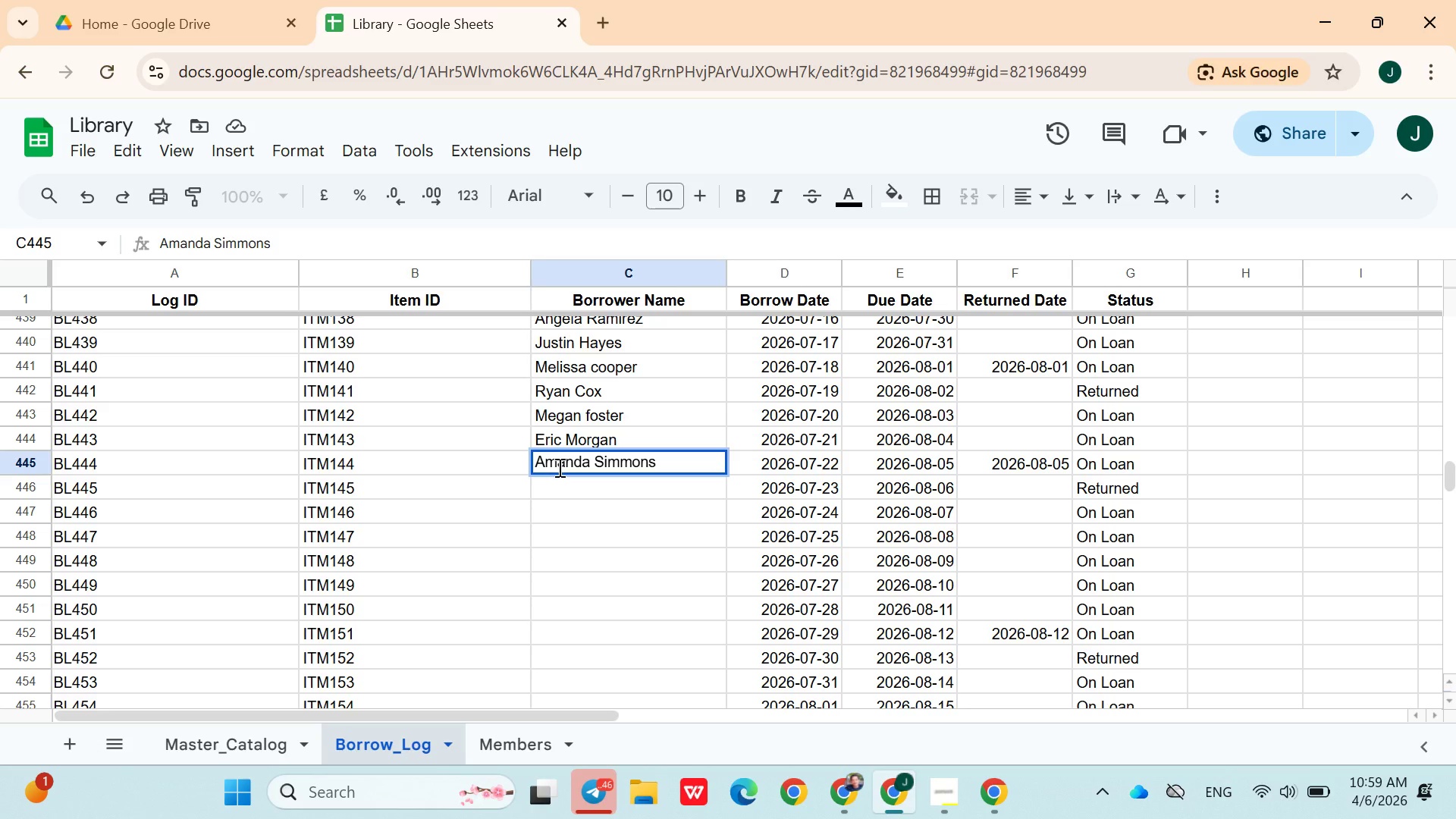 
key(ArrowDown)
 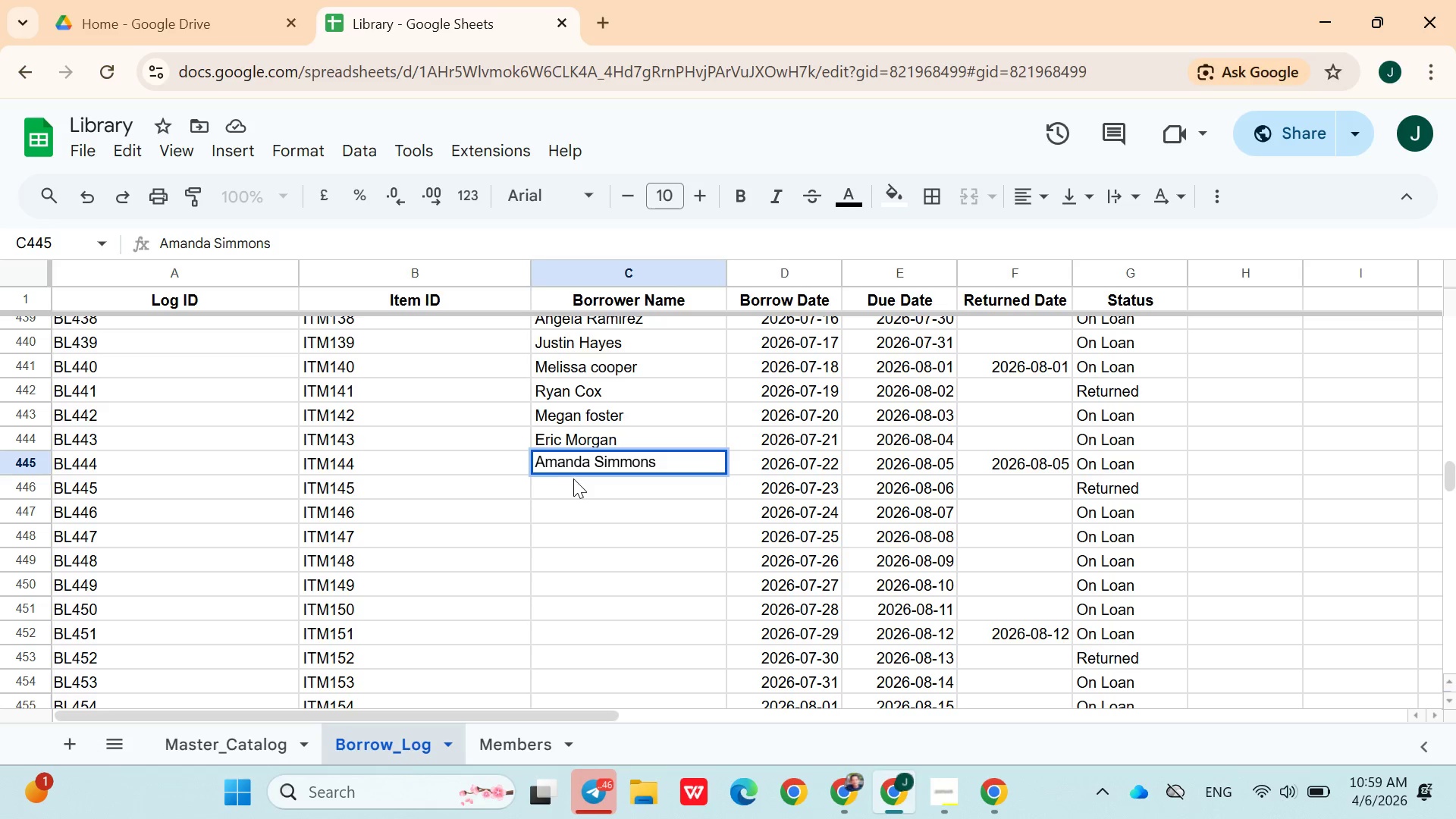 
left_click([575, 479])
 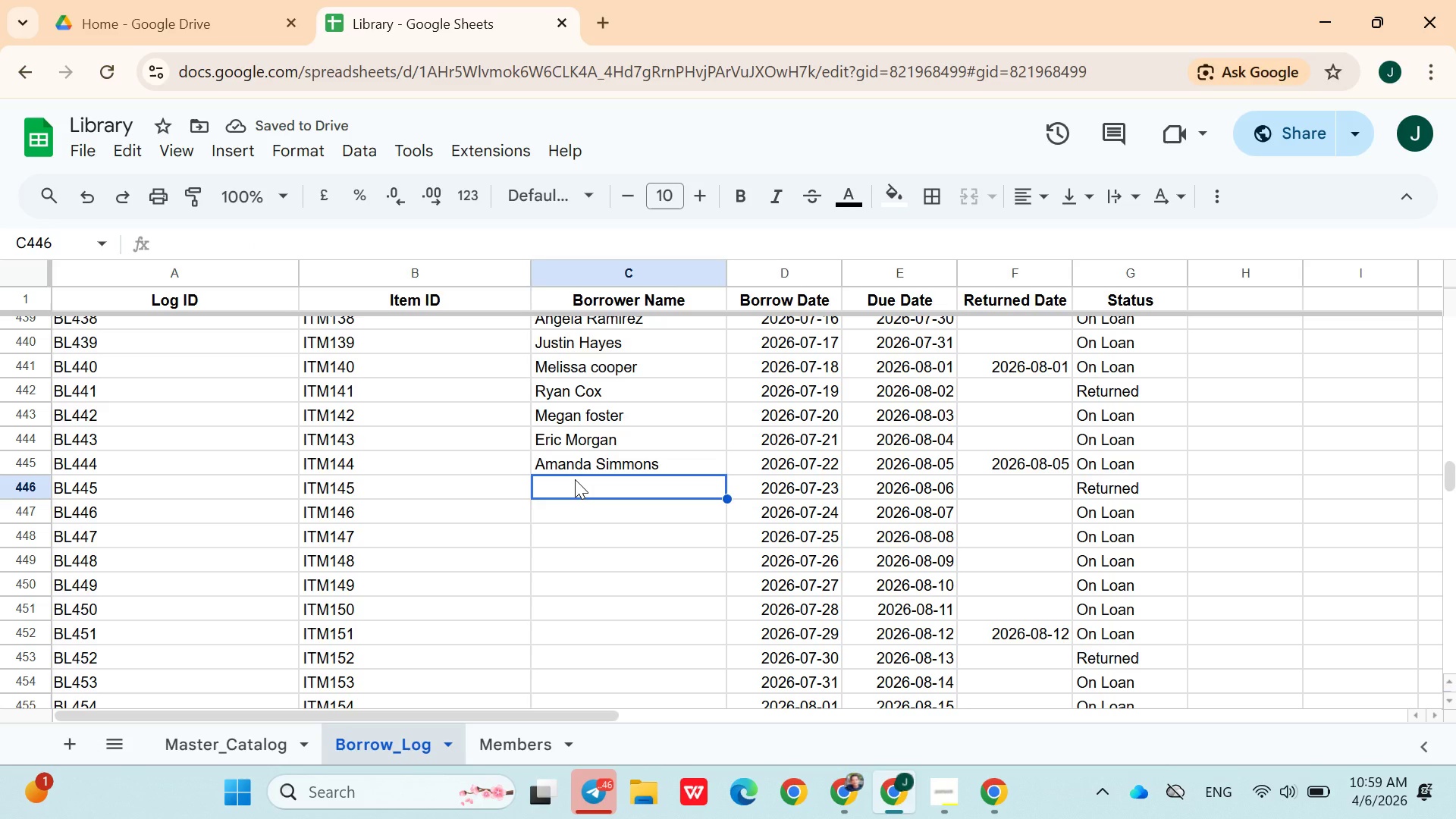 
type(Robert Morga)
 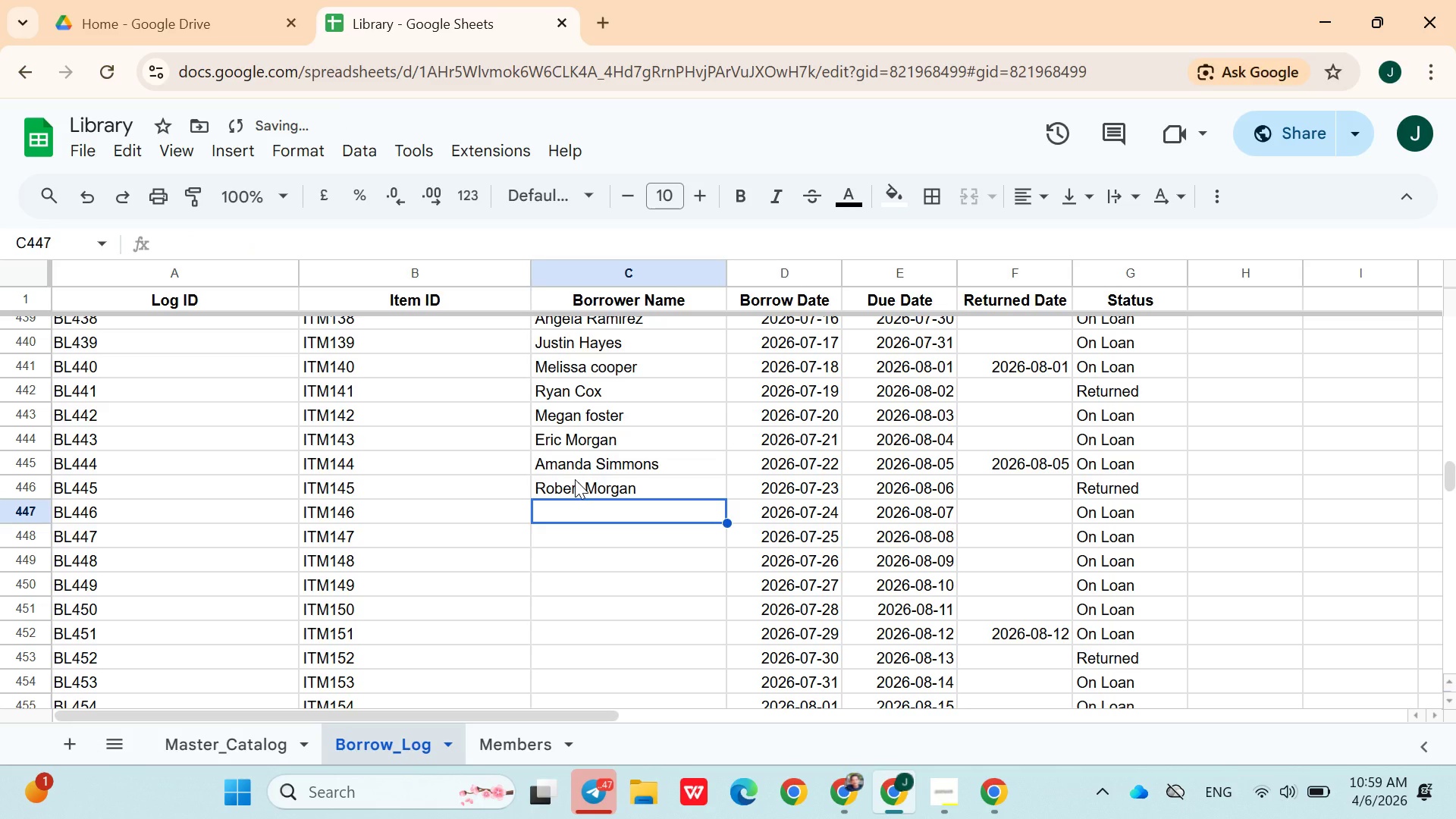 
 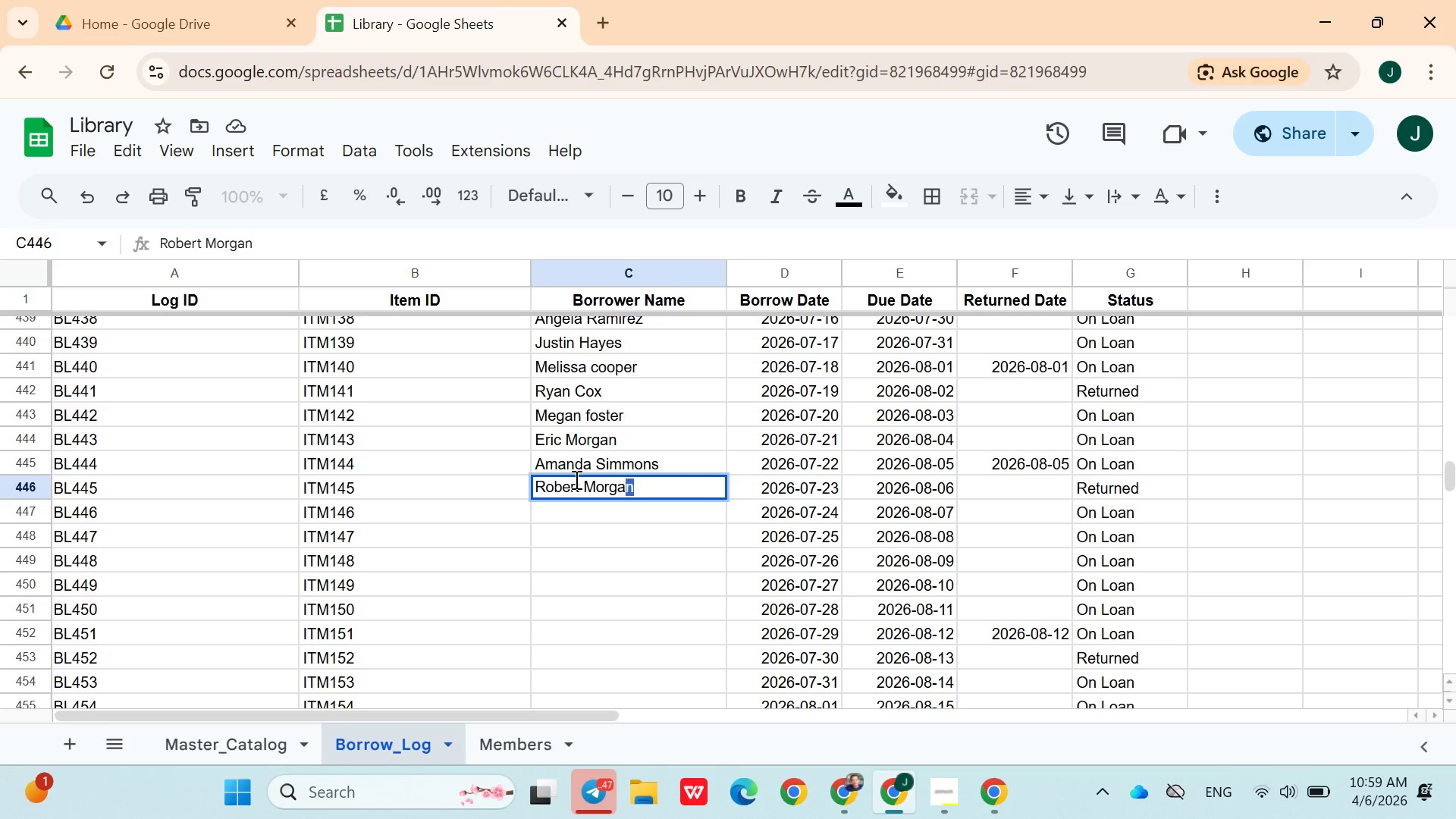 
key(ArrowDown)
 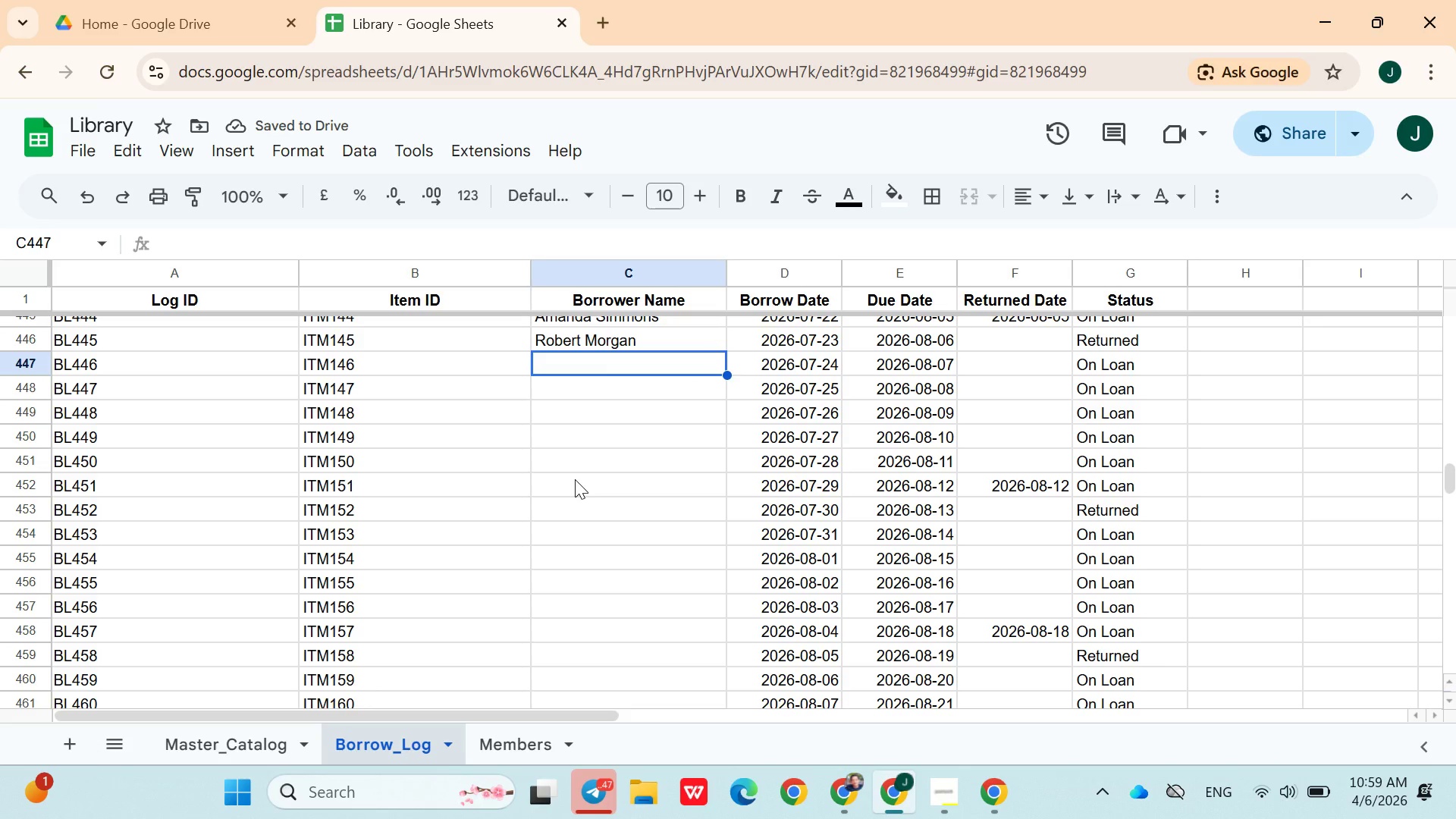 
type(Mich)
 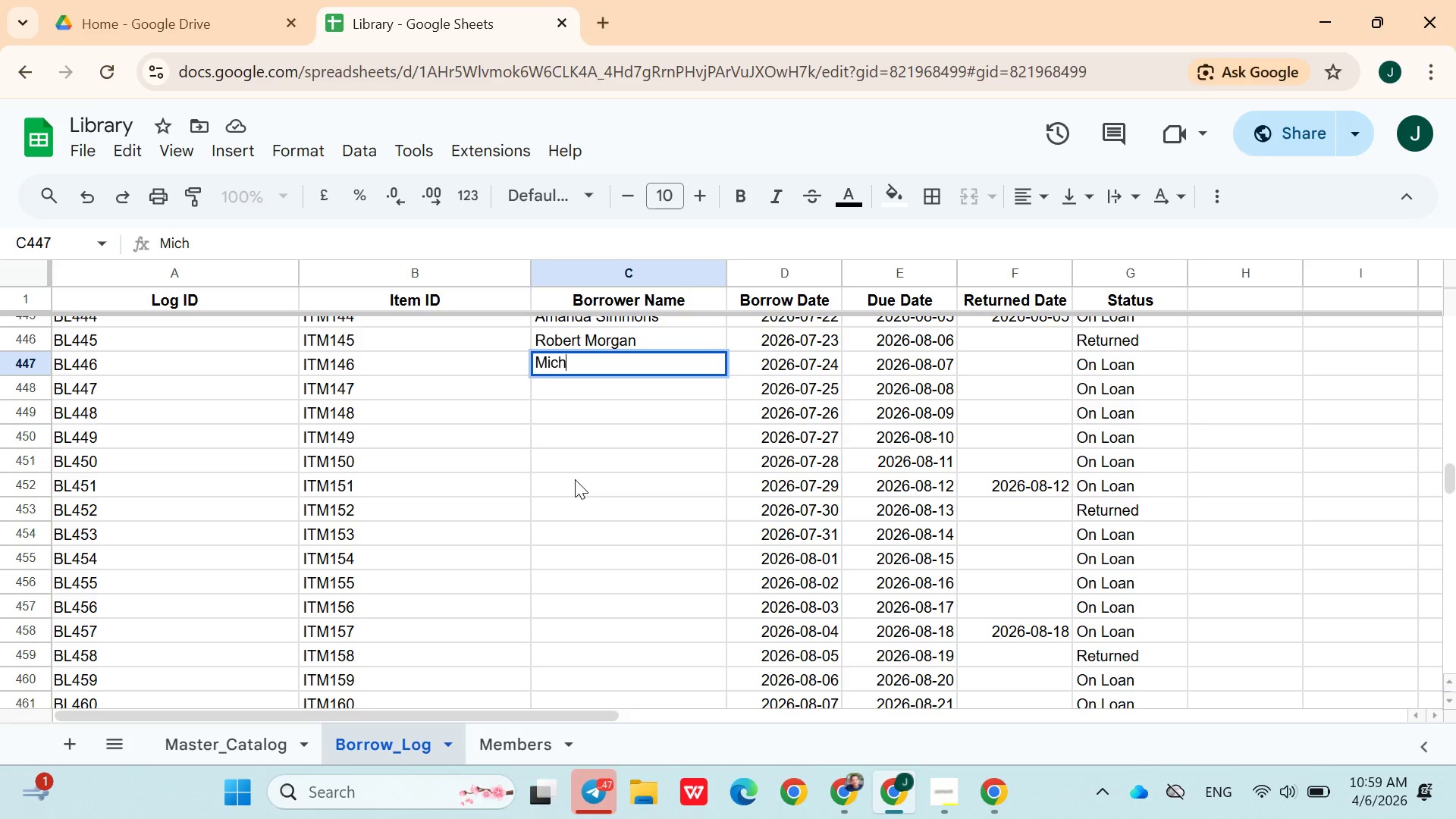 
type(elle Patterson)
 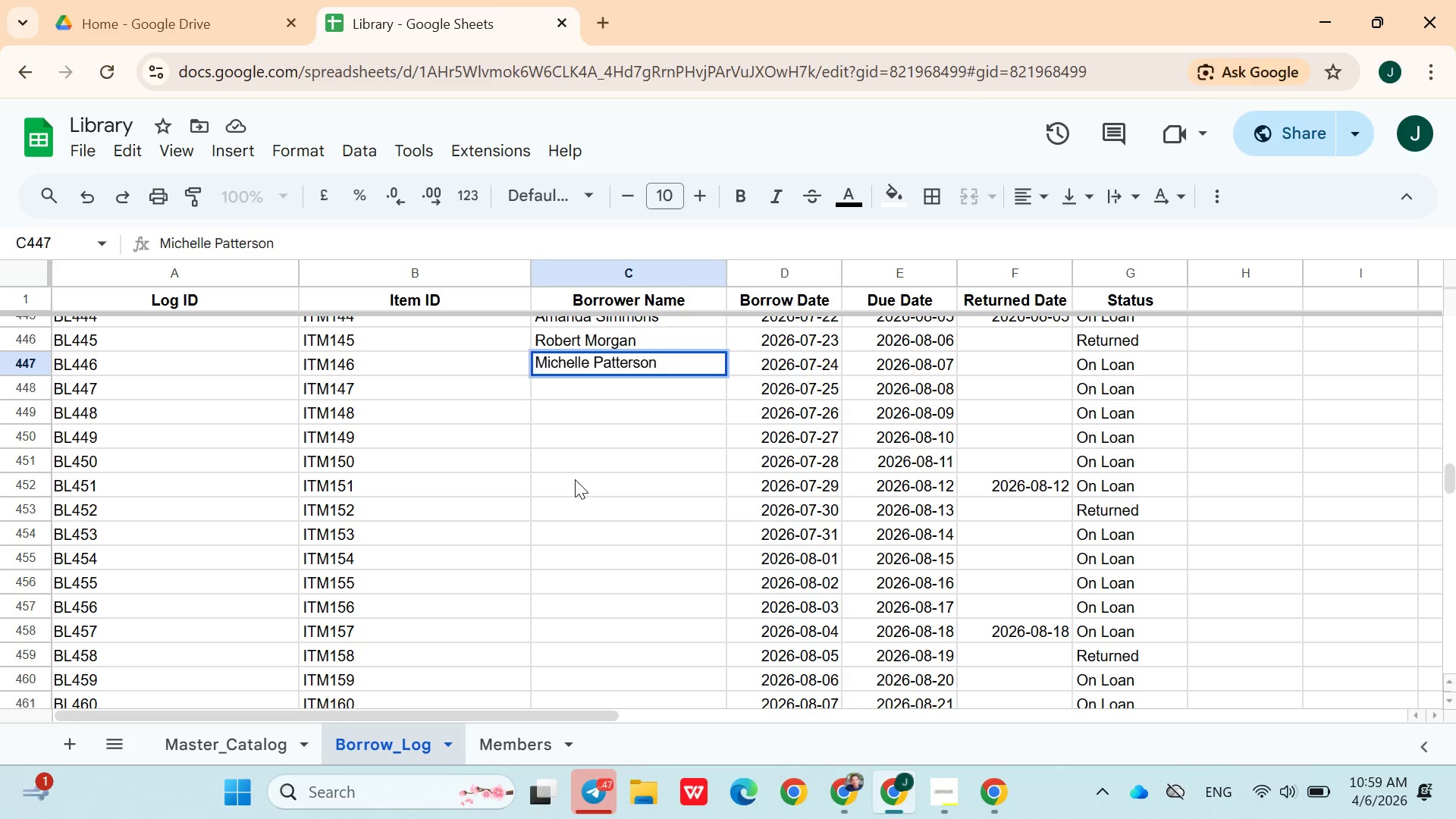 
key(ArrowDown)
 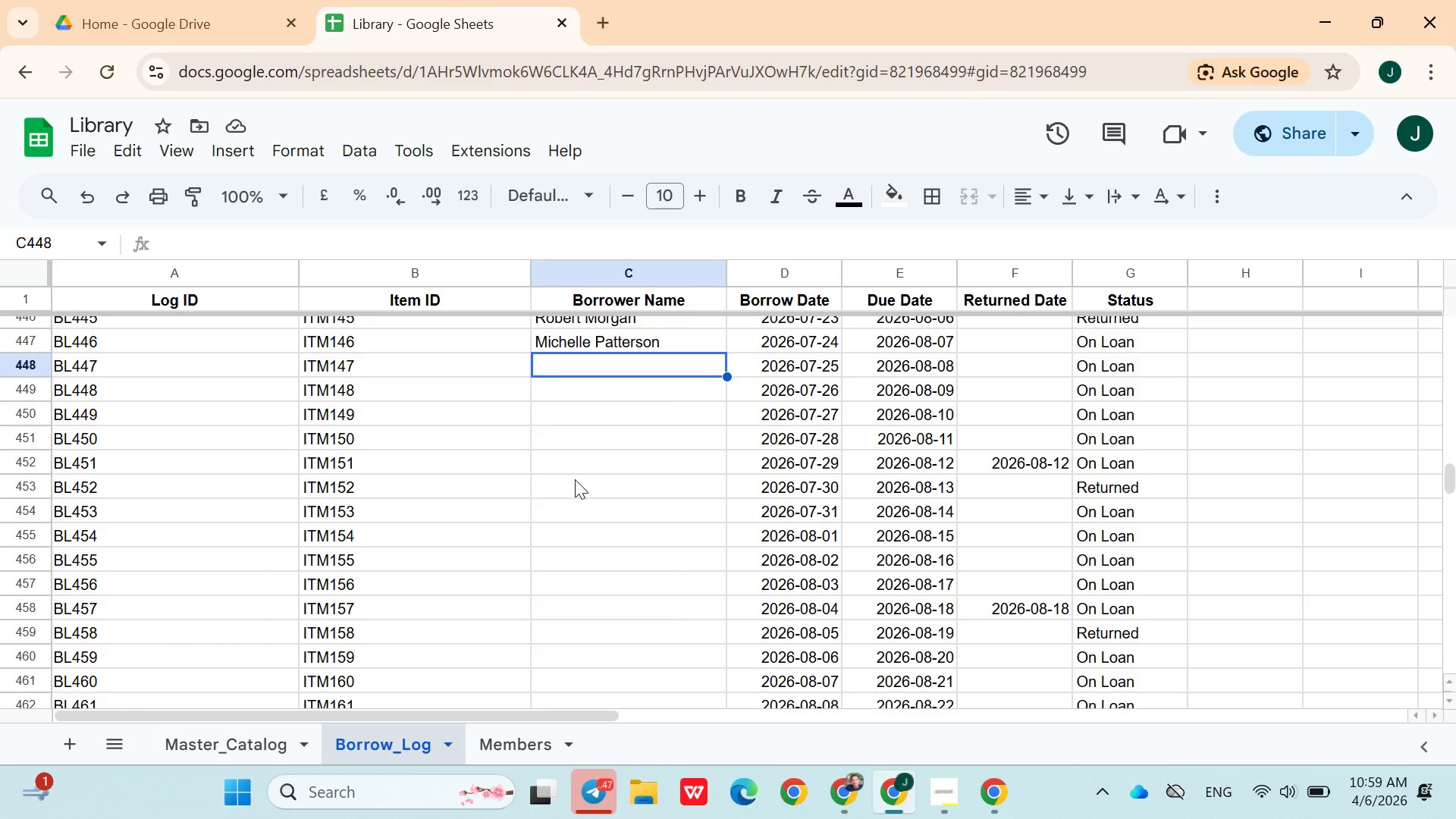 
wait(11.56)
 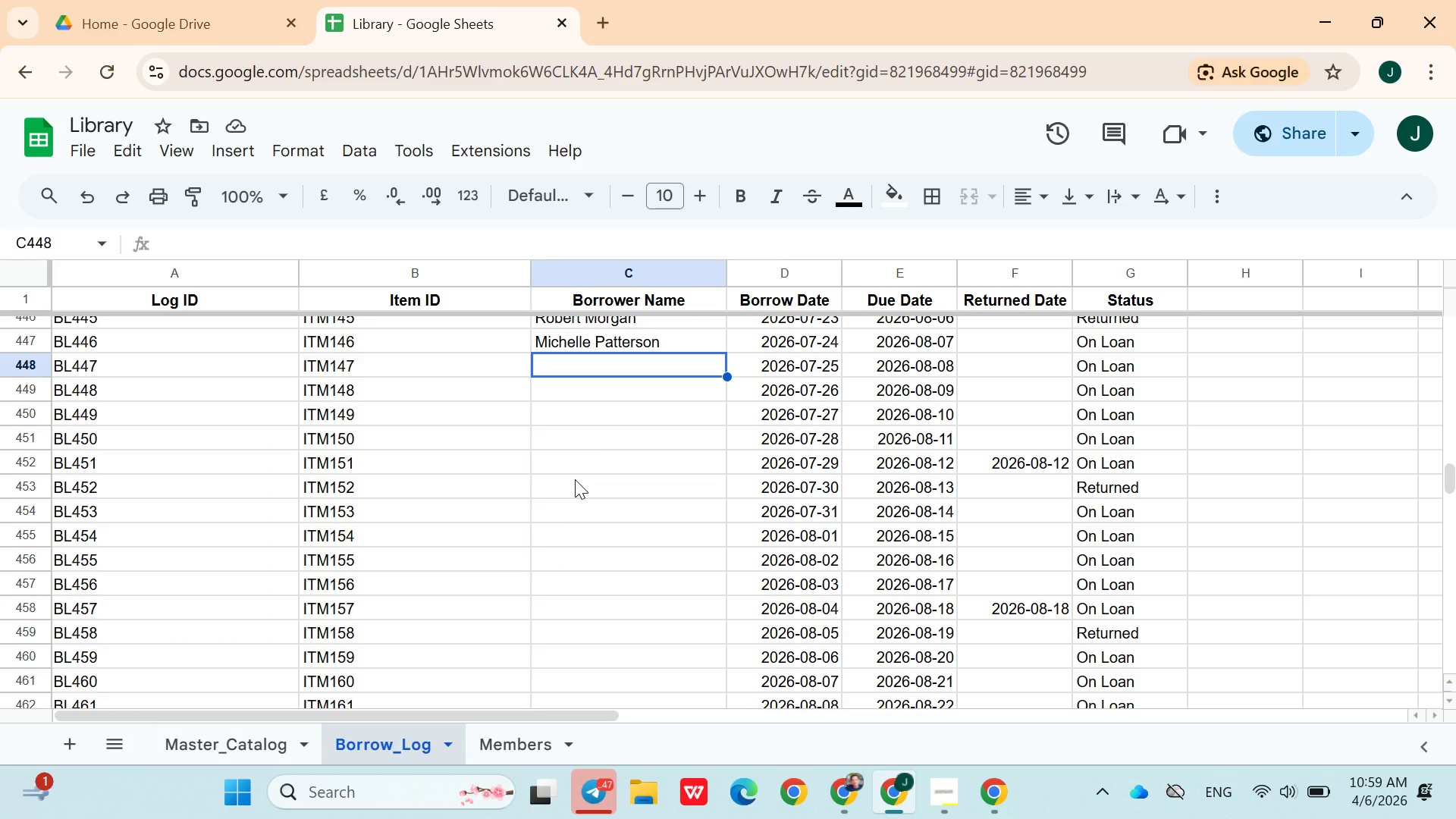 
left_click([1425, 684])
 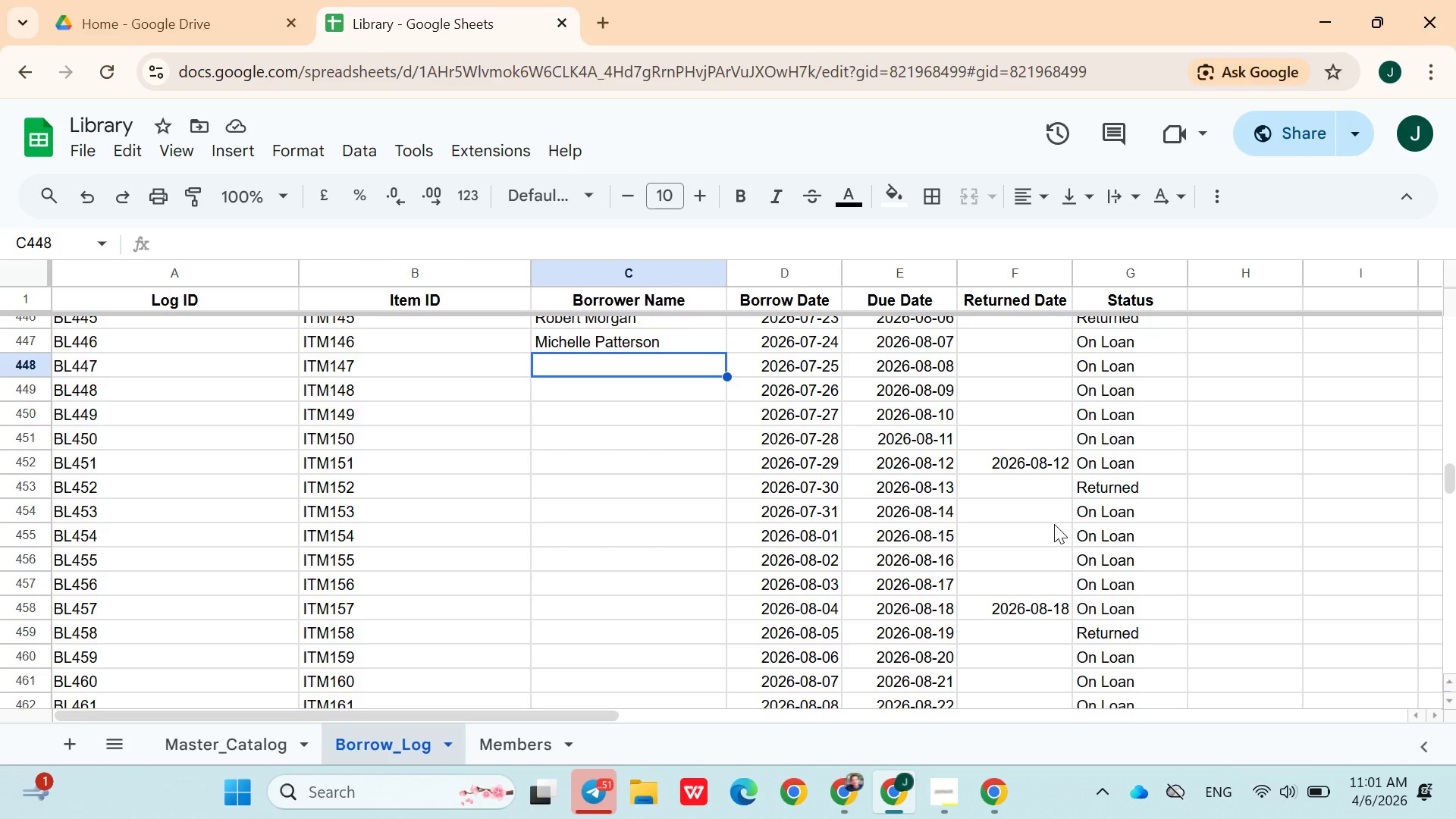 
wait(85.39)
 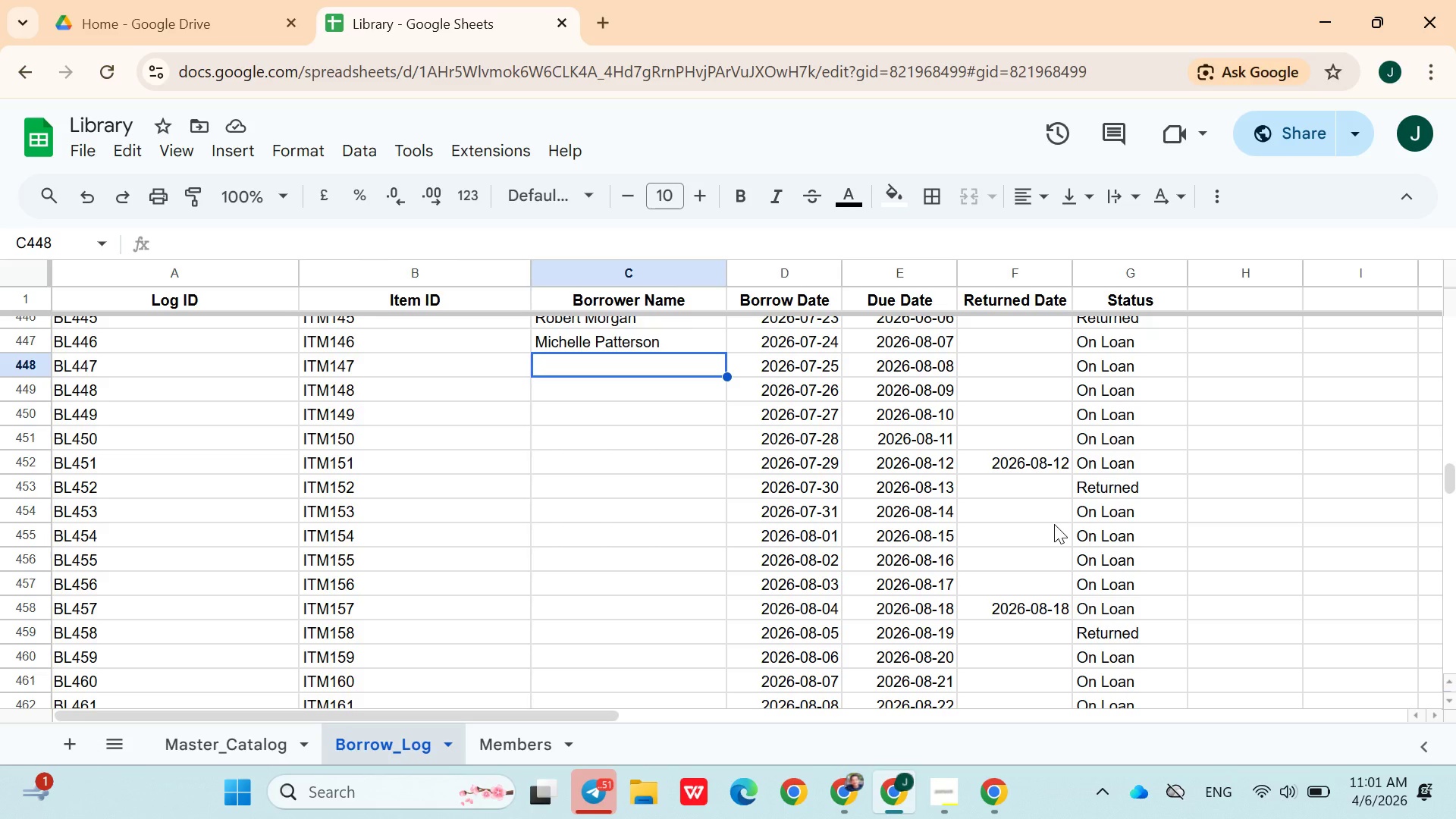 
type(Robert Wilson)
 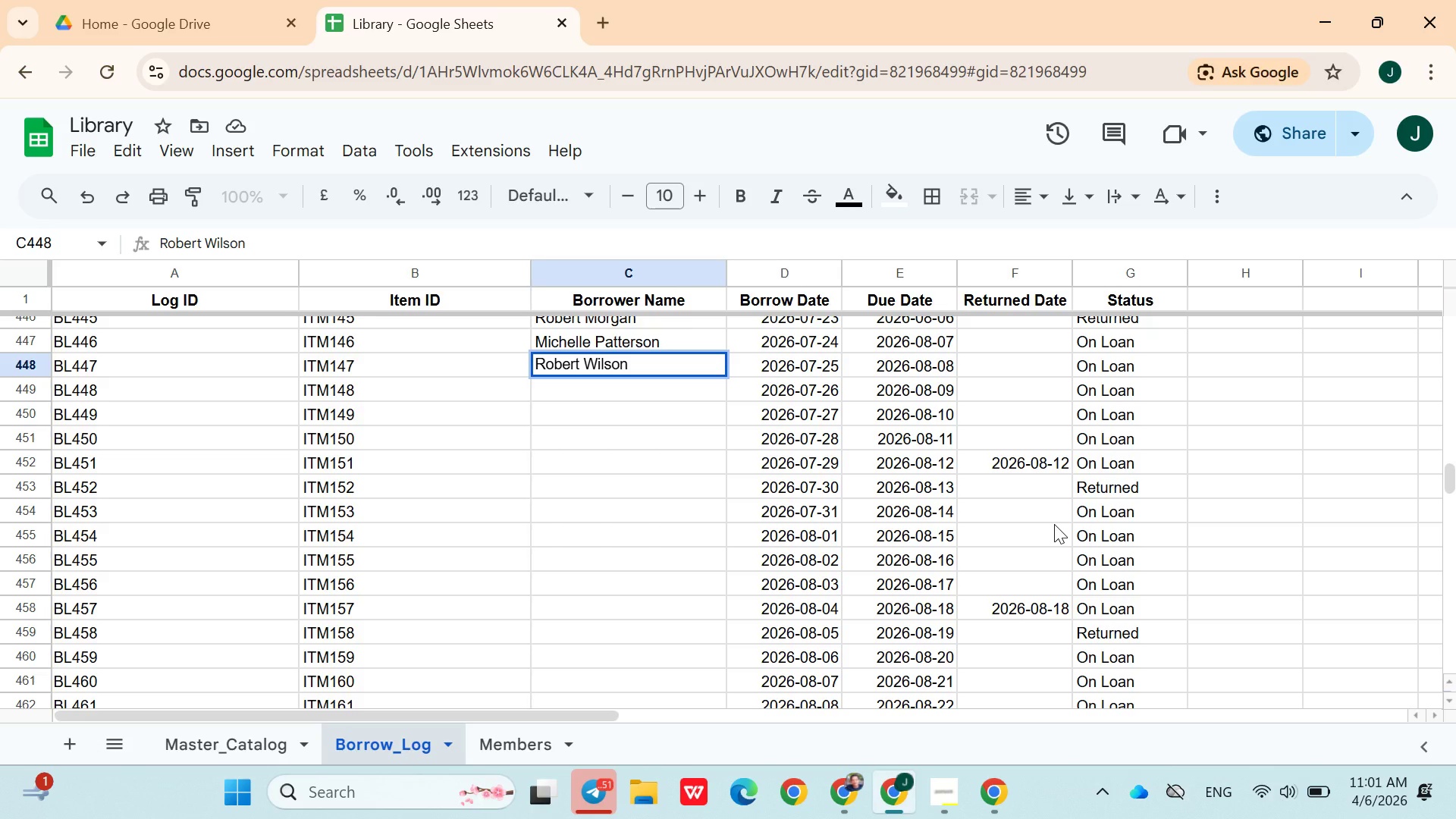 
key(ArrowDown)
 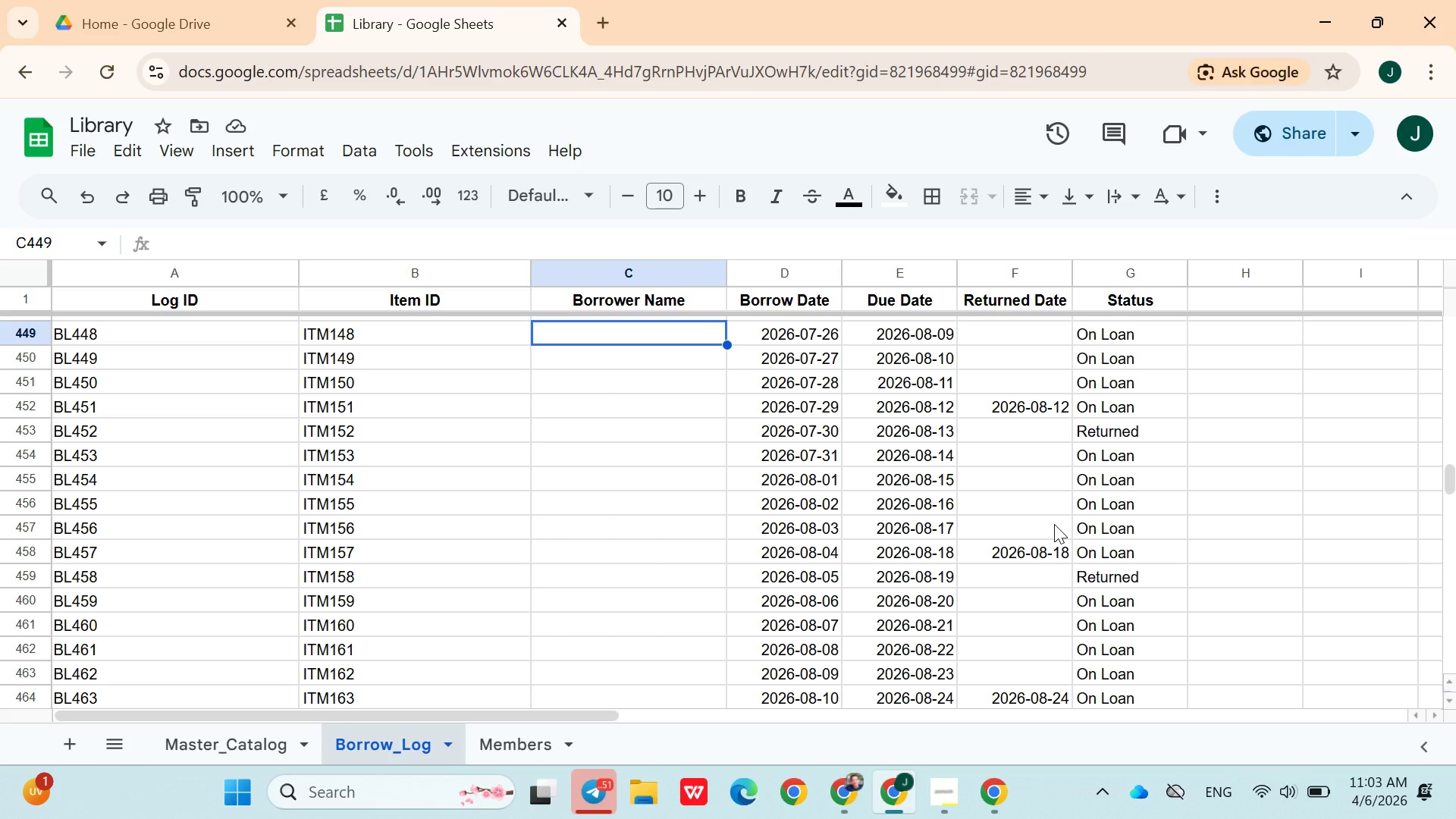 
wait(129.84)
 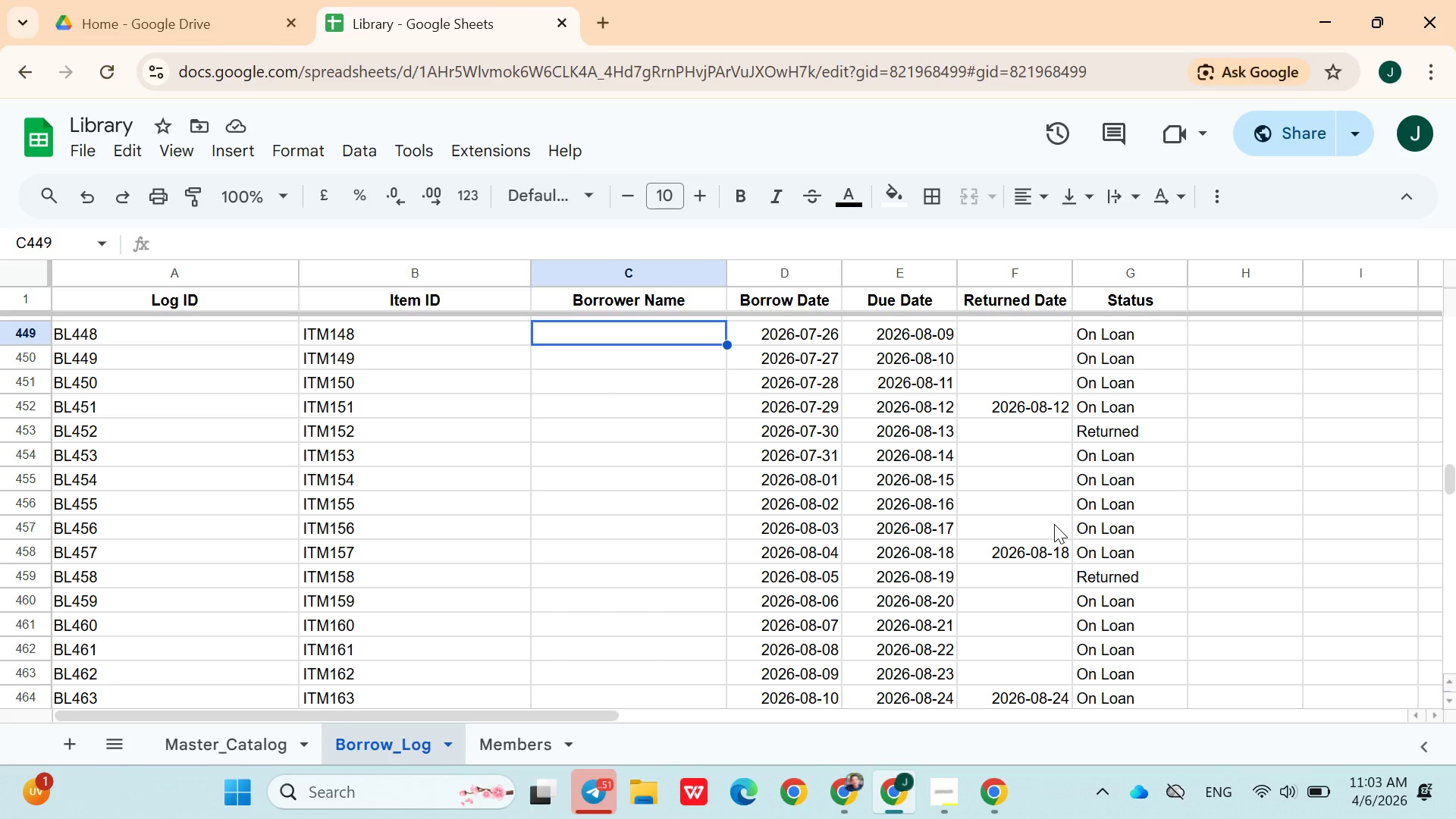 
key(Shift+ShiftLeft)
 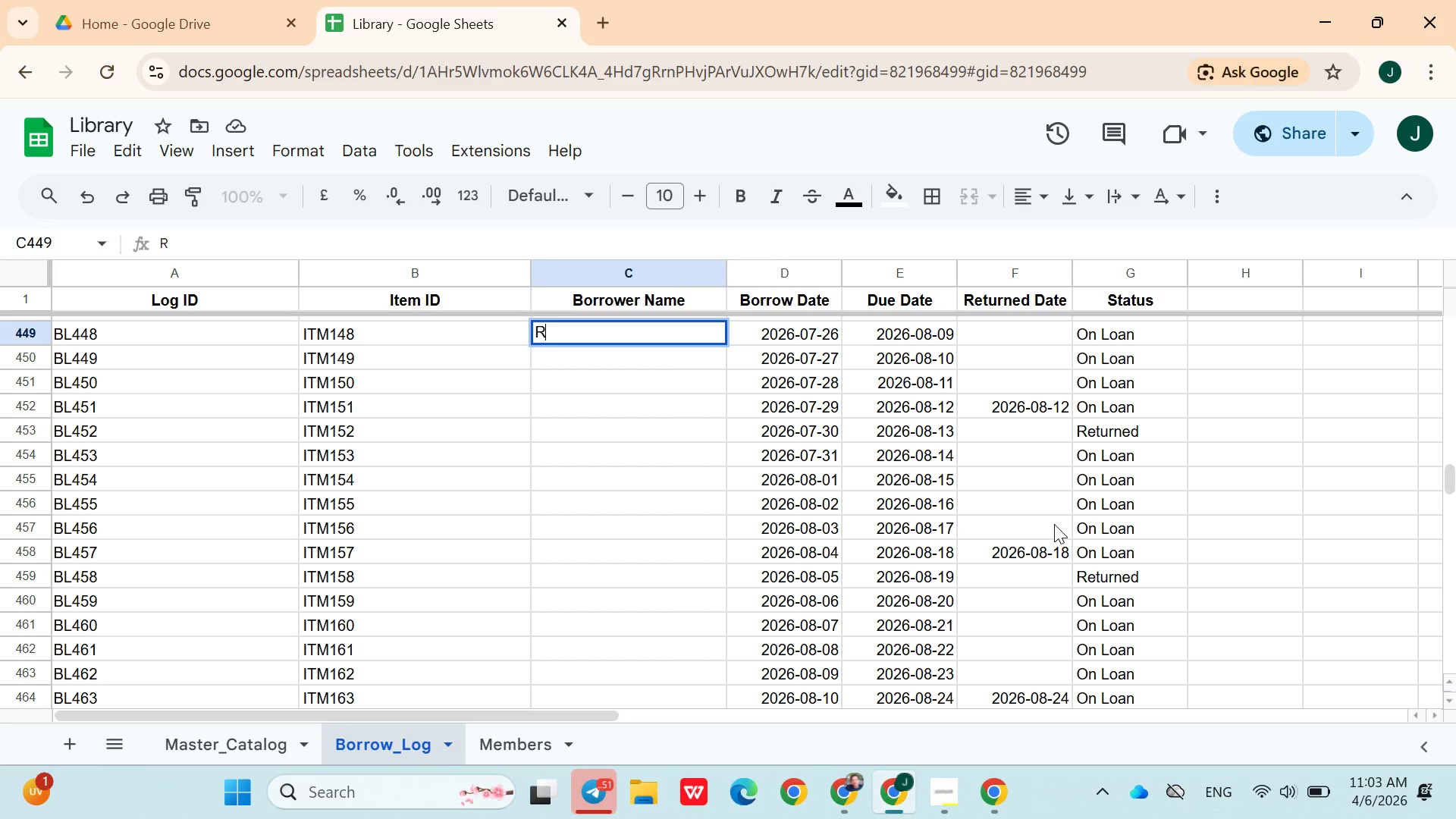 
key(Shift+R)
 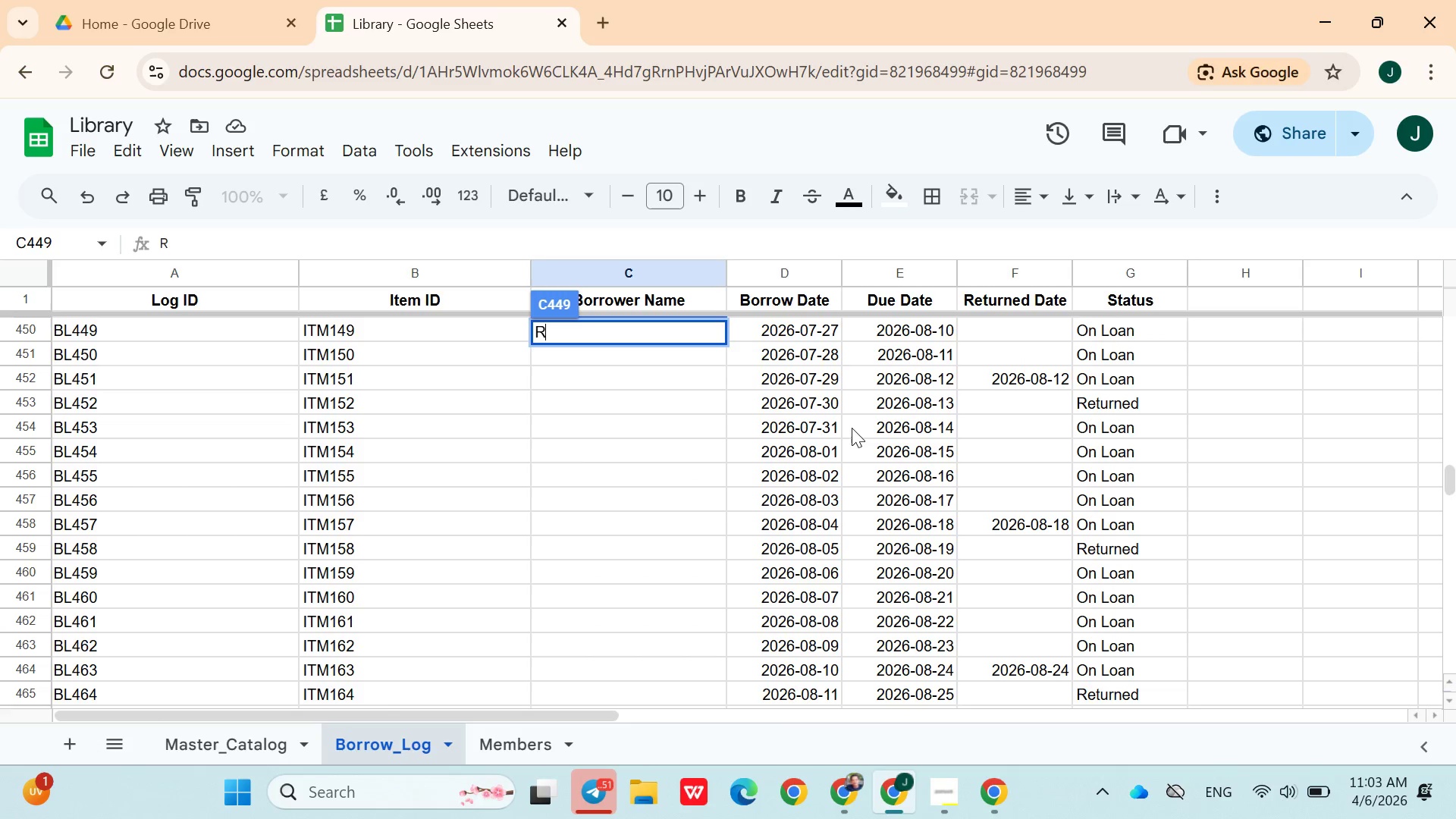 
wait(11.44)
 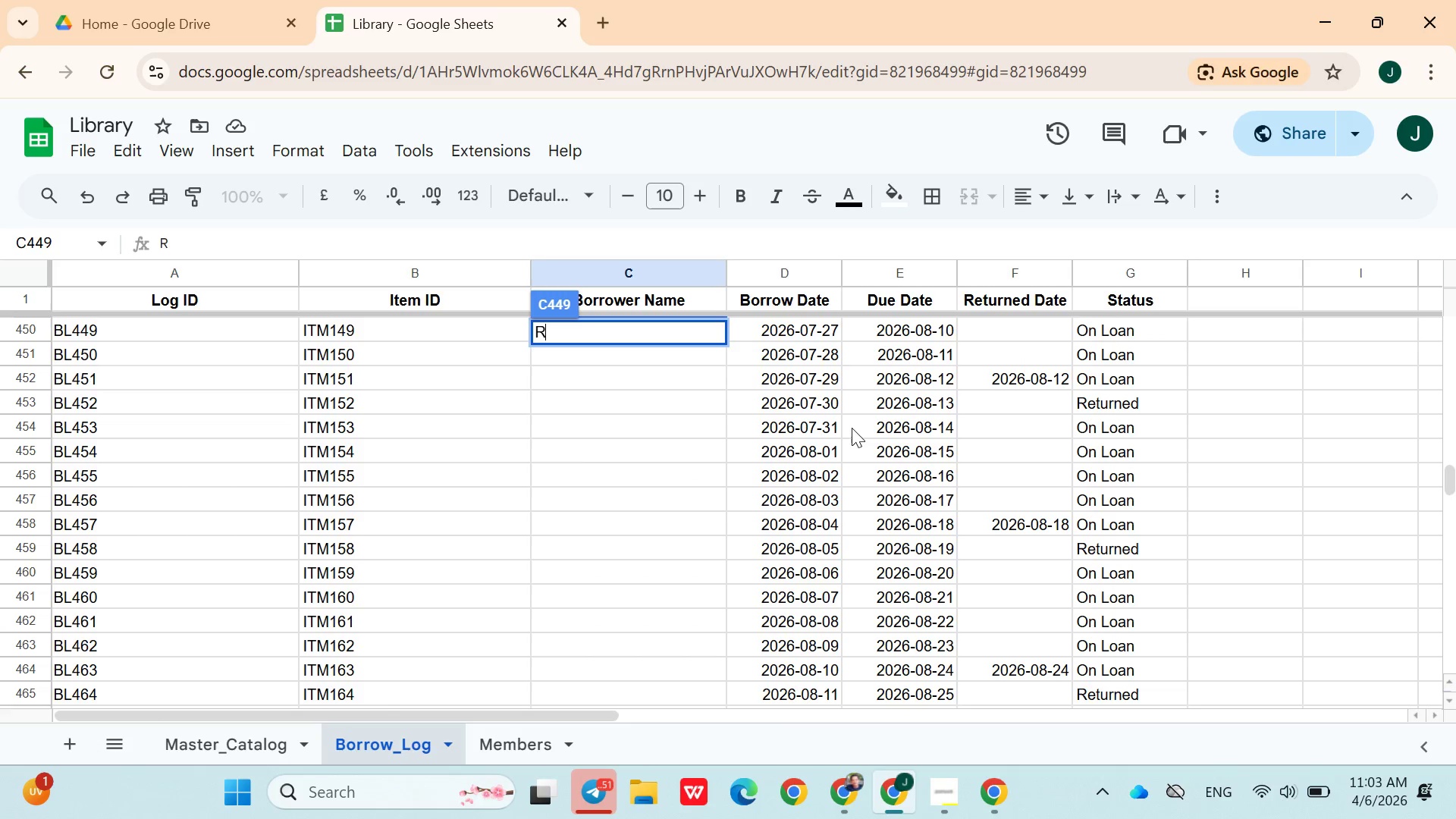 
key(Space)
 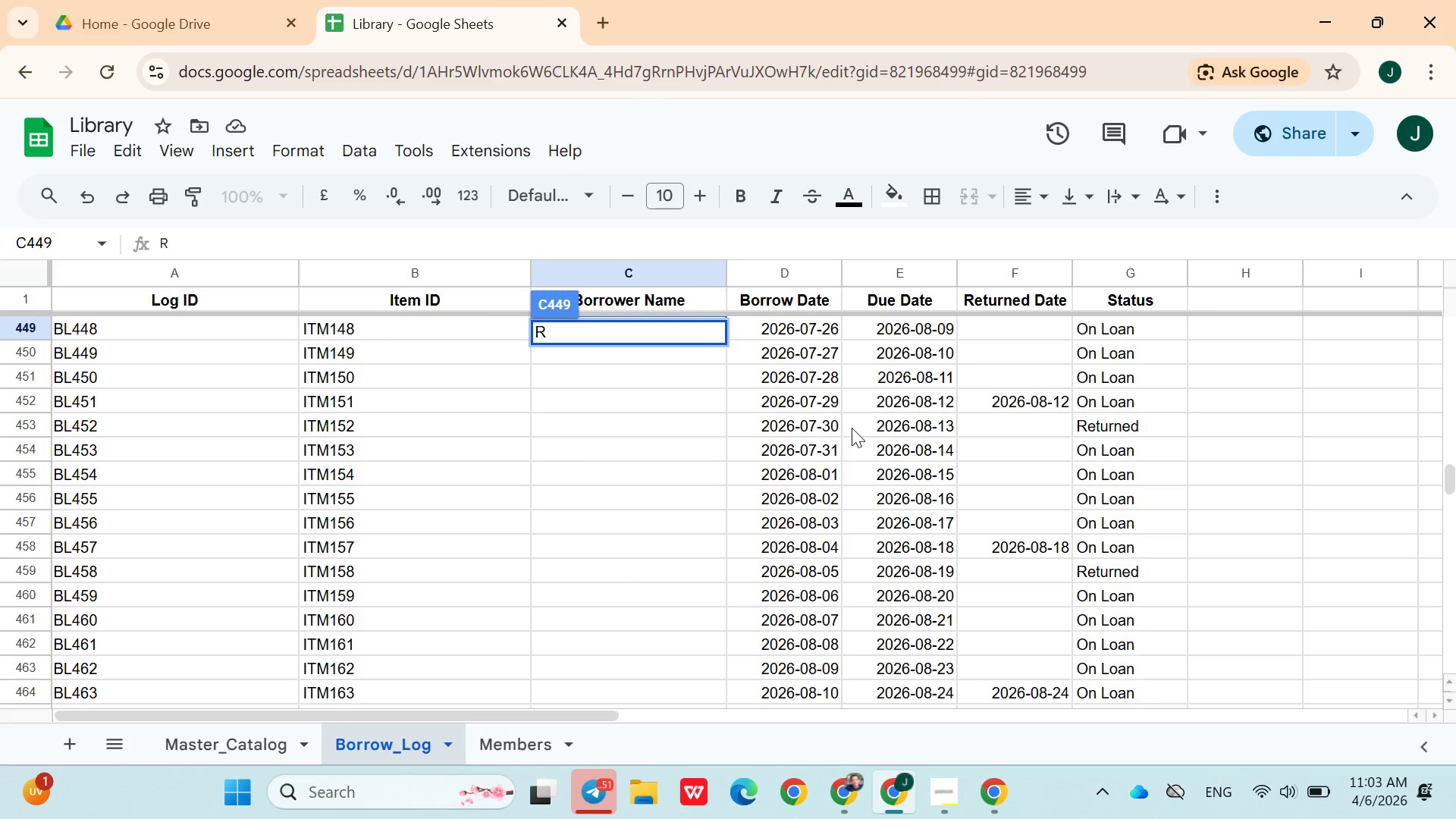 
key(Backspace)
 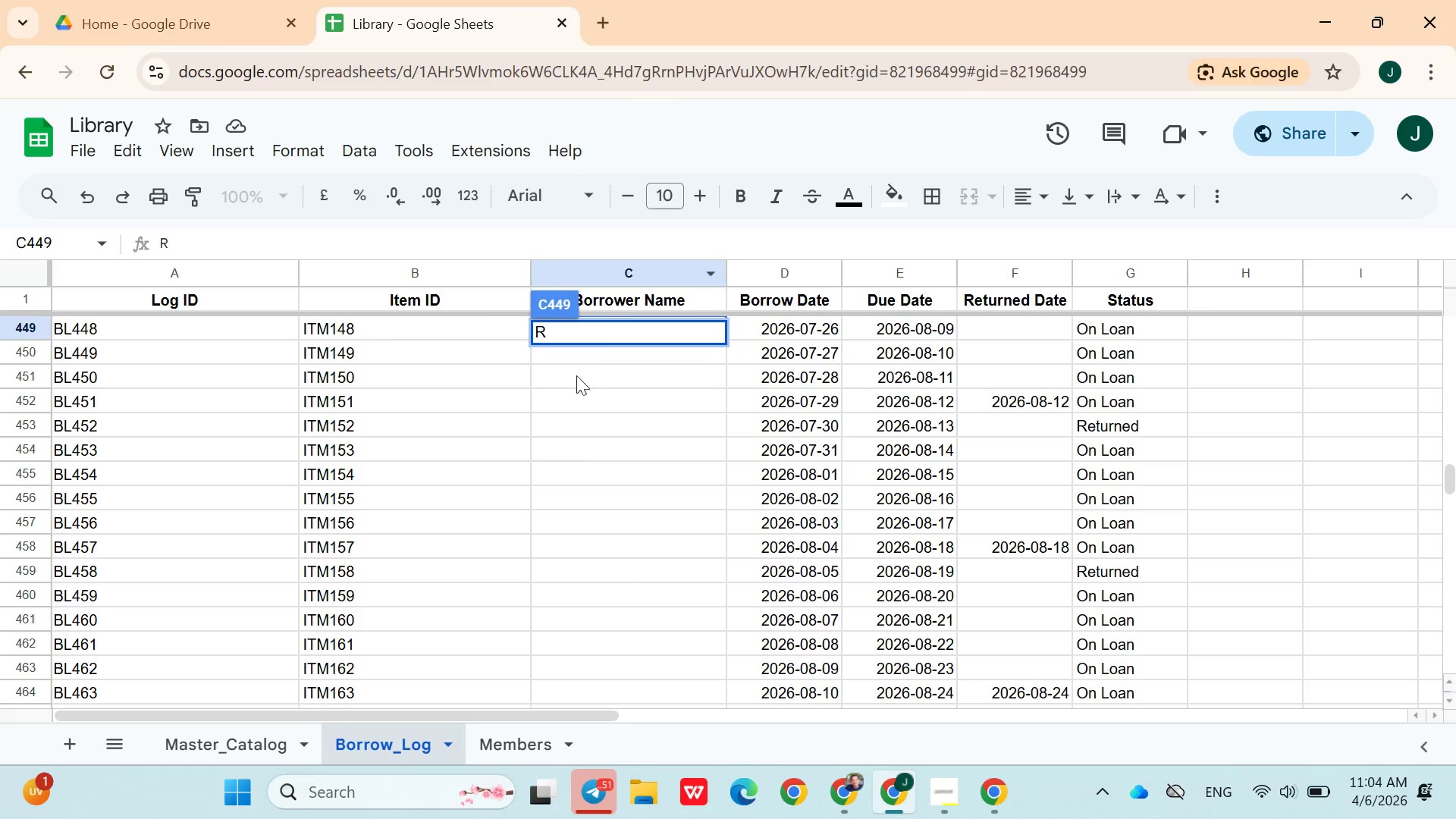 
left_click([574, 388])
 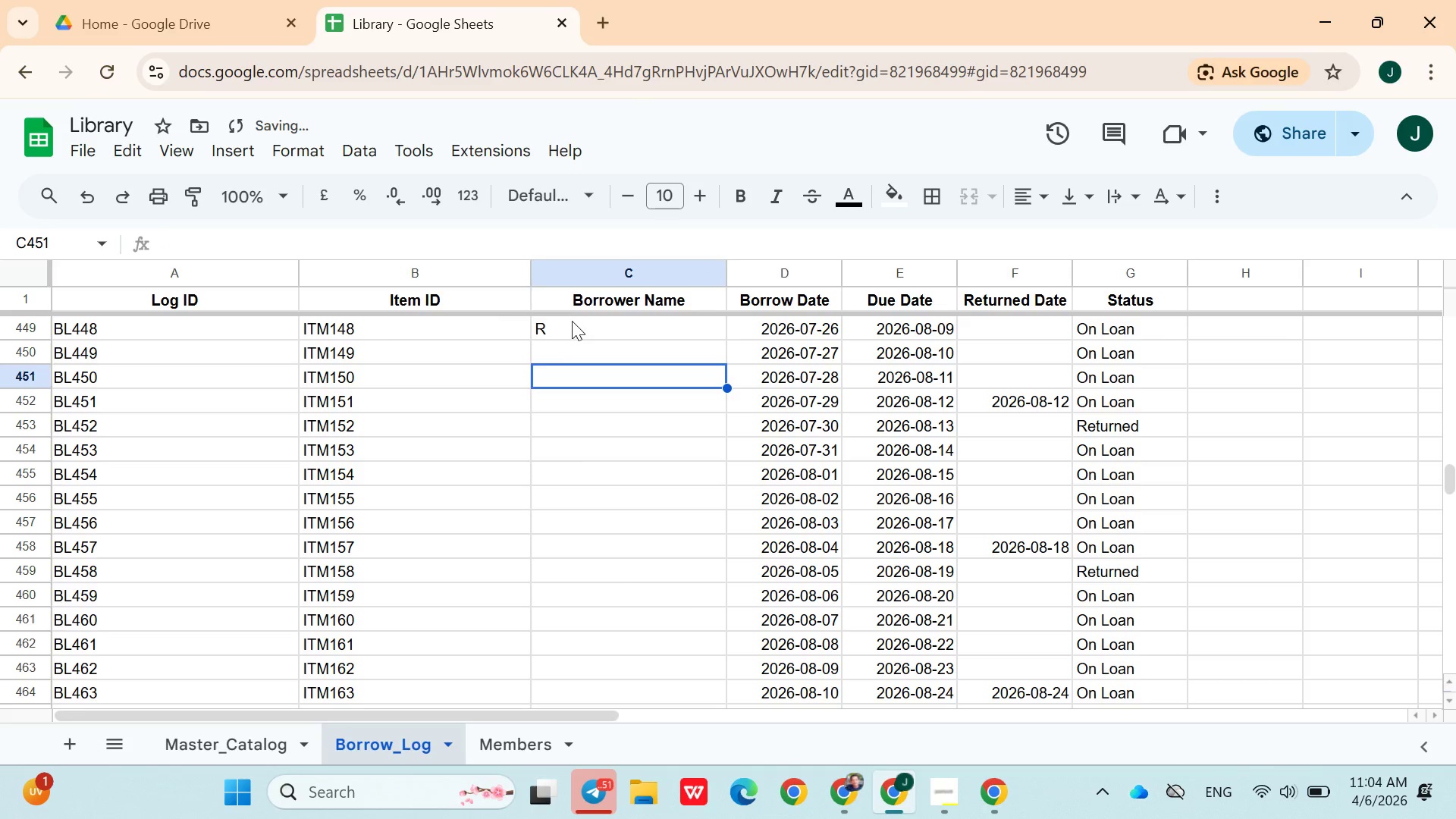 
left_click([572, 321])
 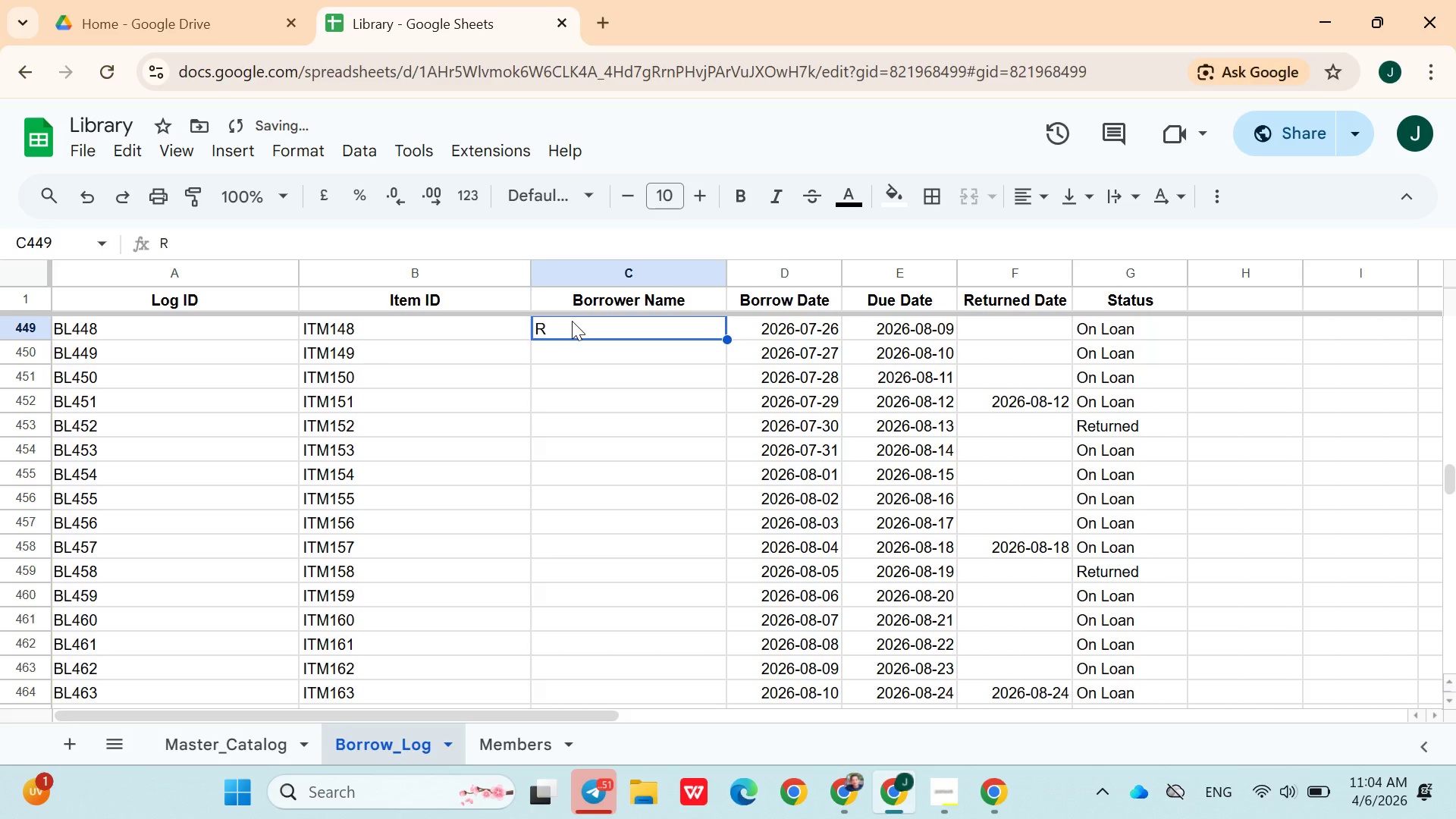 
double_click([572, 321])
 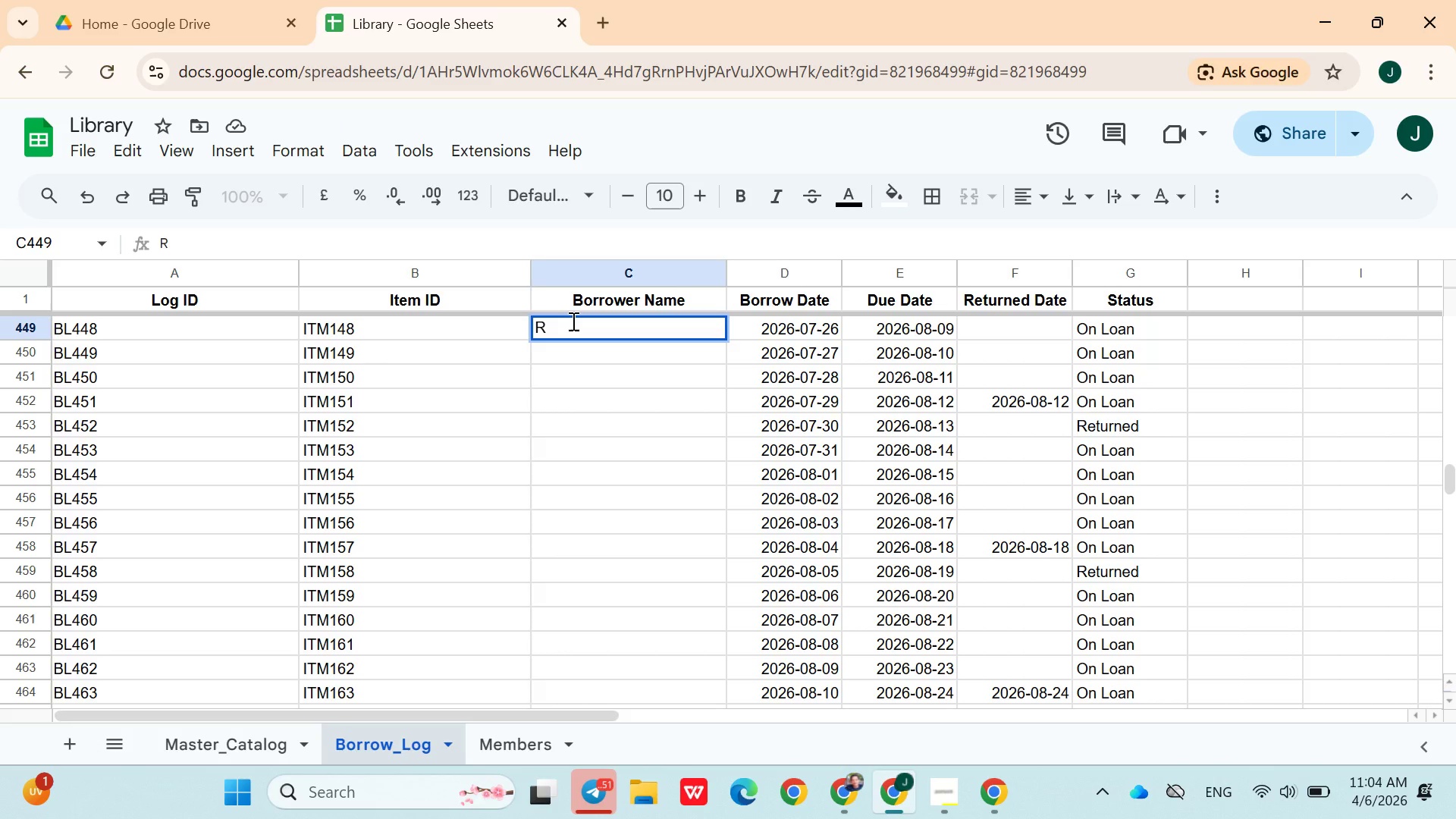 
wait(7.81)
 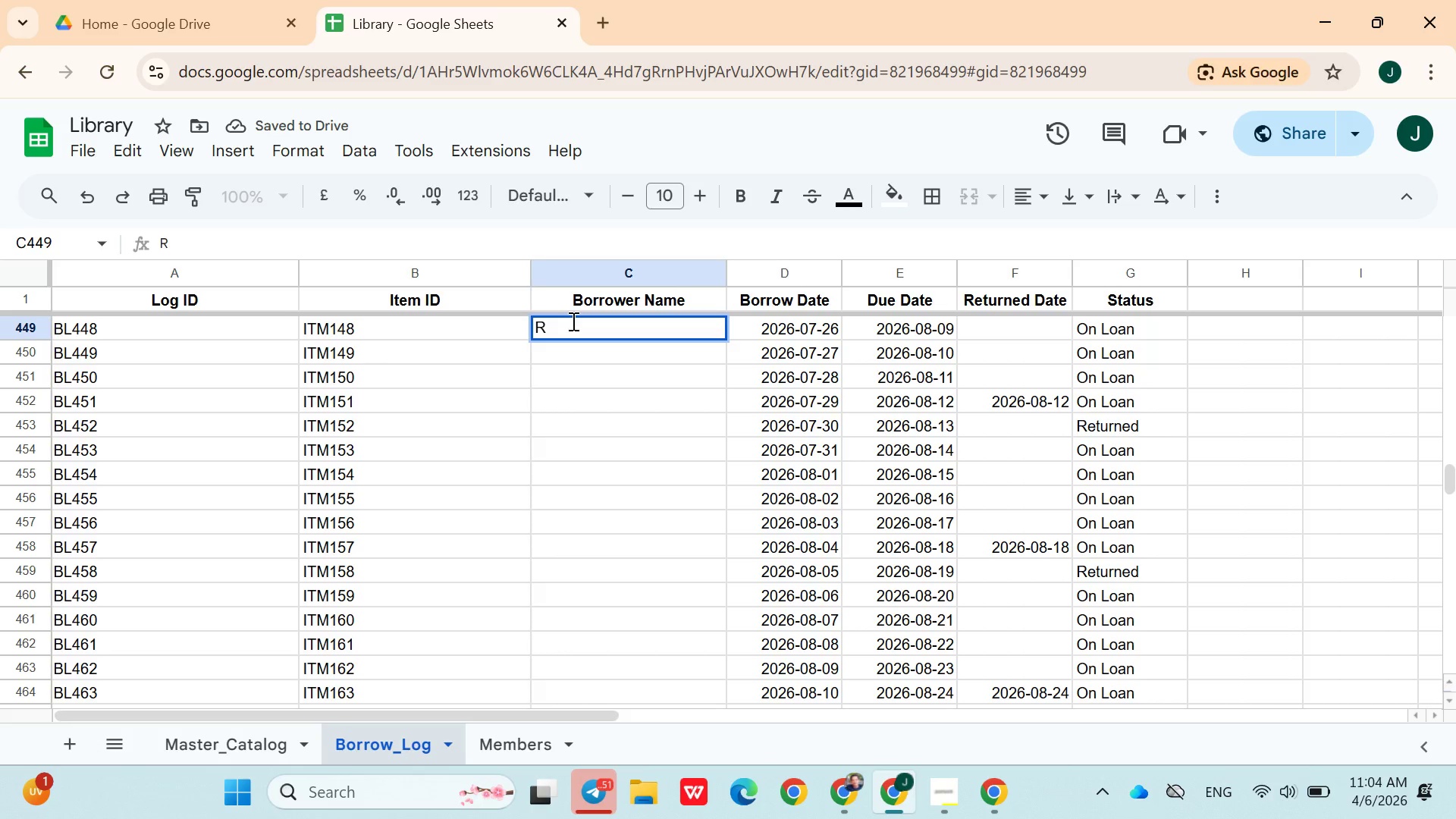 
key(Backspace)
type(Mellis)
key(Backspace)
key(Backspace)
key(Backspace)
type(issa Reed)
 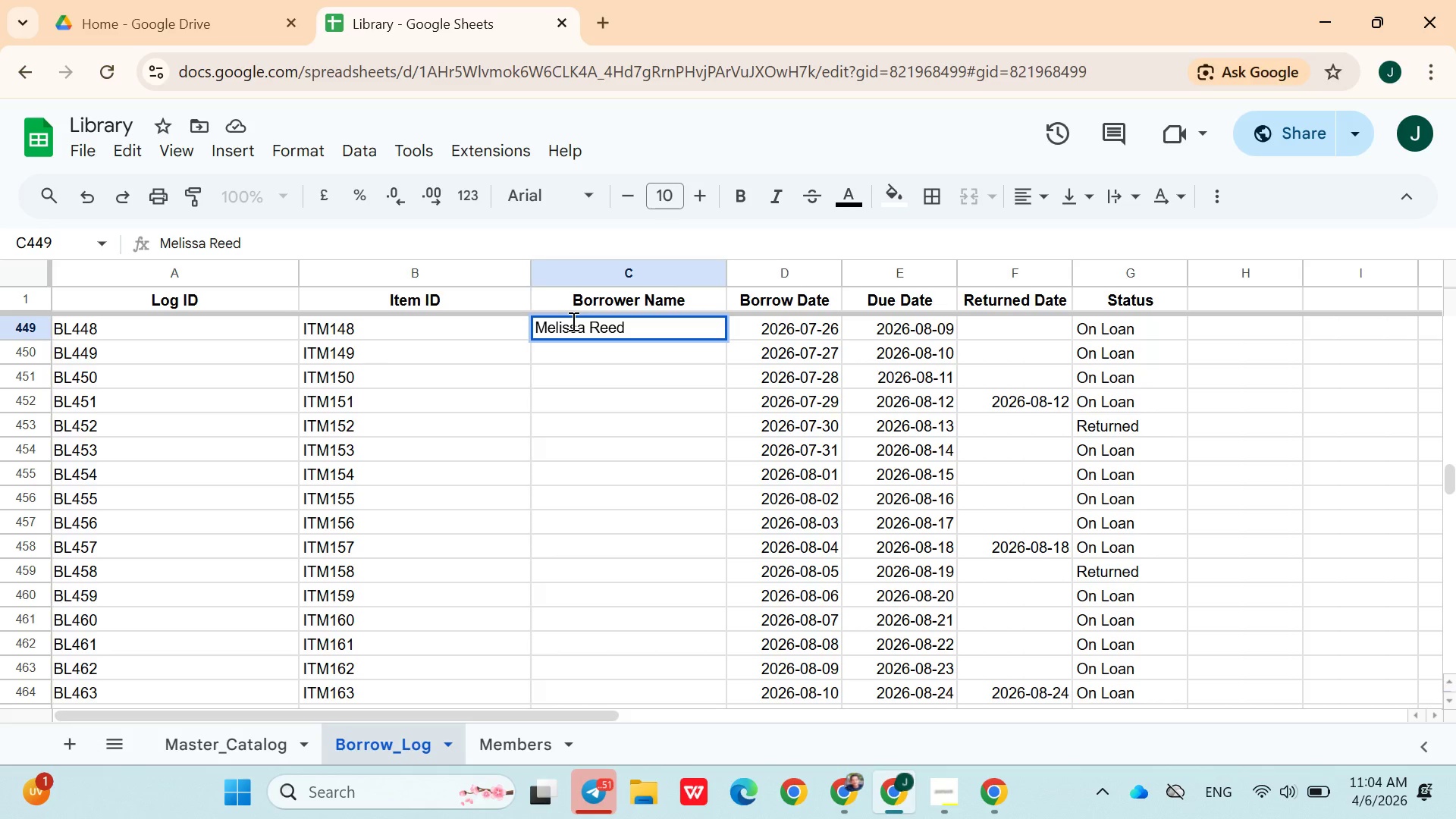 
key(ArrowDown)
 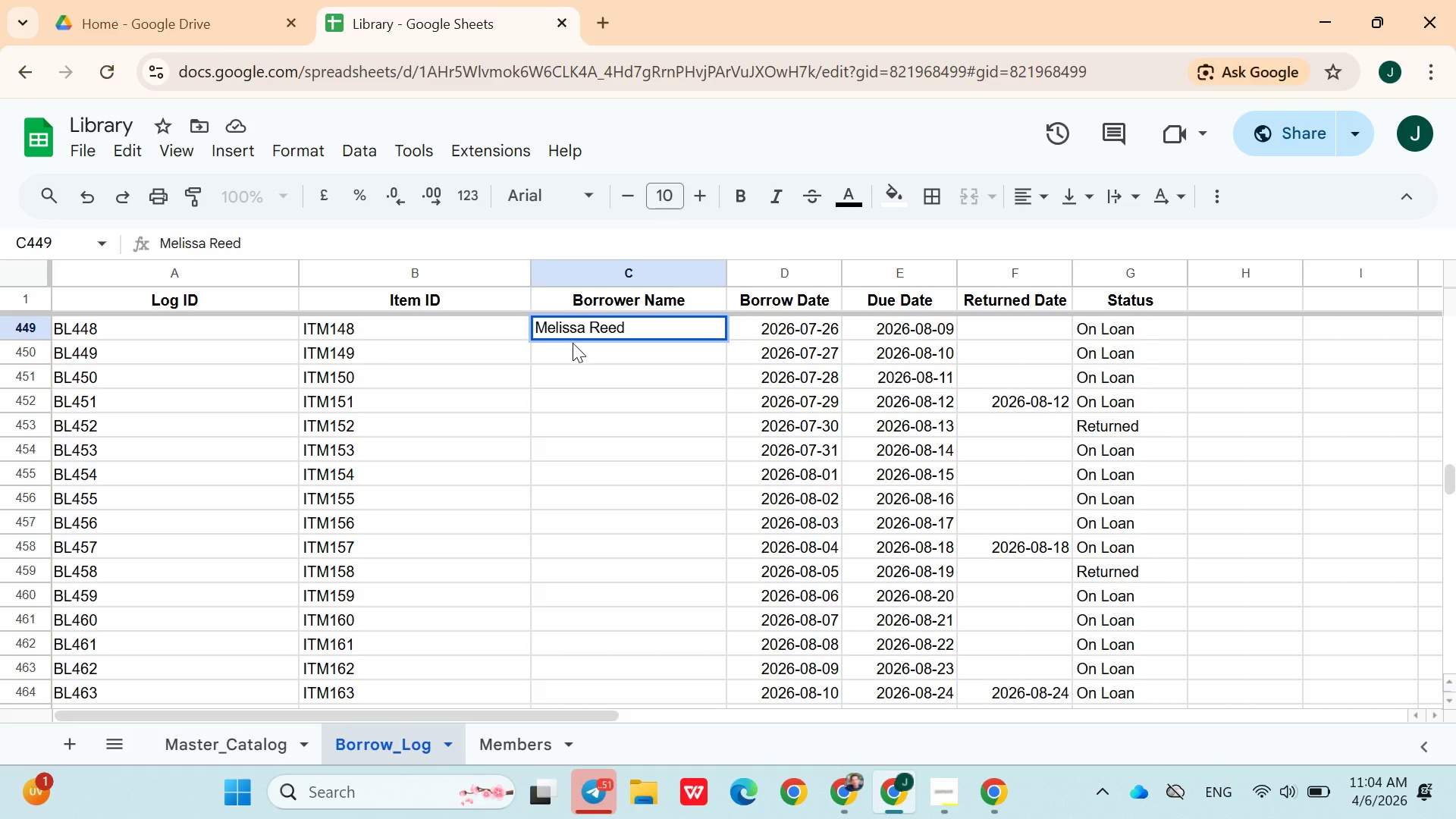 
left_click([573, 351])
 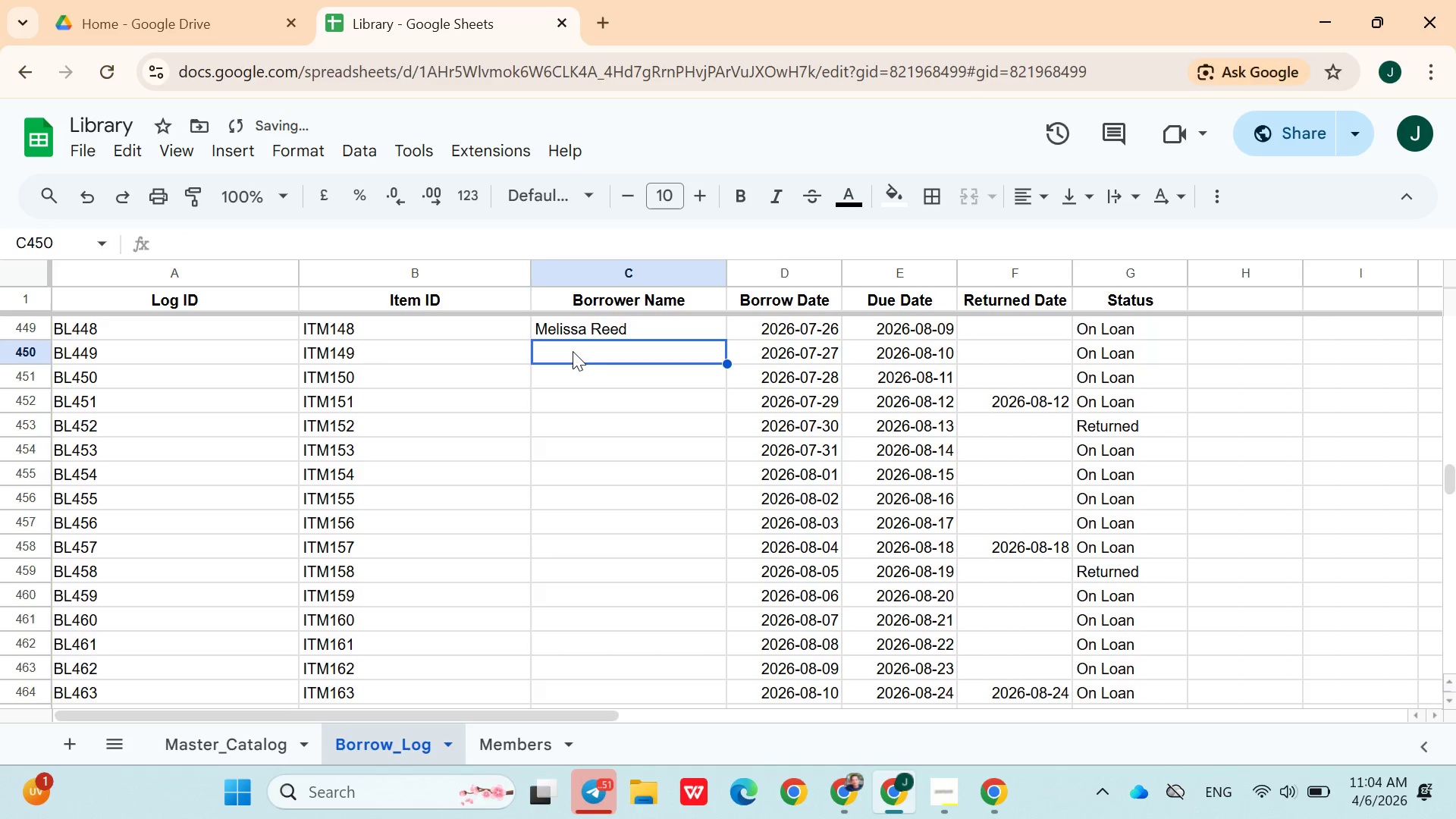 
type(Ryan Howard)
 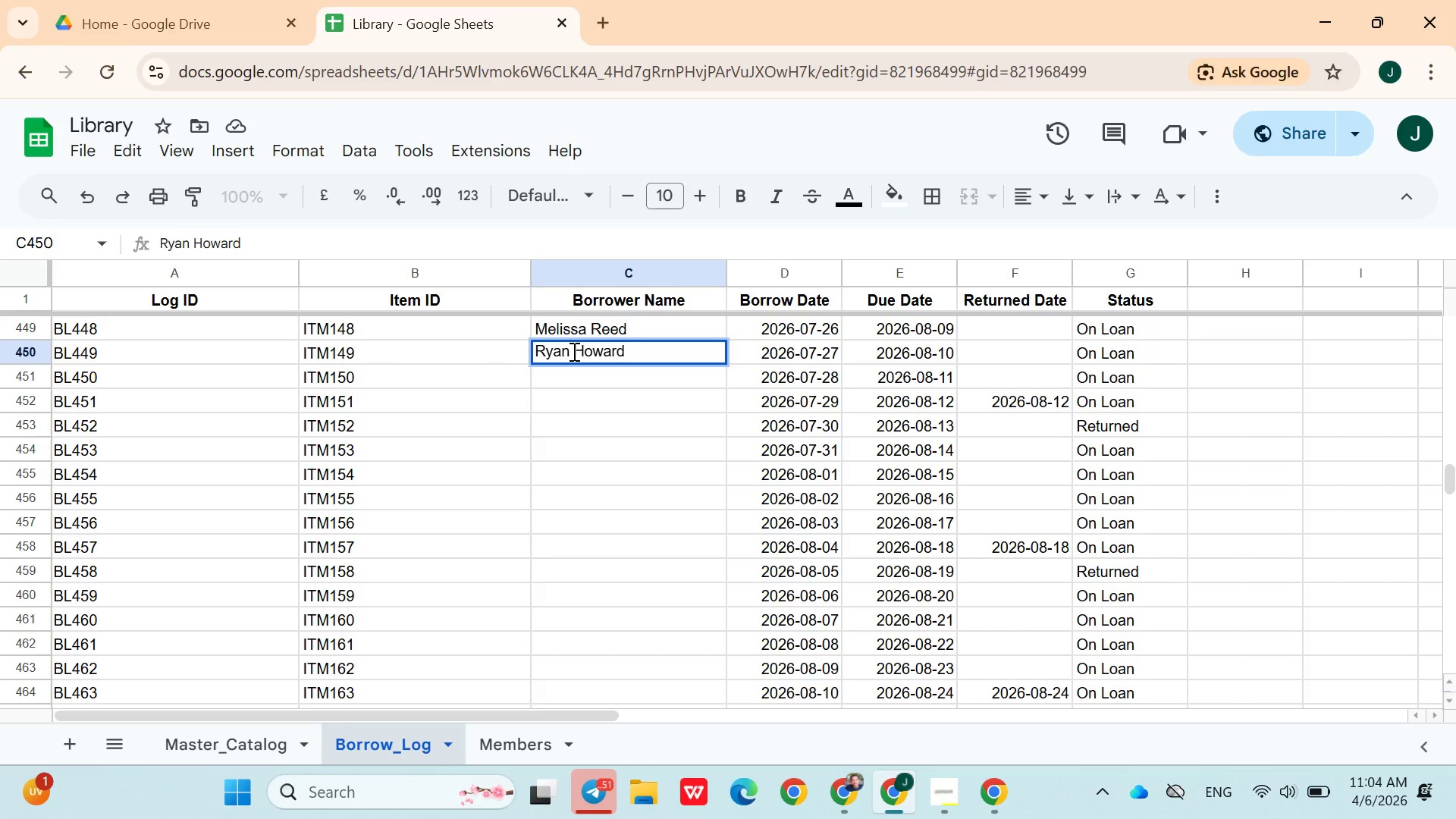 
key(ArrowDown)
 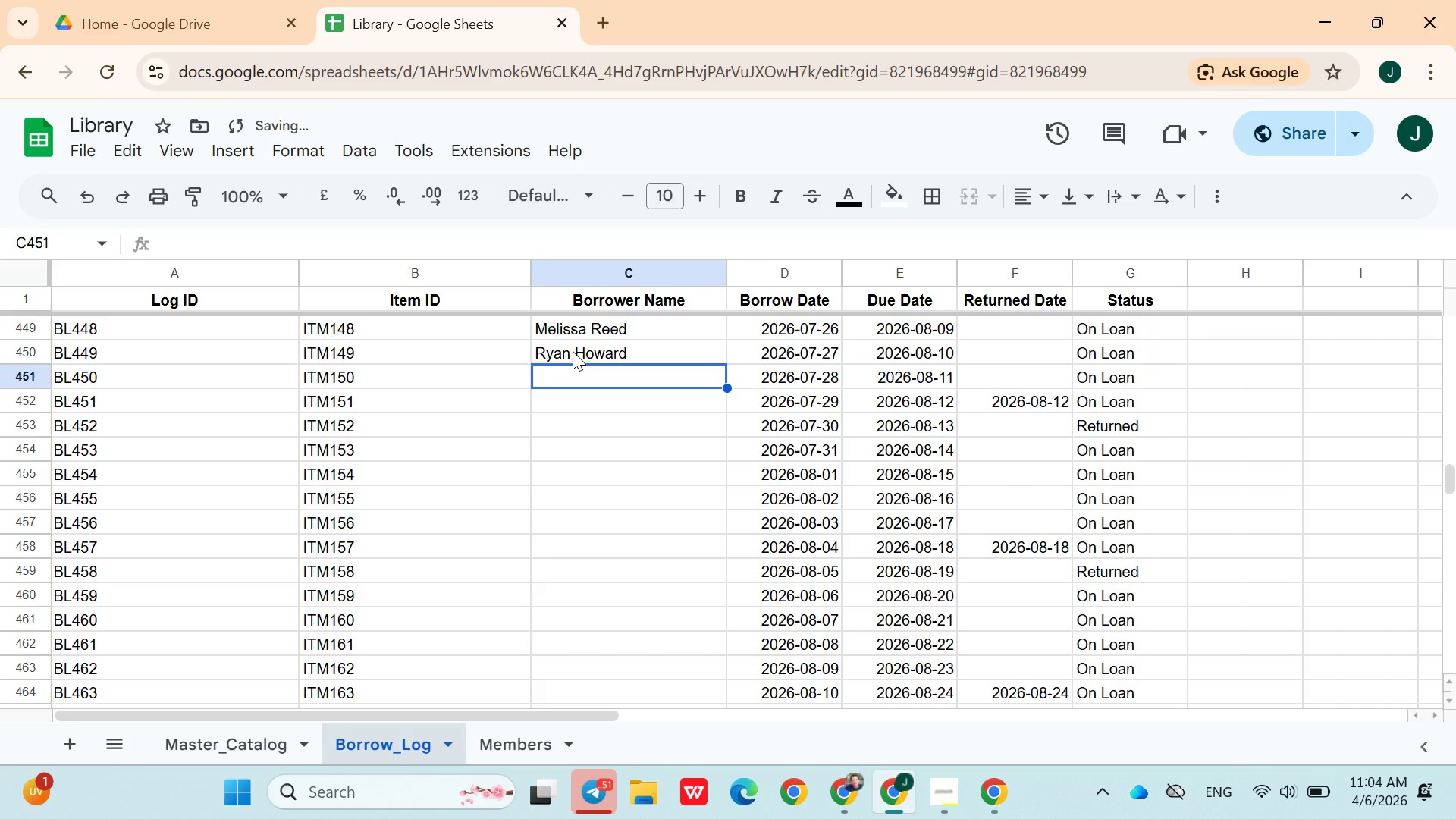 
type(Megan butler)
 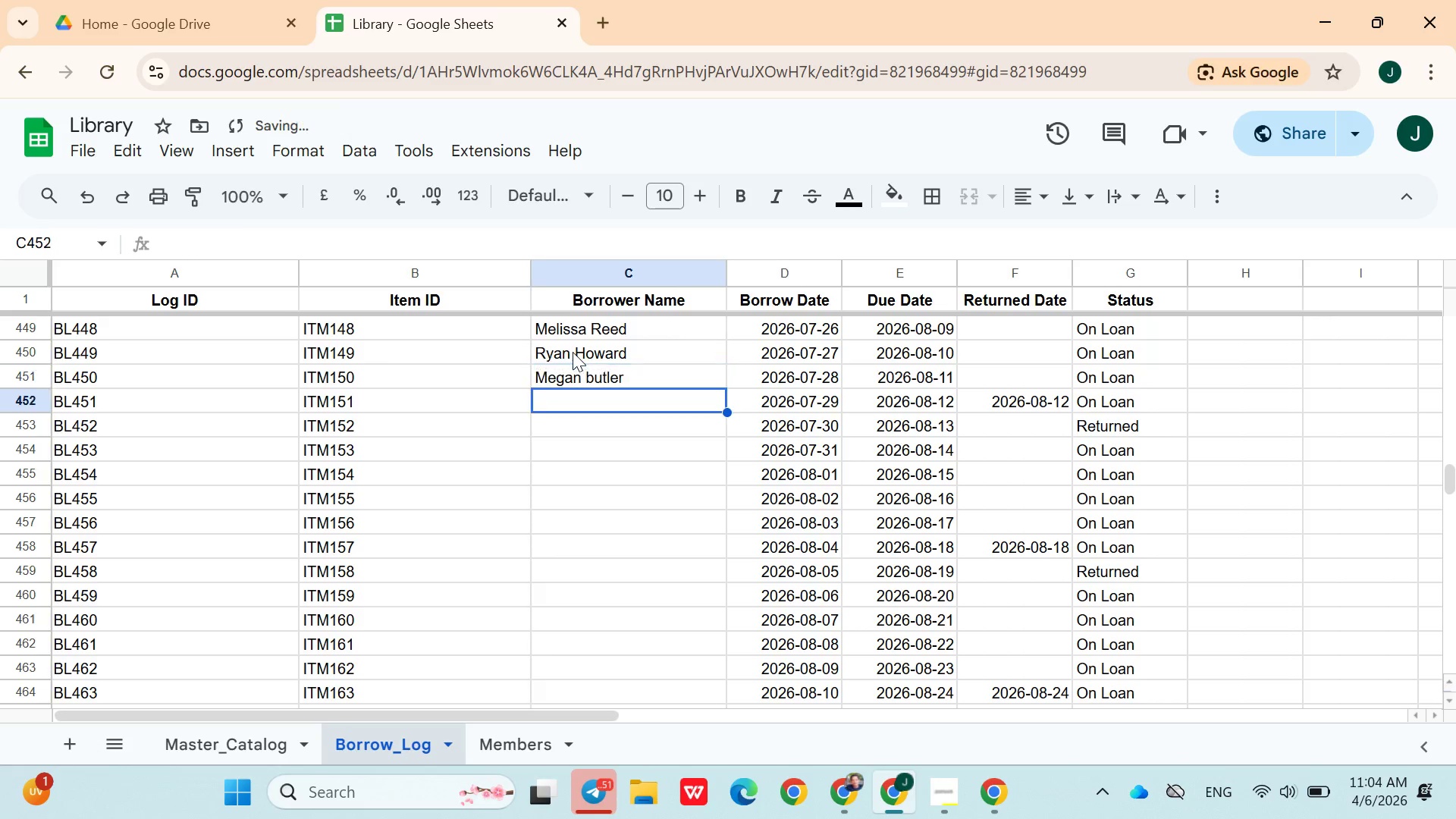 
key(ArrowDown)
 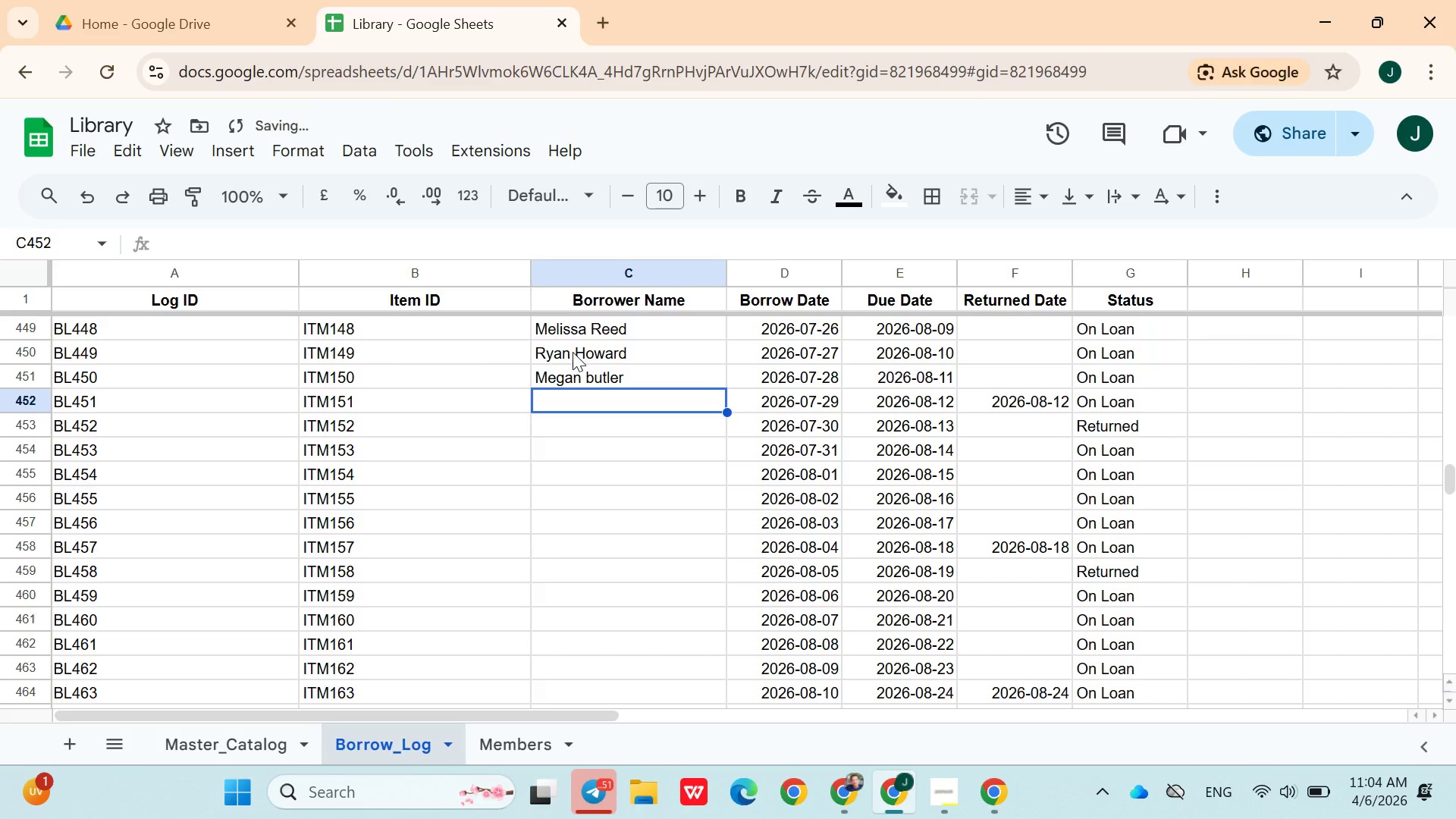 
type(Eric Hayes)
 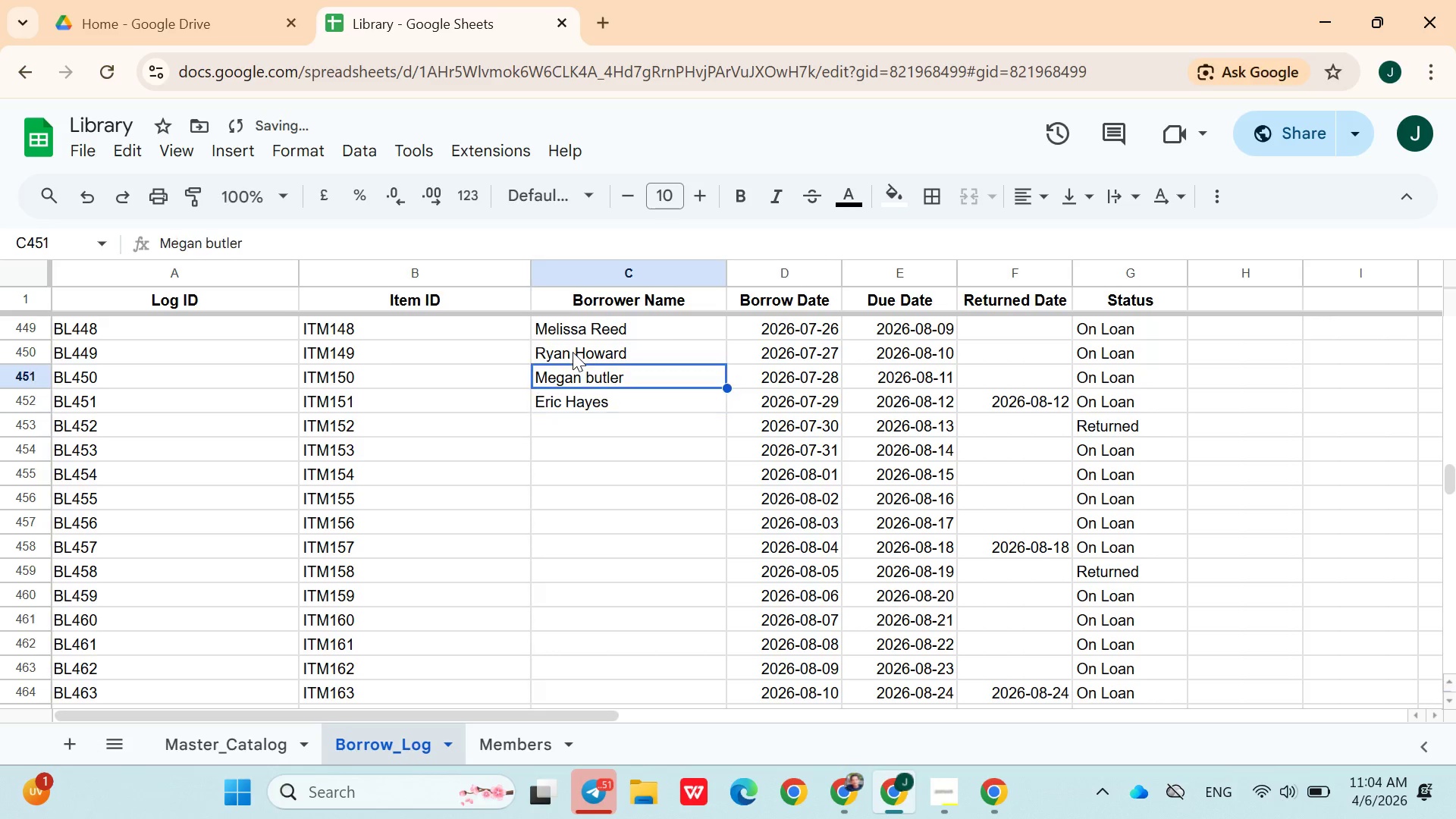 
key(ArrowUp)
 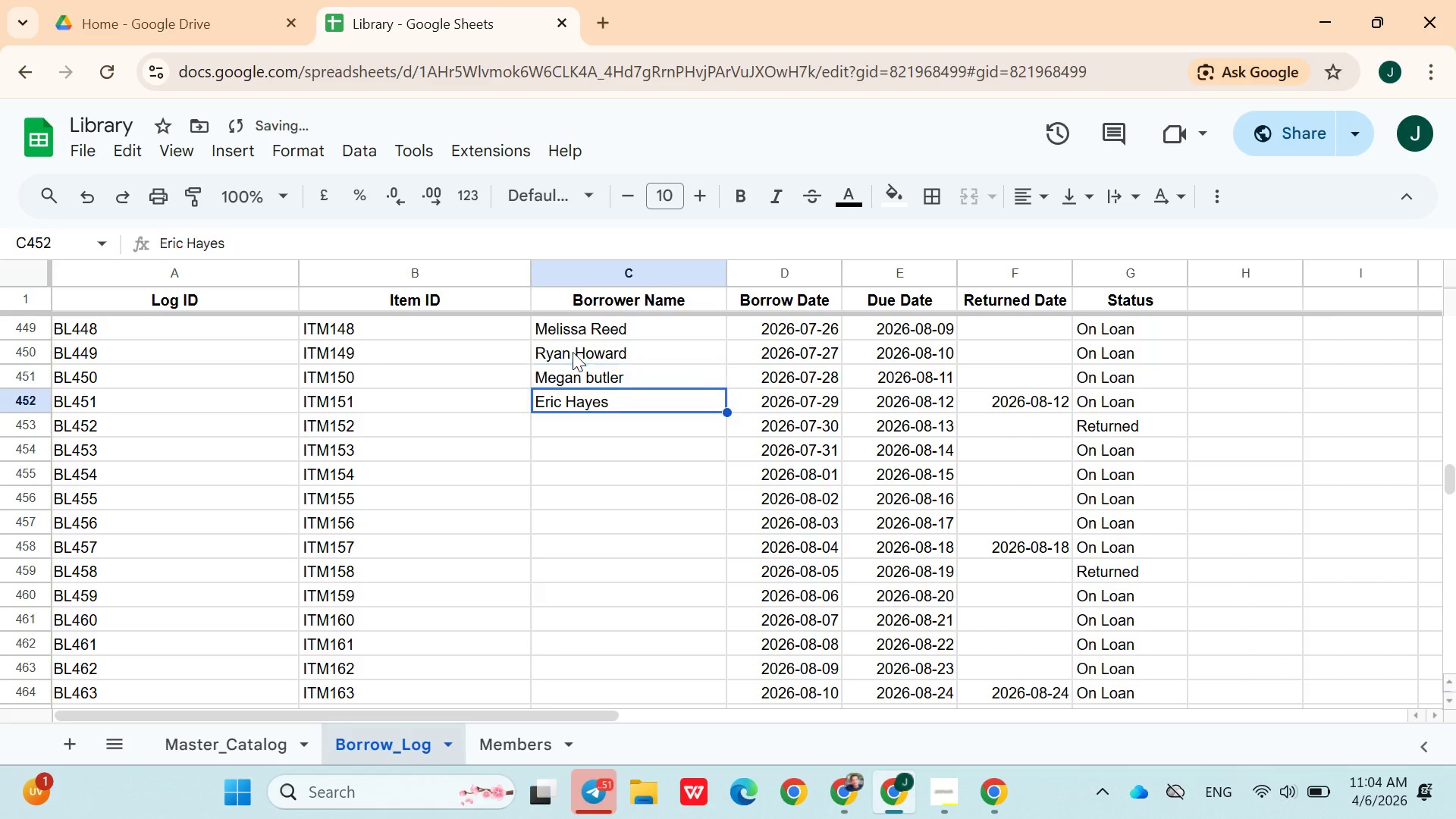 
key(ArrowDown)
 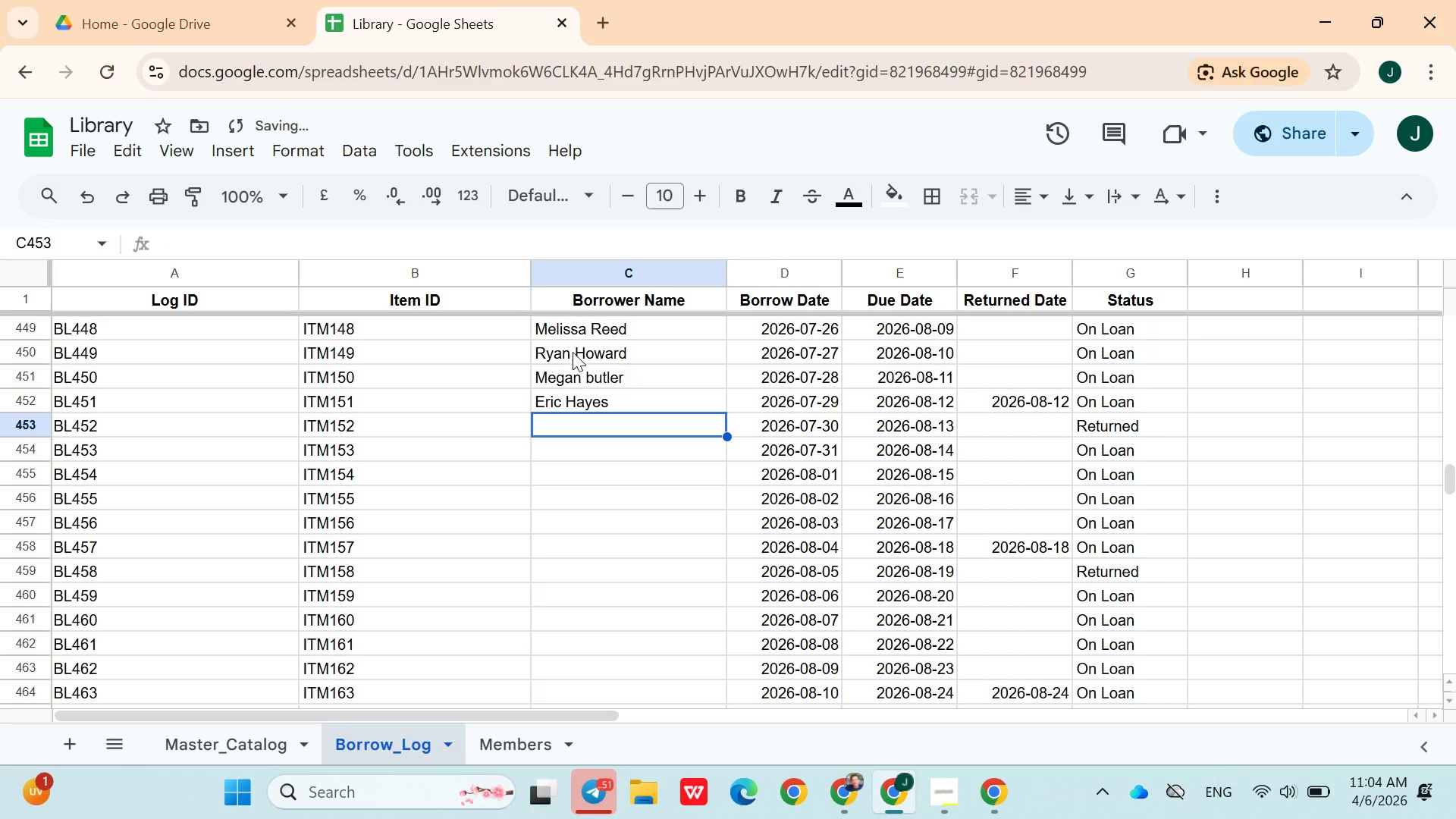 
key(ArrowDown)
 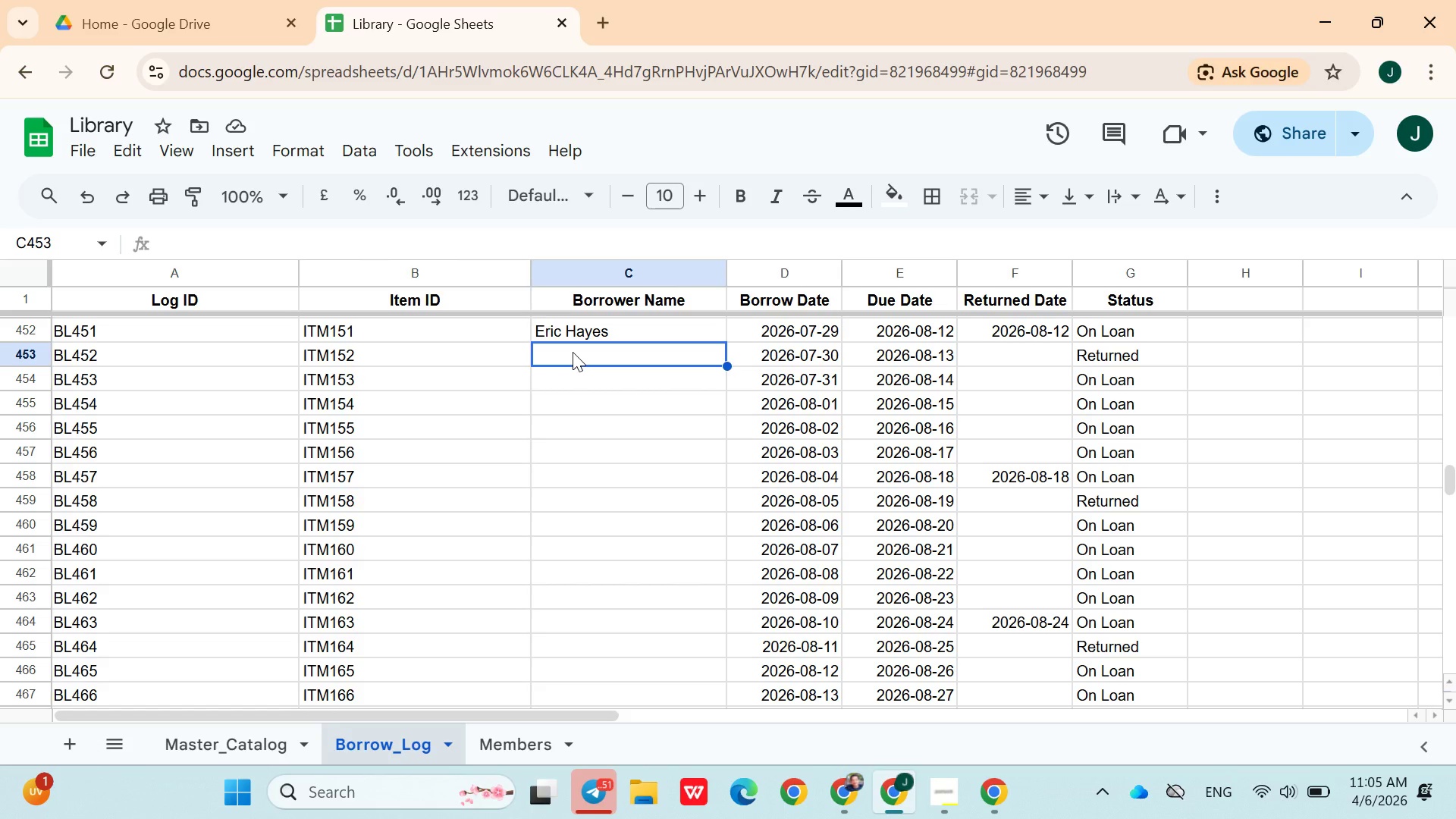 
wait(36.17)
 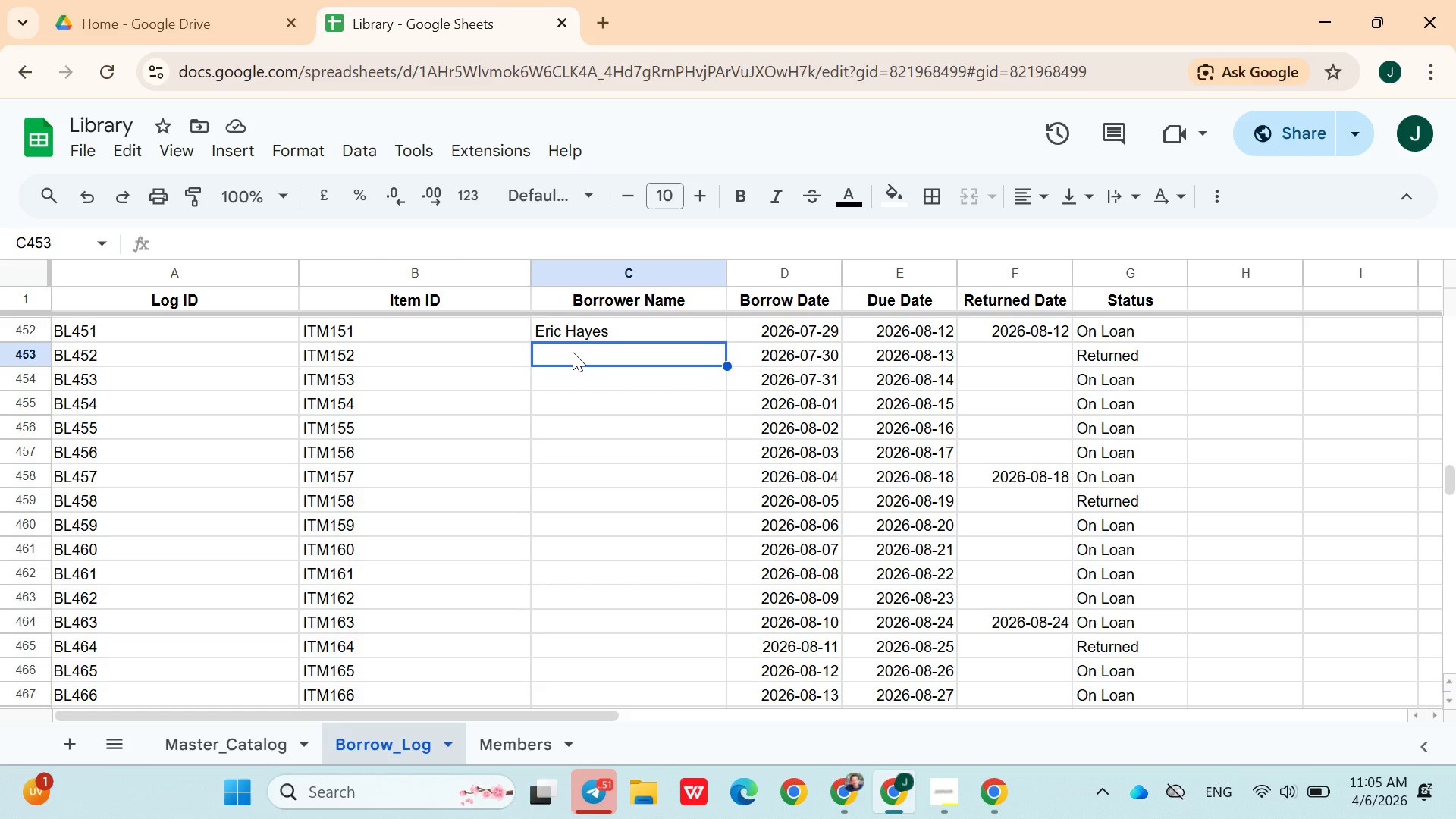 
type(Amd)
key(Backspace)
type(anda r)
 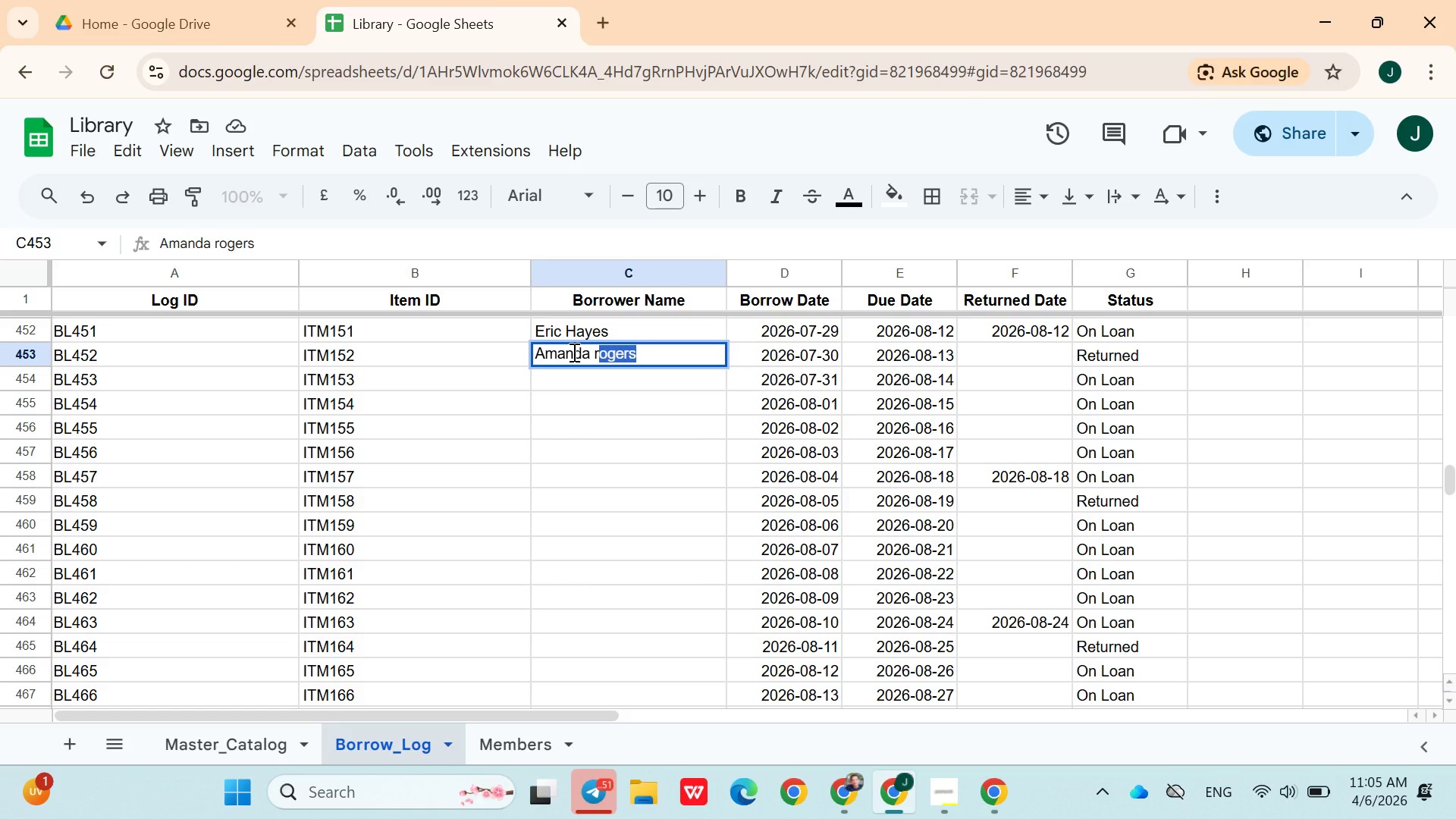 
key(ArrowDown)
 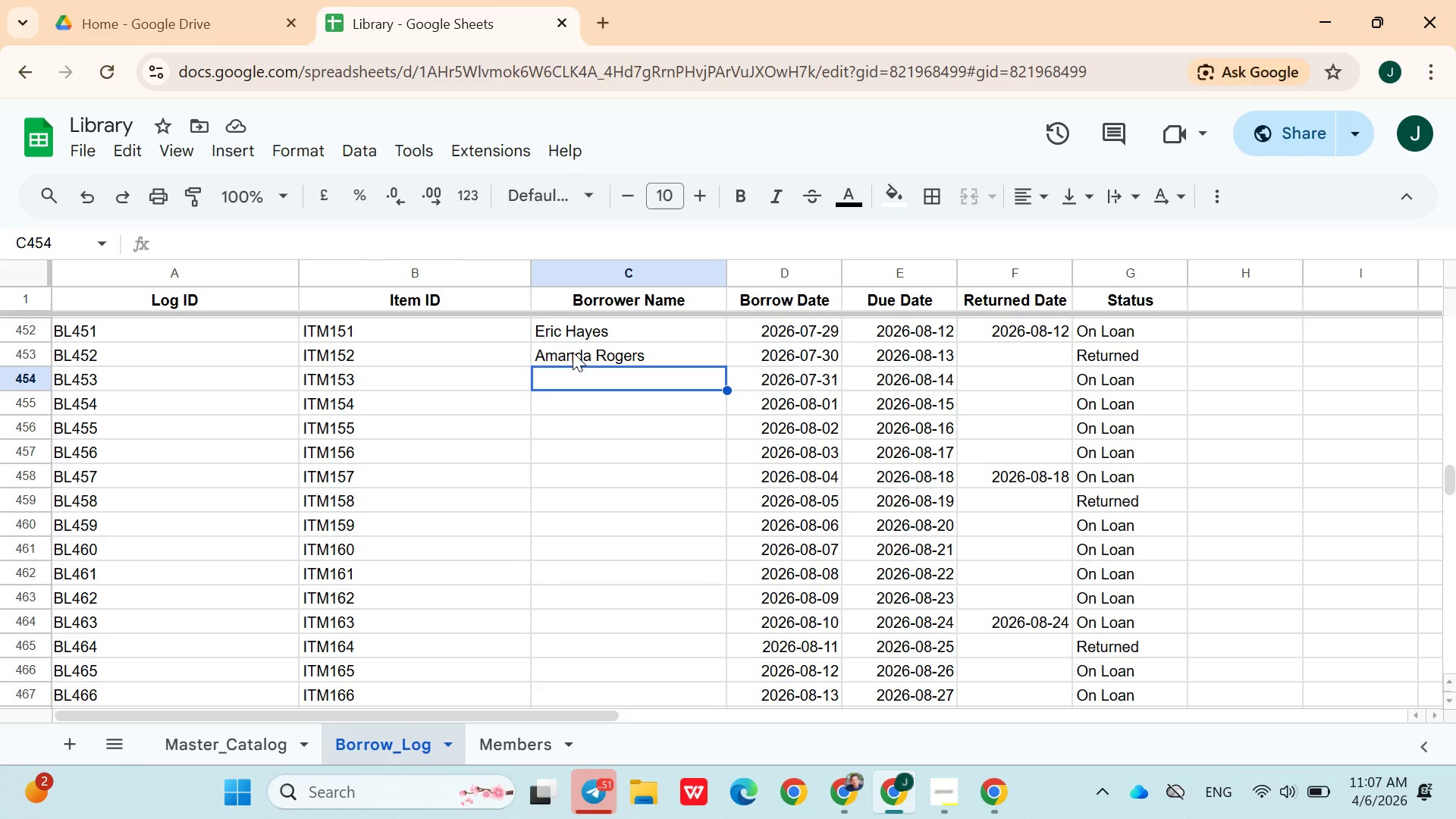 
wait(115.16)
 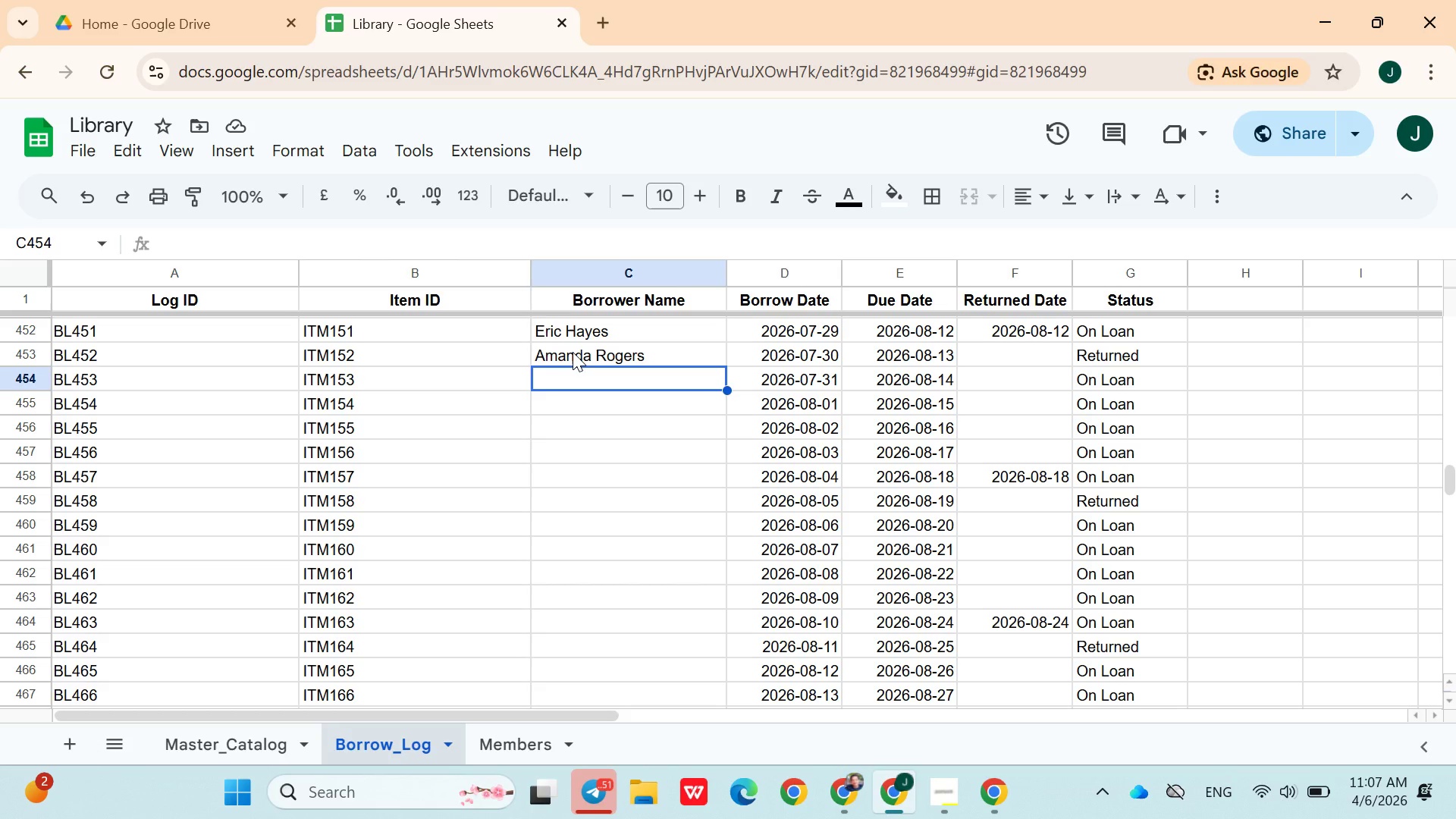 
type(Robert Riv)
 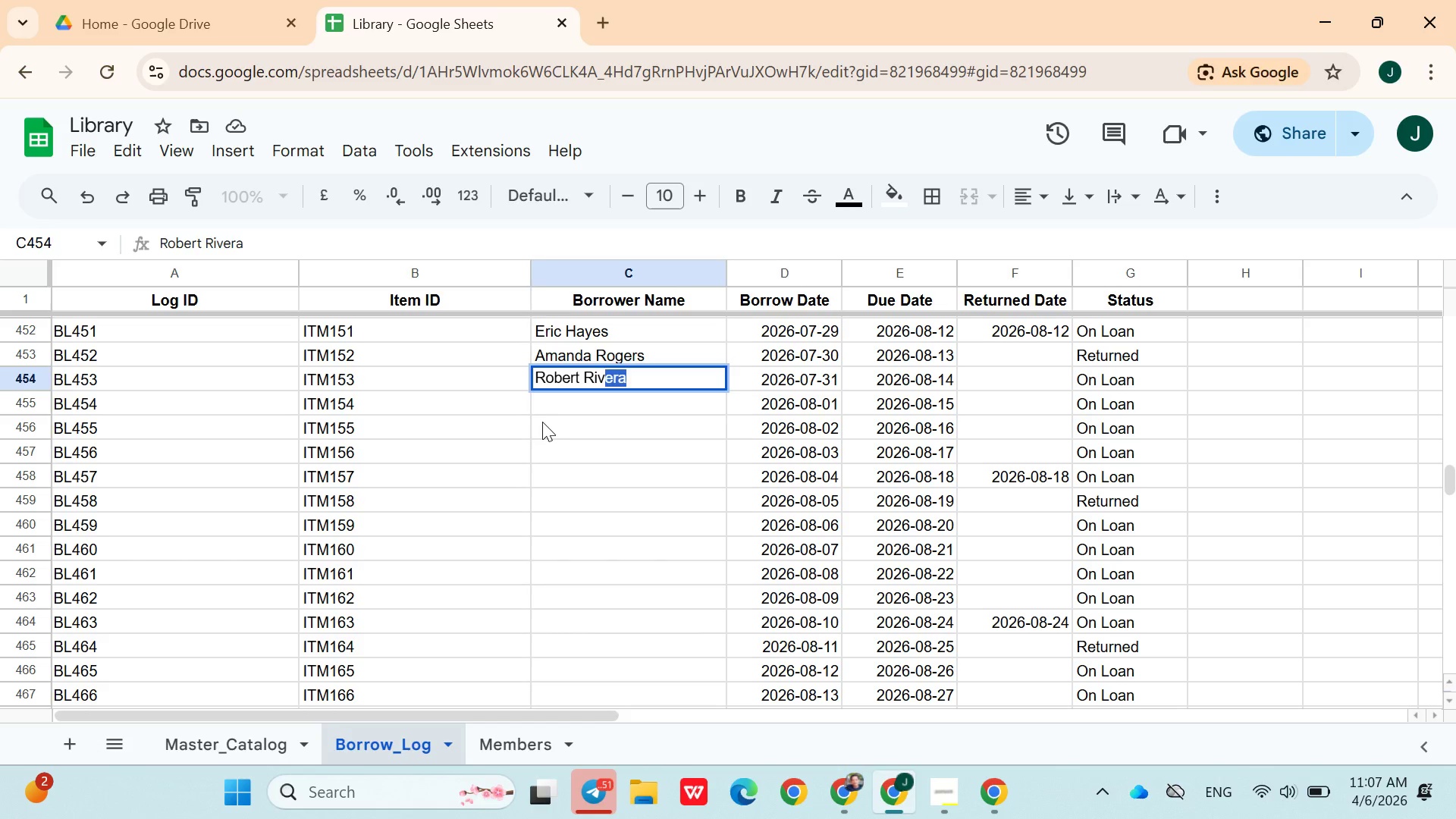 
key(ArrowDown)
 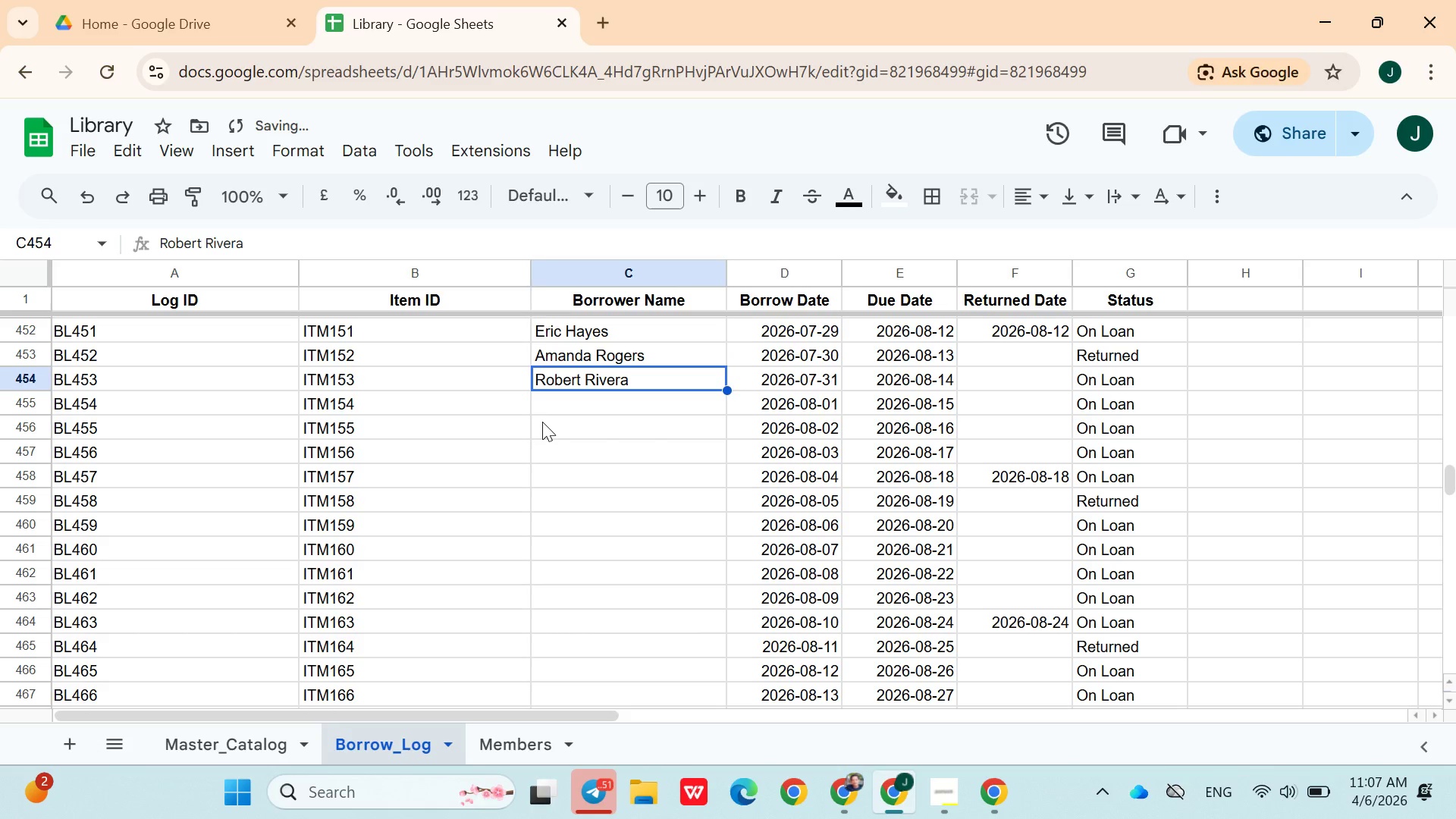 
key(ArrowUp)
 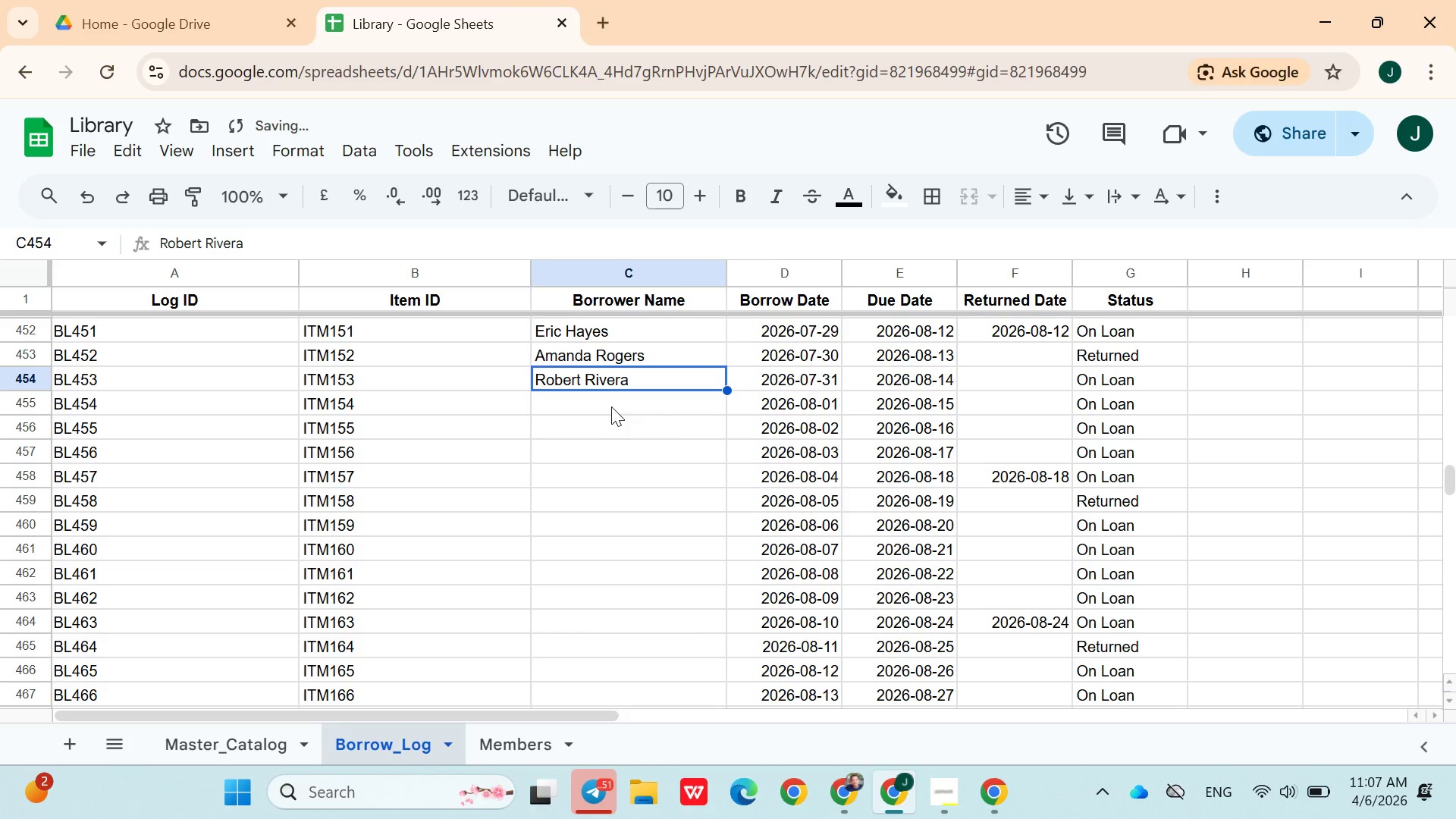 
left_click([586, 413])
 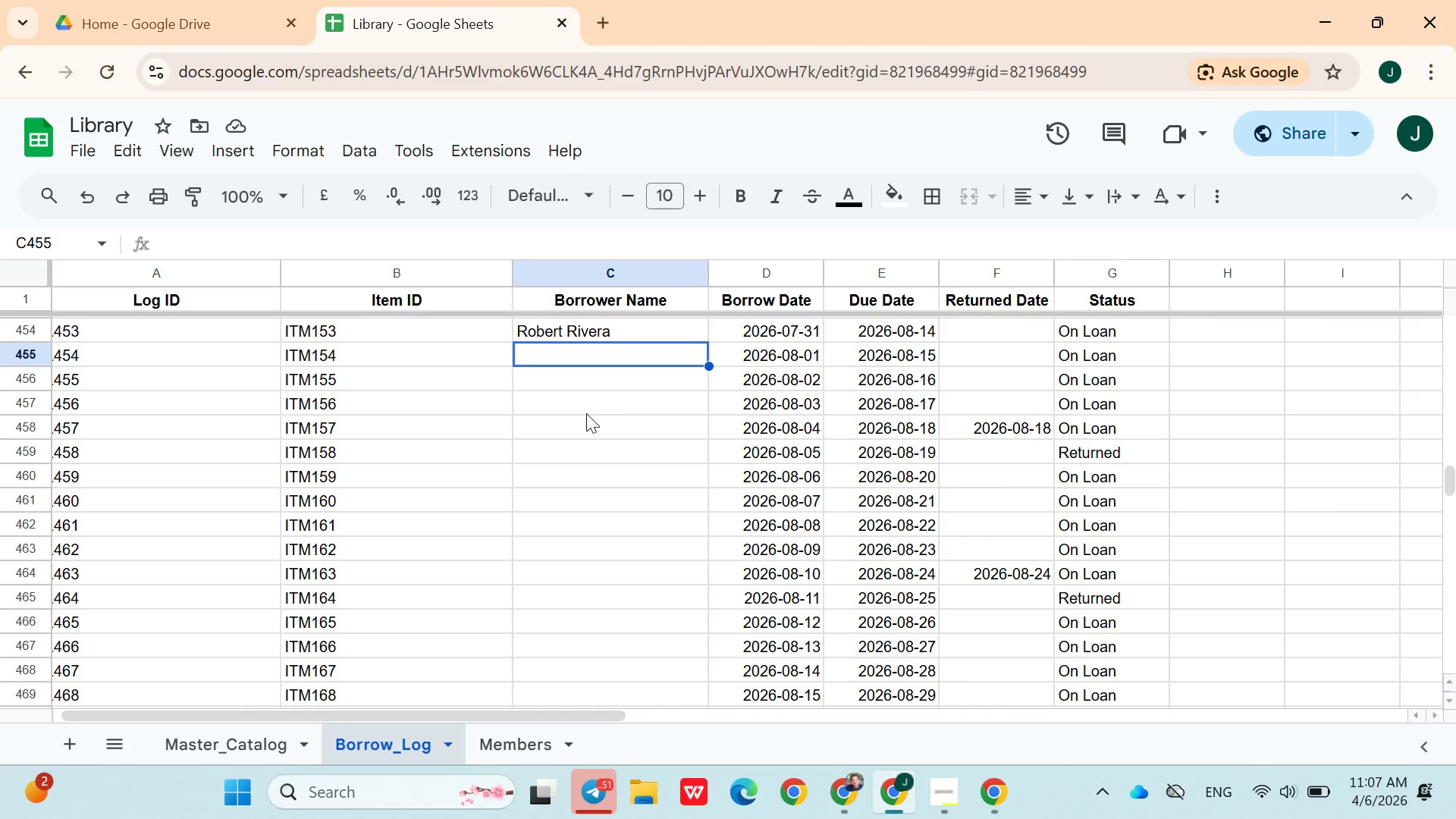 
wait(6.23)
 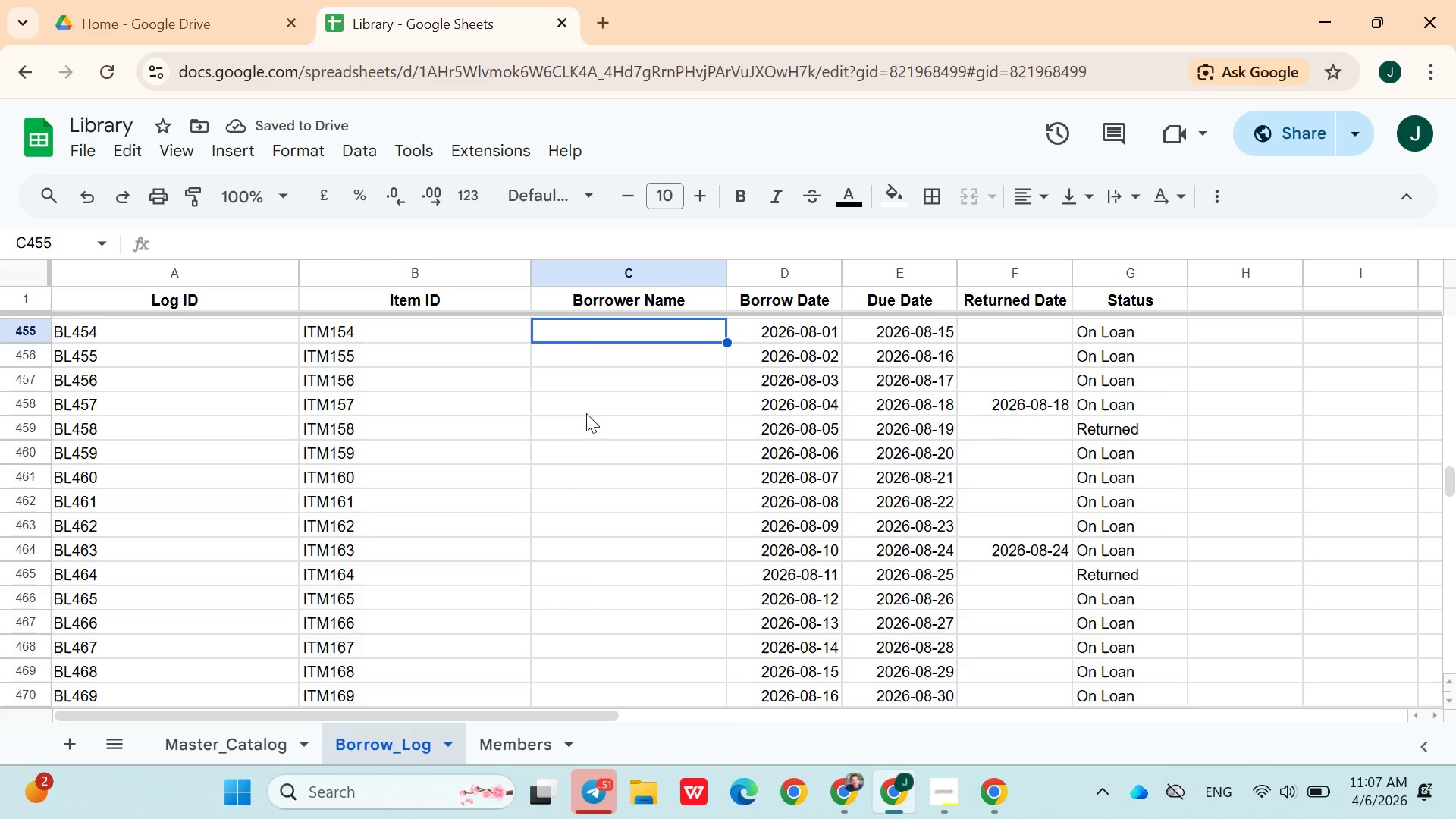 
type(mi)
key(Backspace)
key(Backspace)
type(Micha)
key(Backspace)
type(elle Carter)
 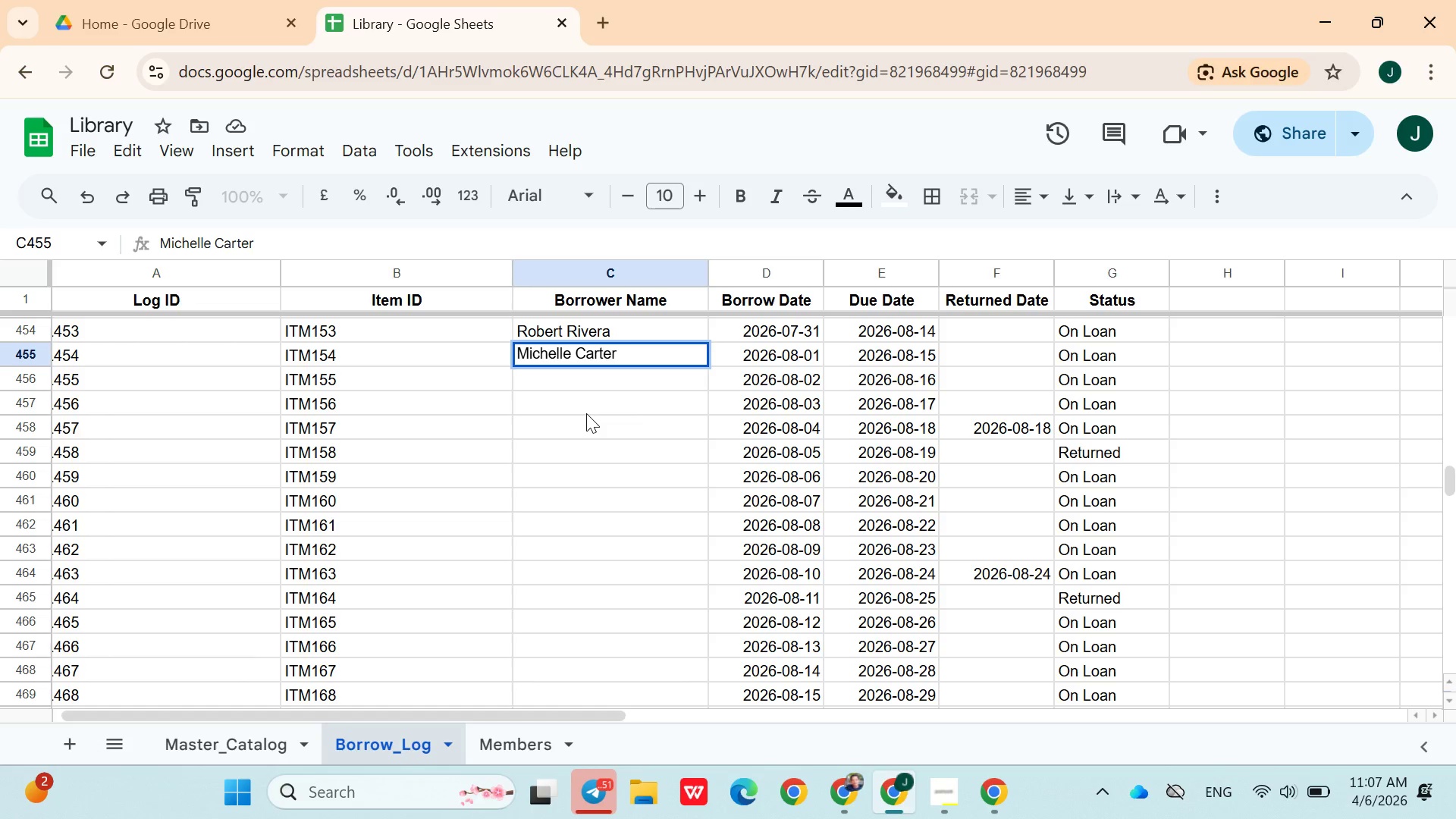 
key(ArrowDown)
 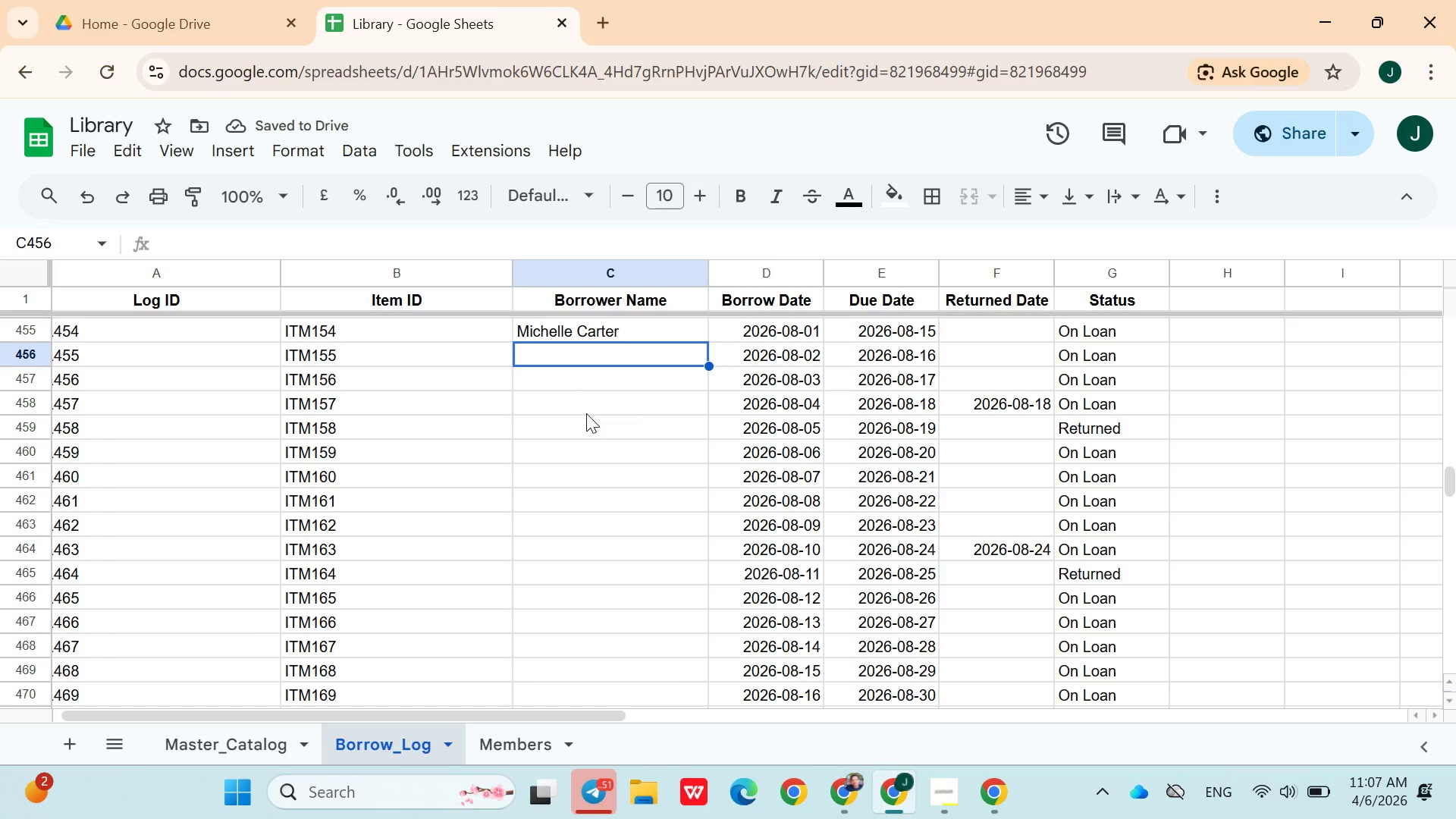 
type(Daniel Murphy)
 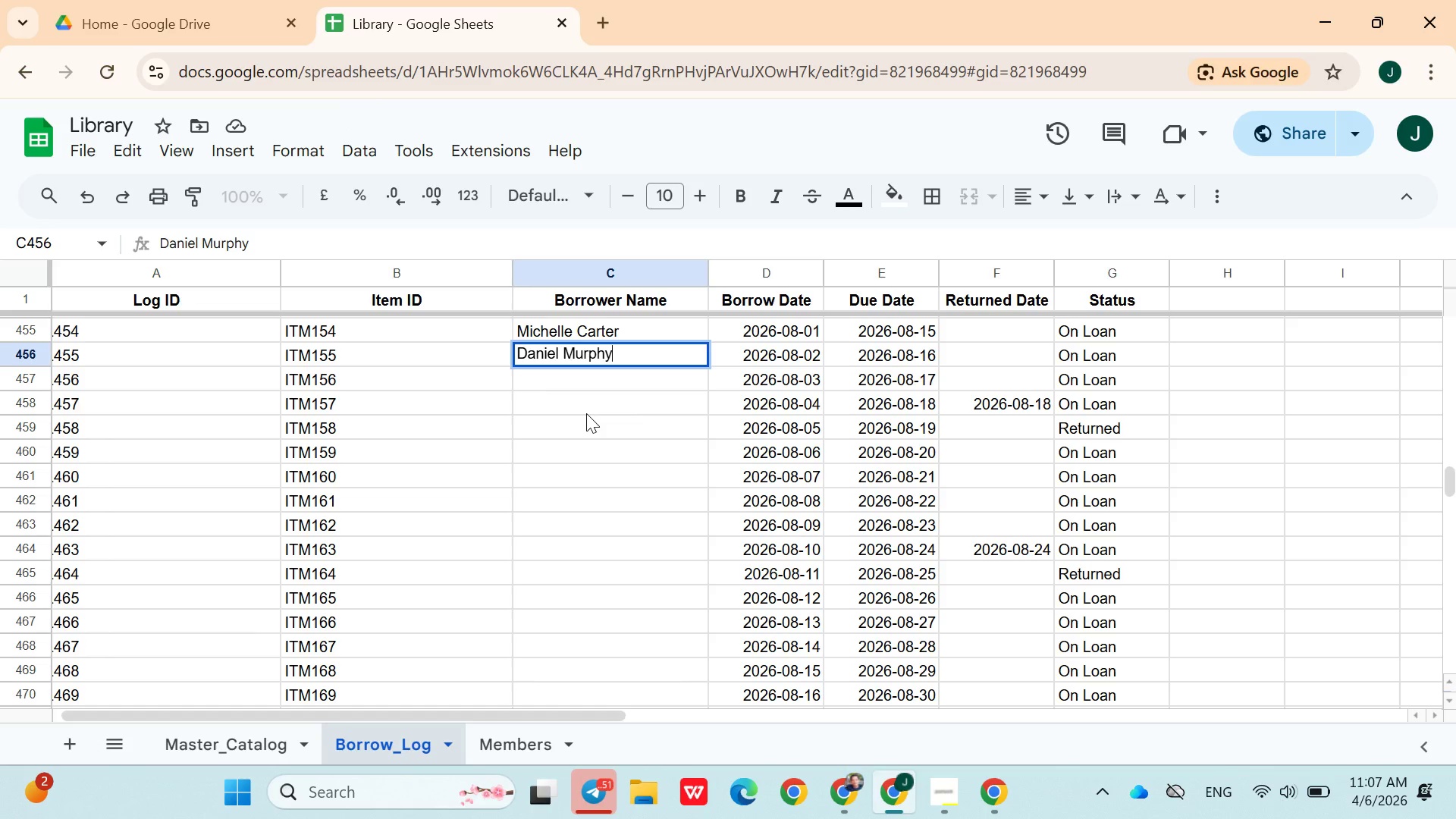 
key(ArrowDown)
 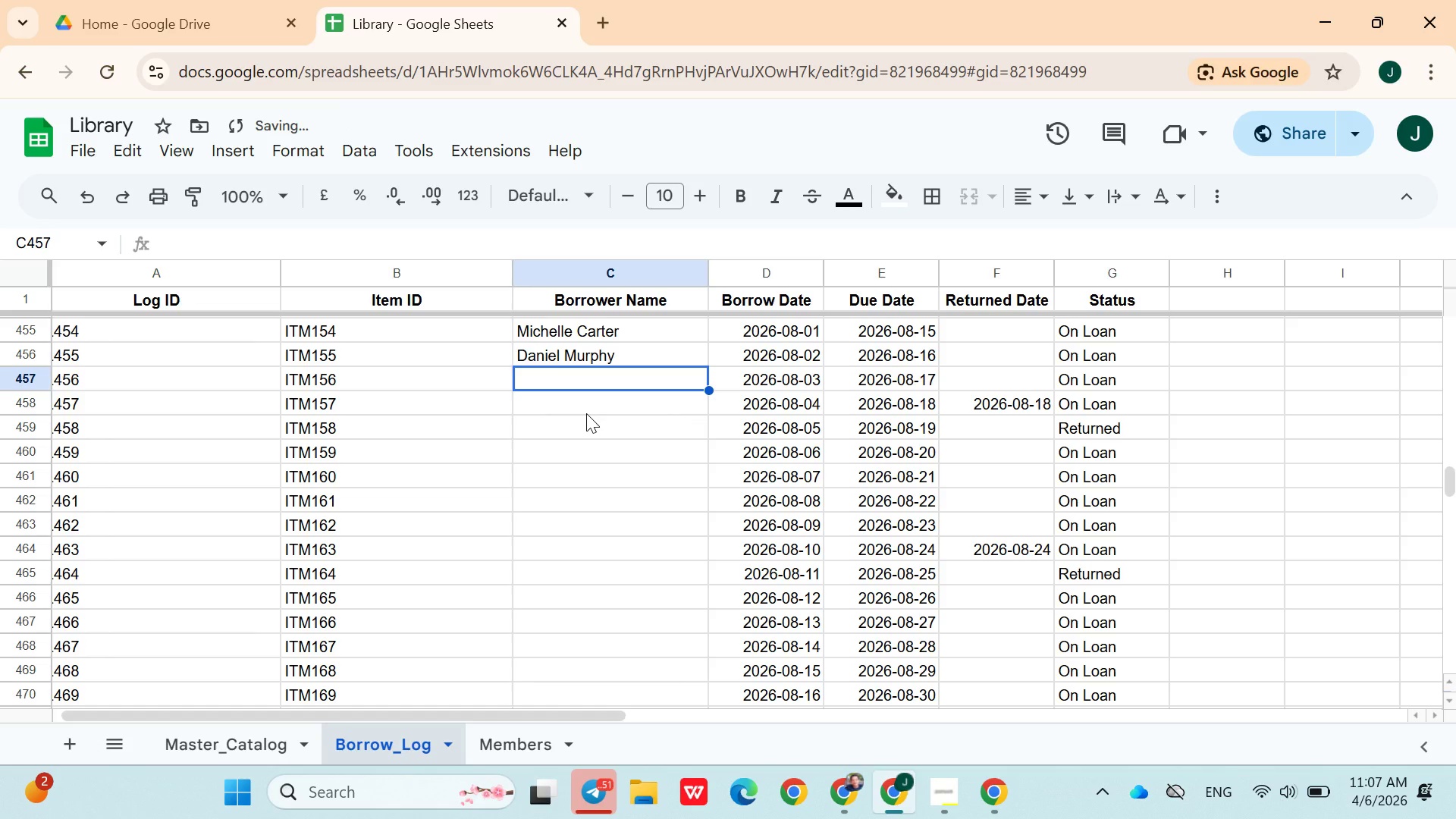 
type(Angela H)
 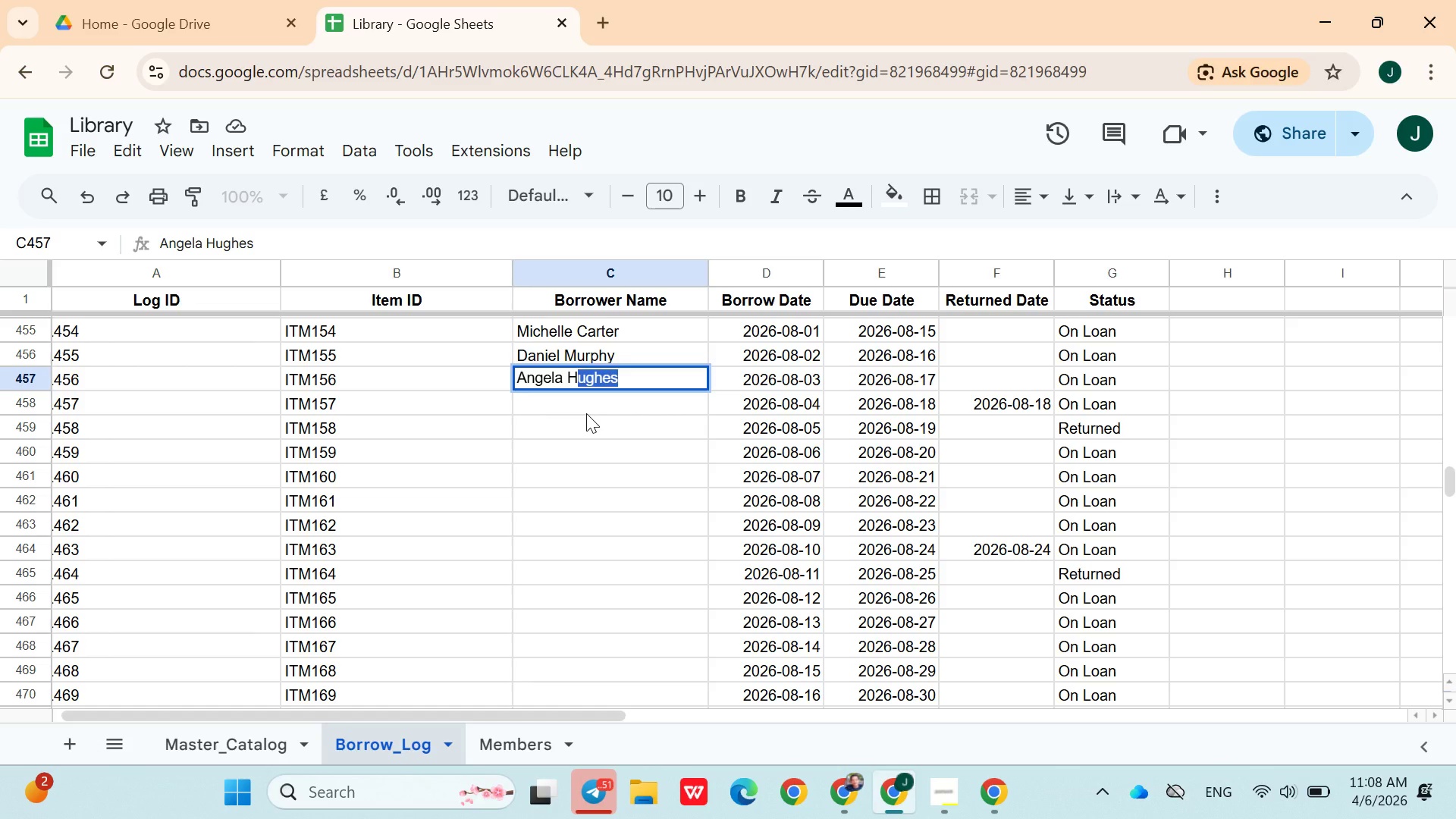 
type(ughes)
 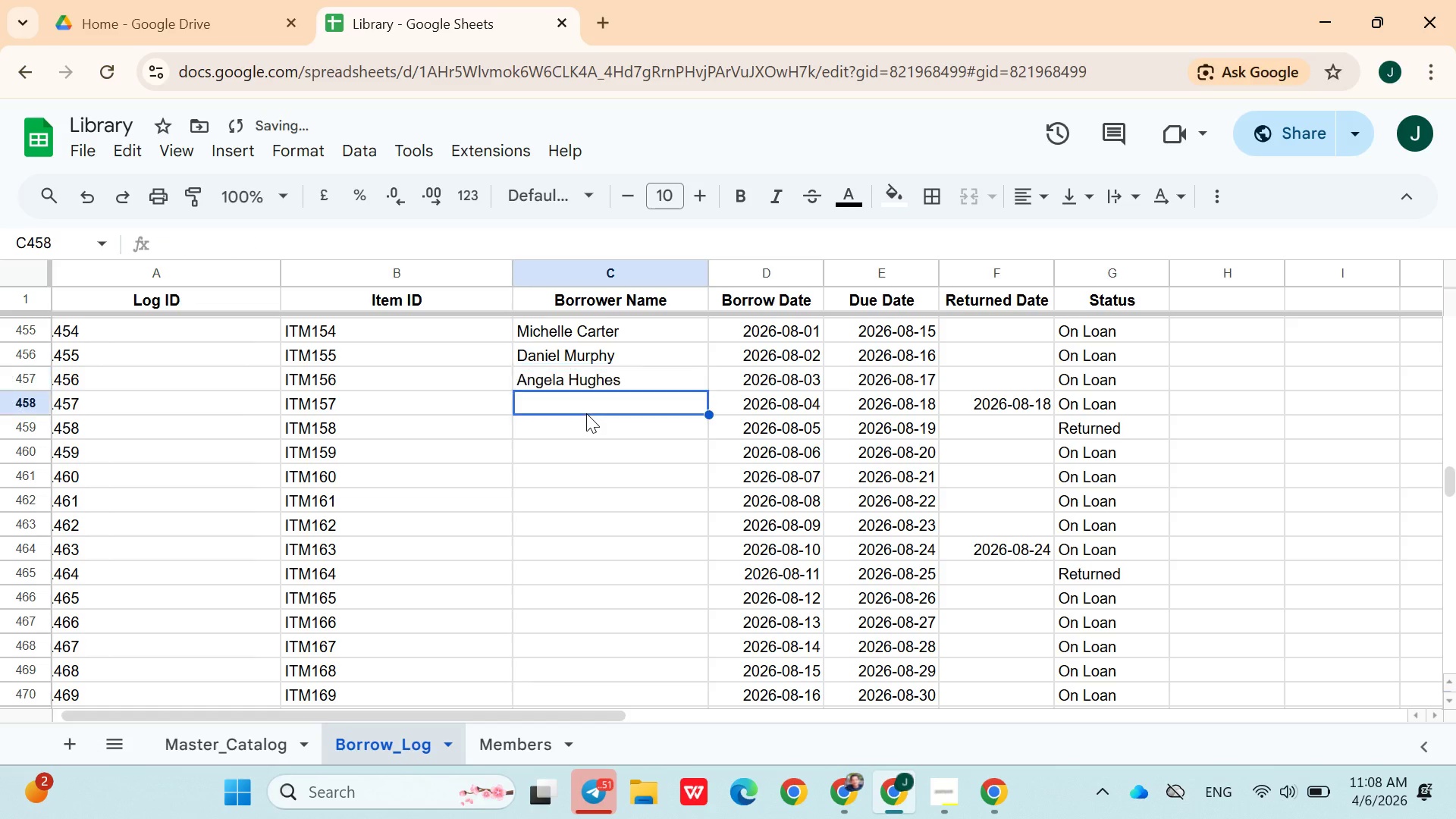 
key(ArrowDown)
 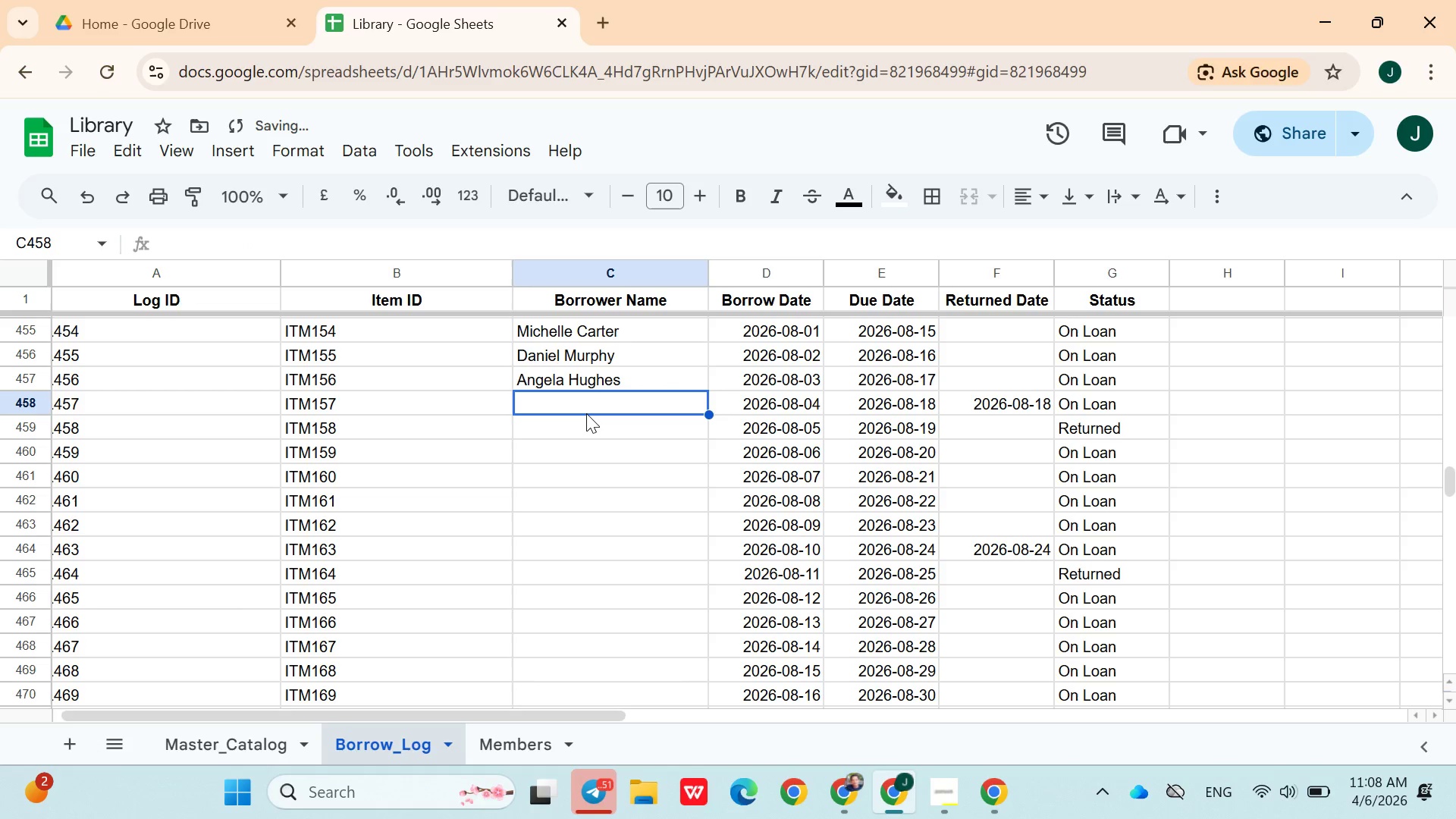 
type(Justin price)
 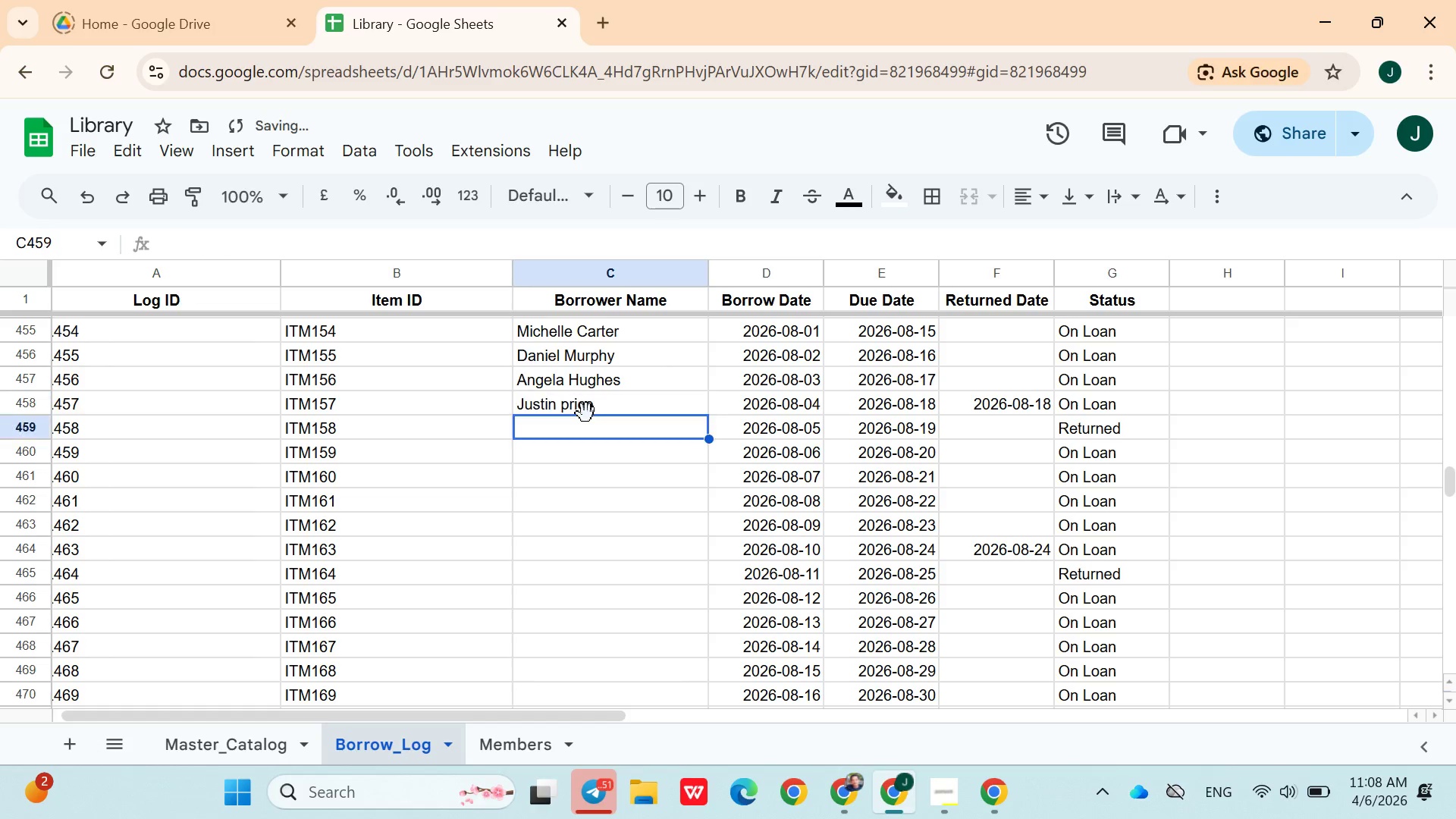 
 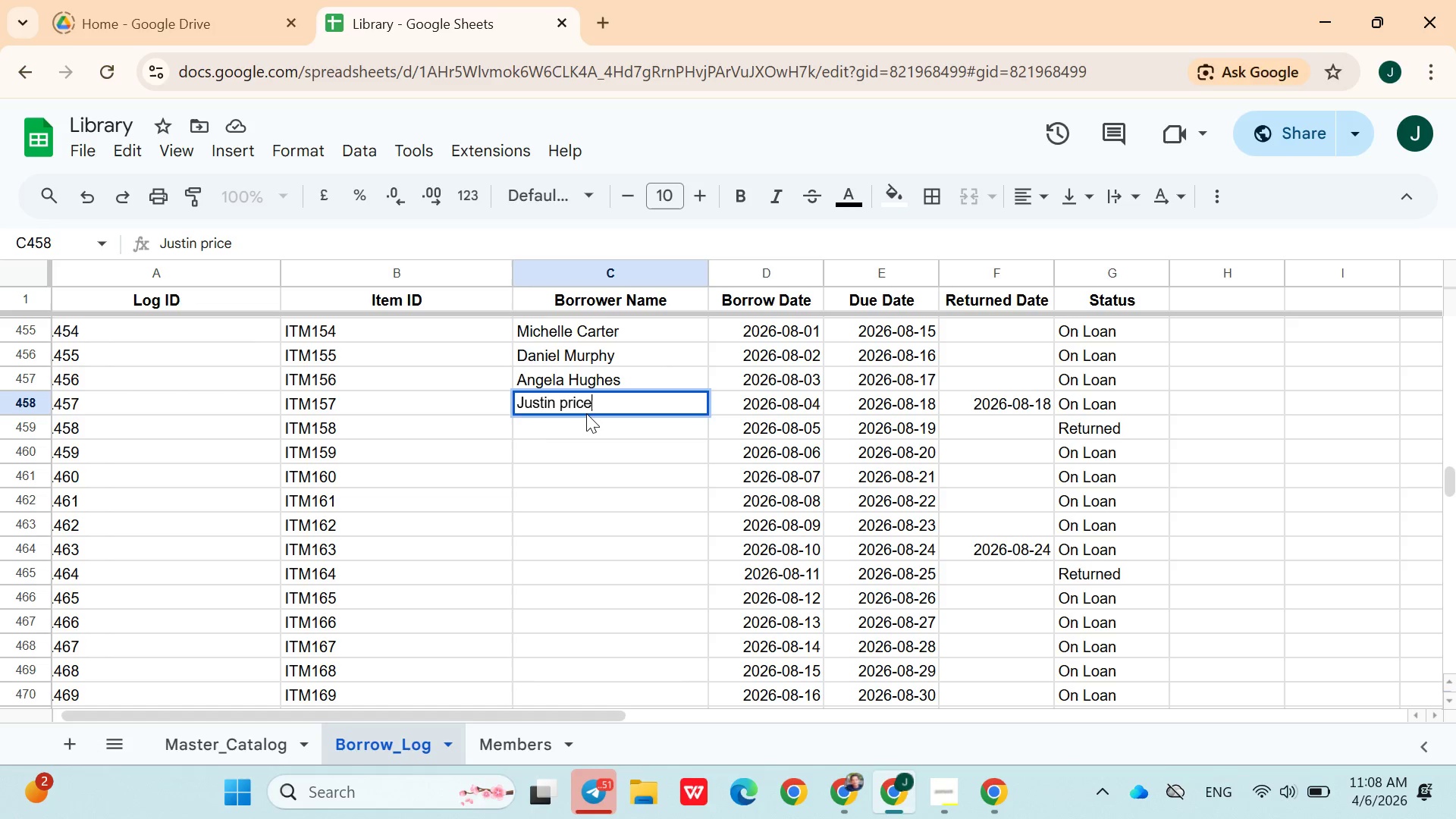 
key(ArrowDown)
 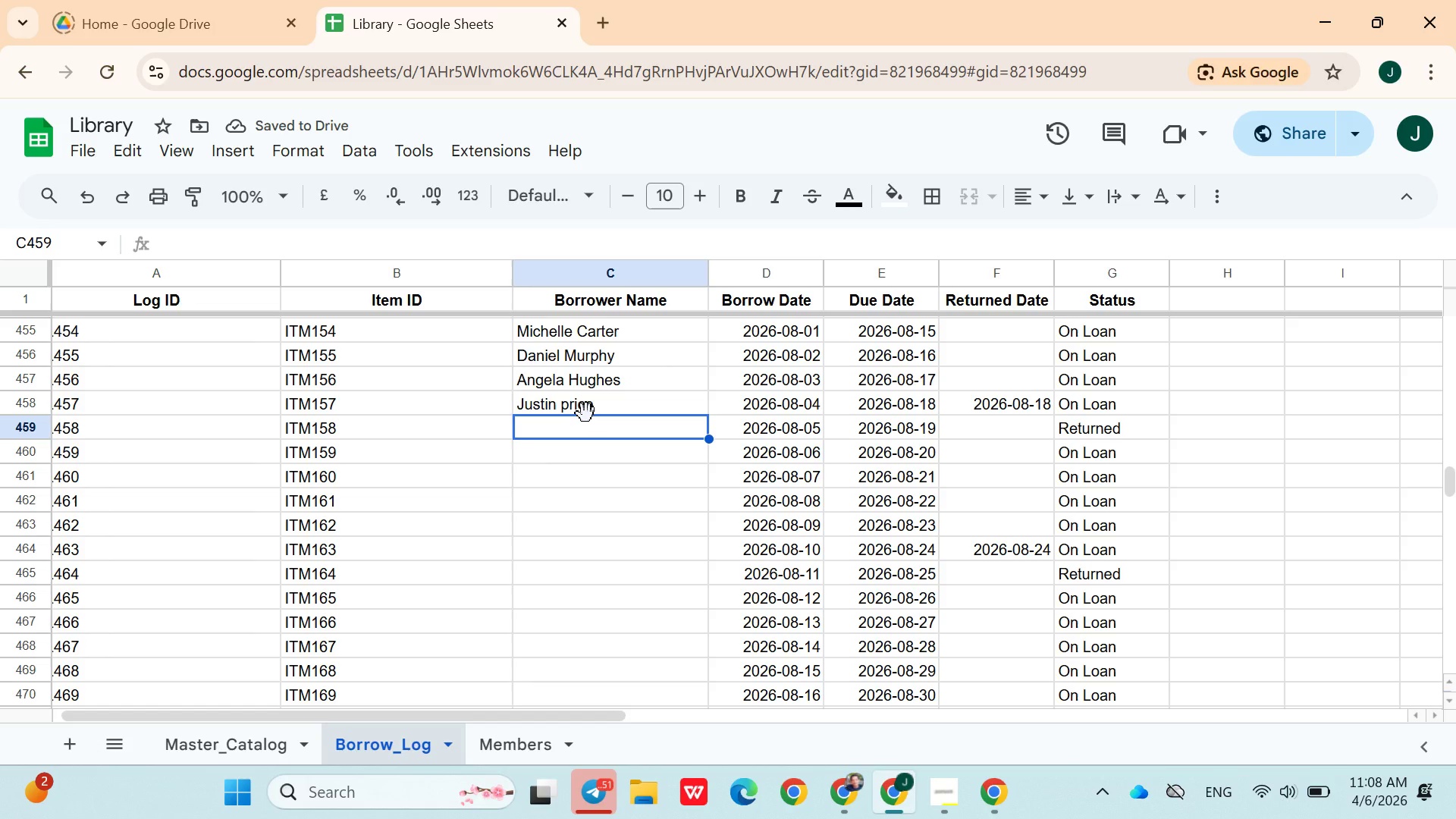 
hold_key(key=ShiftLeft, duration=0.33)
 